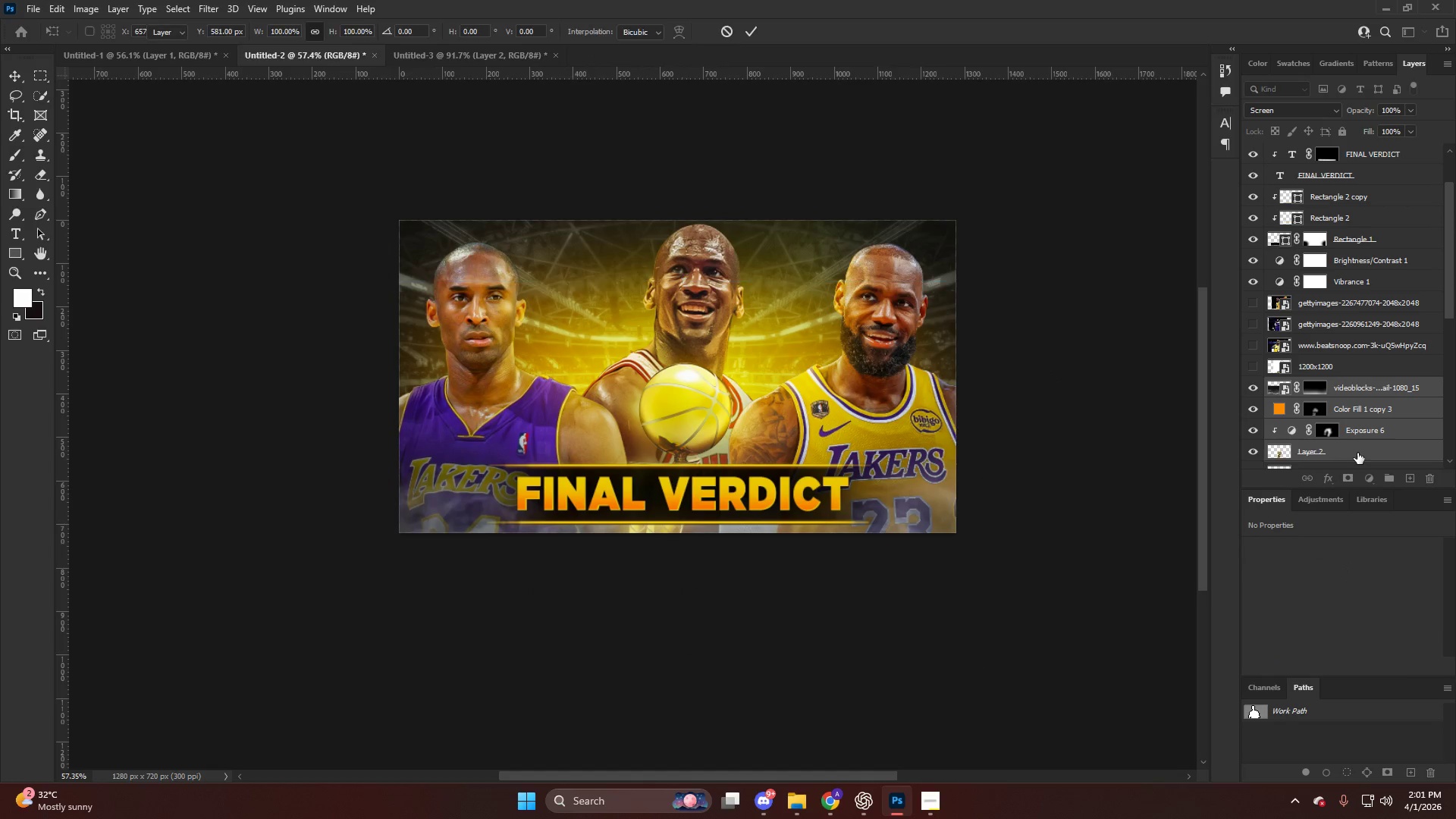 
left_click([1360, 449])
 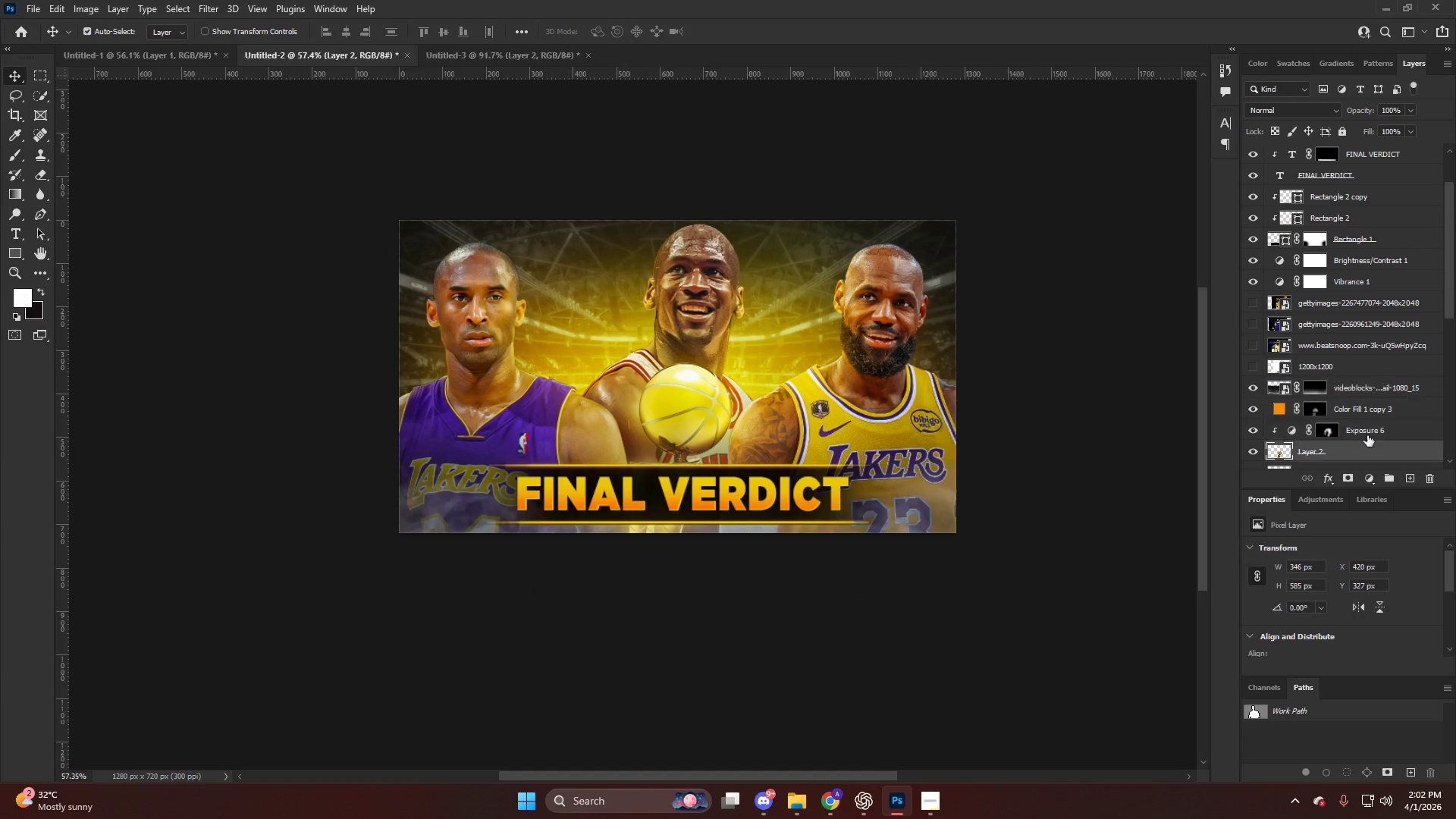 
hold_key(key=ShiftLeft, duration=0.41)
double_click([1372, 416])
 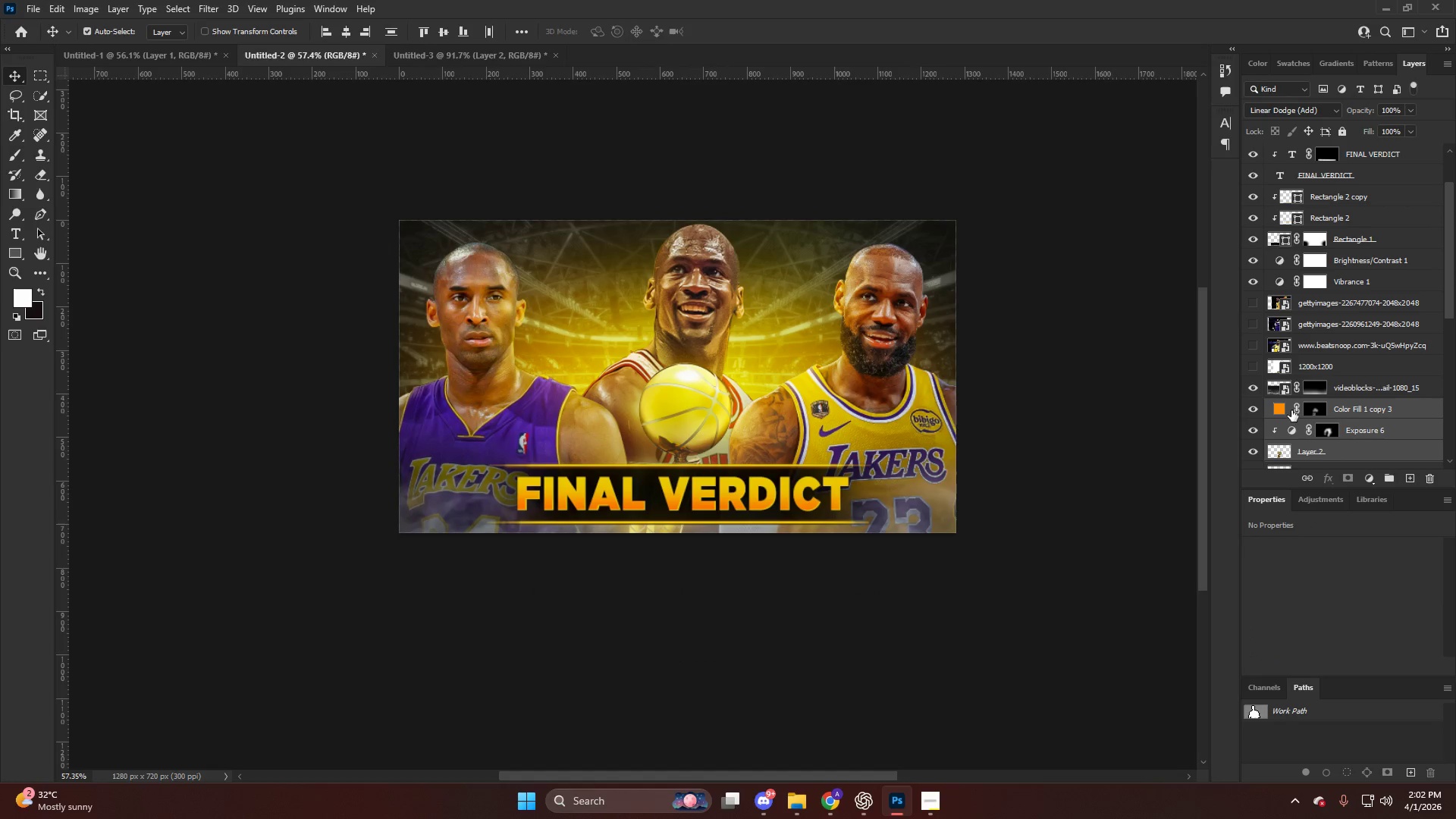 
key(Control+T)
 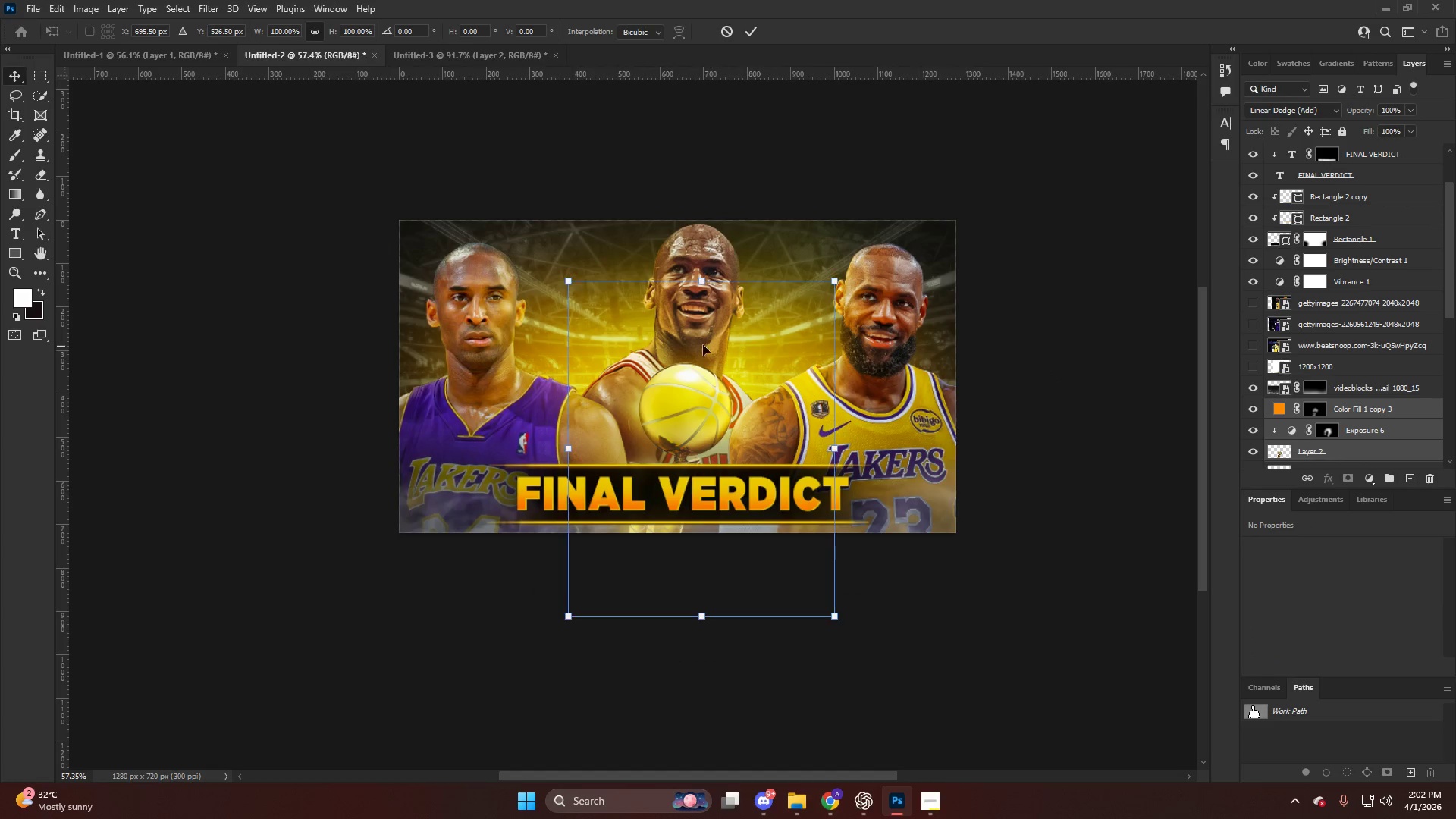 
hold_key(key=AltLeft, duration=0.89)
left_click_drag(start_coordinate=[708, 271], to_coordinate=[706, 300])
 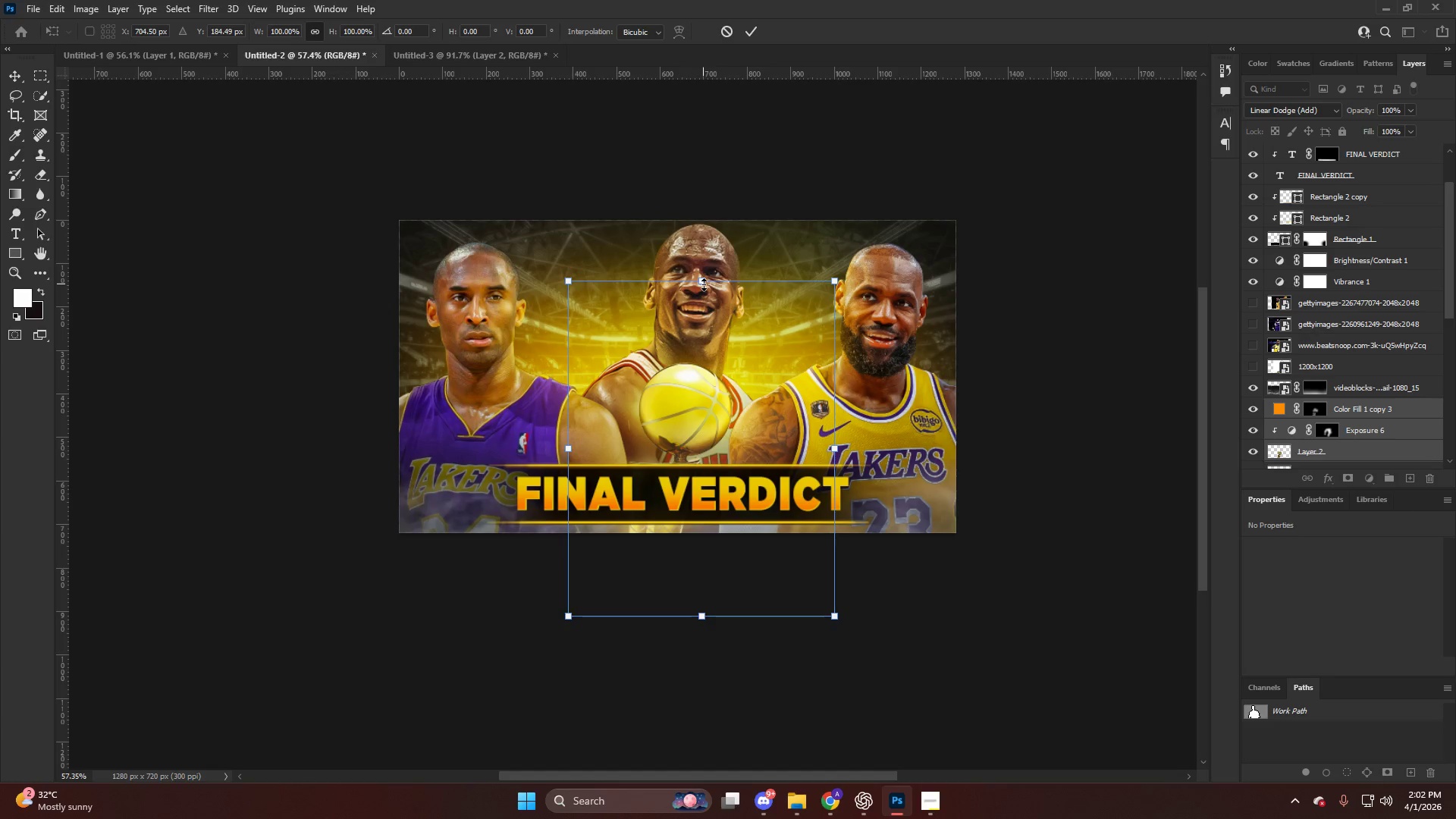 
left_click_drag(start_coordinate=[704, 284], to_coordinate=[708, 337])
 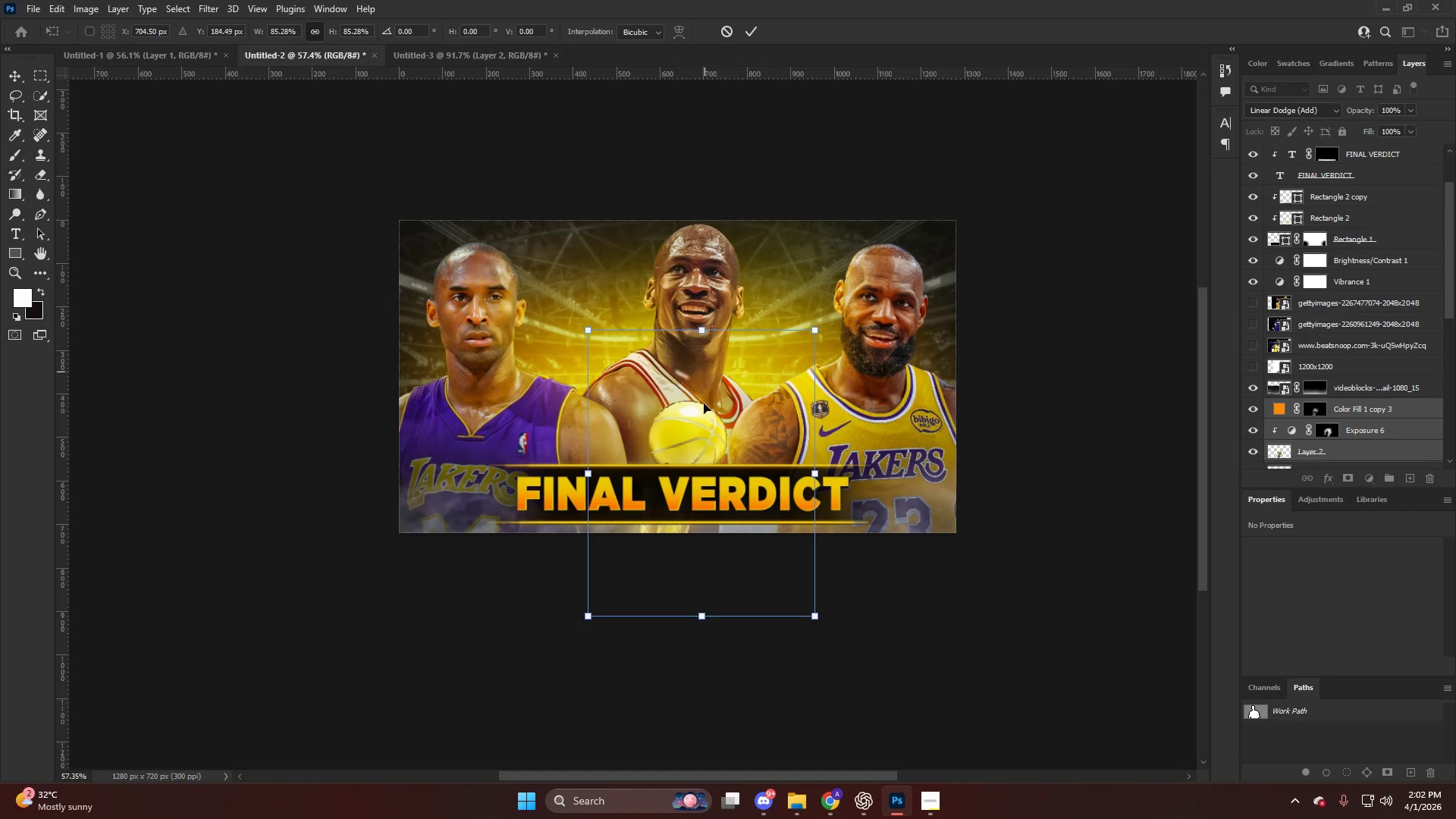 
left_click_drag(start_coordinate=[704, 403], to_coordinate=[708, 343])
 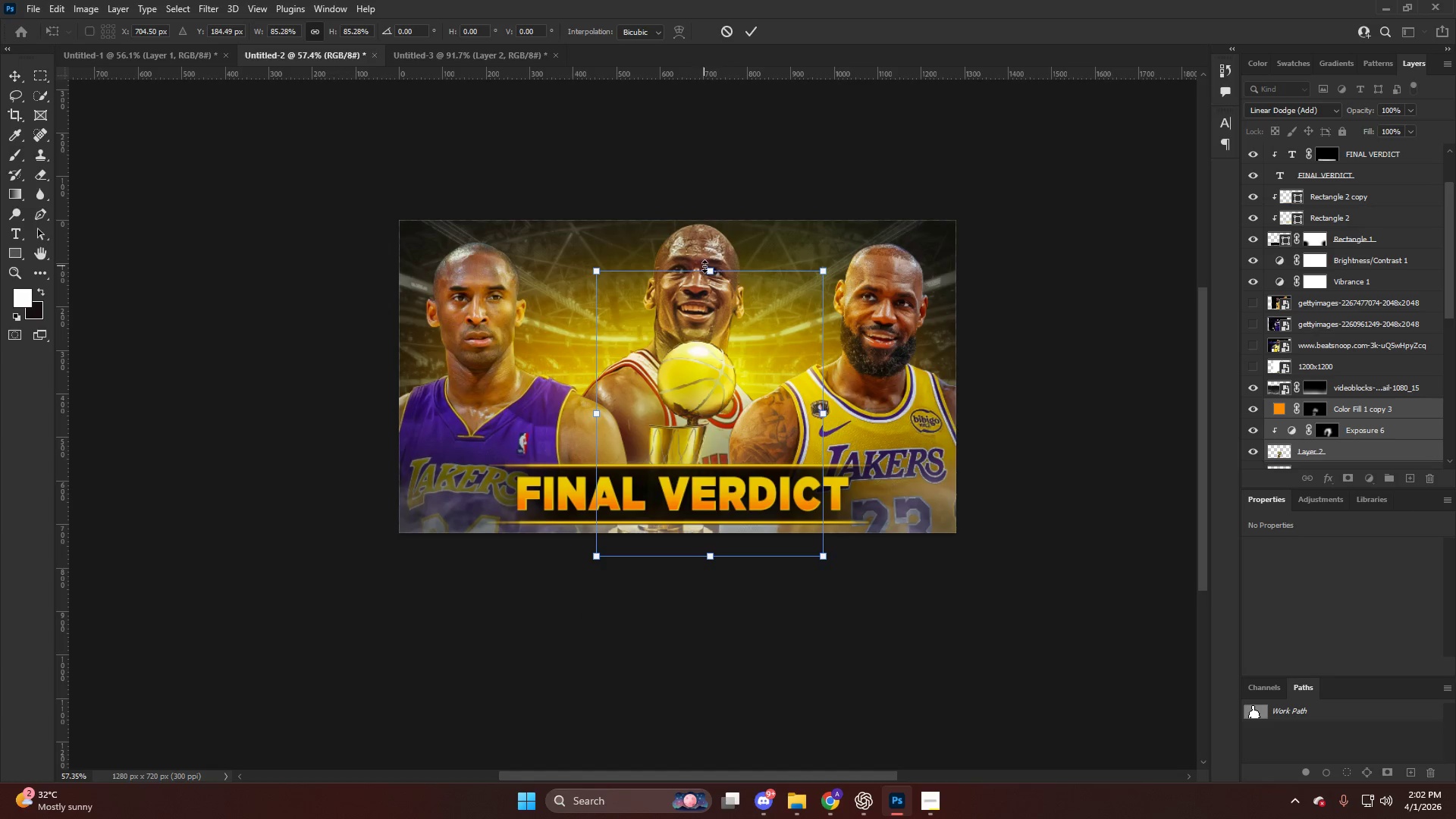 
left_click_drag(start_coordinate=[705, 266], to_coordinate=[708, 332])
 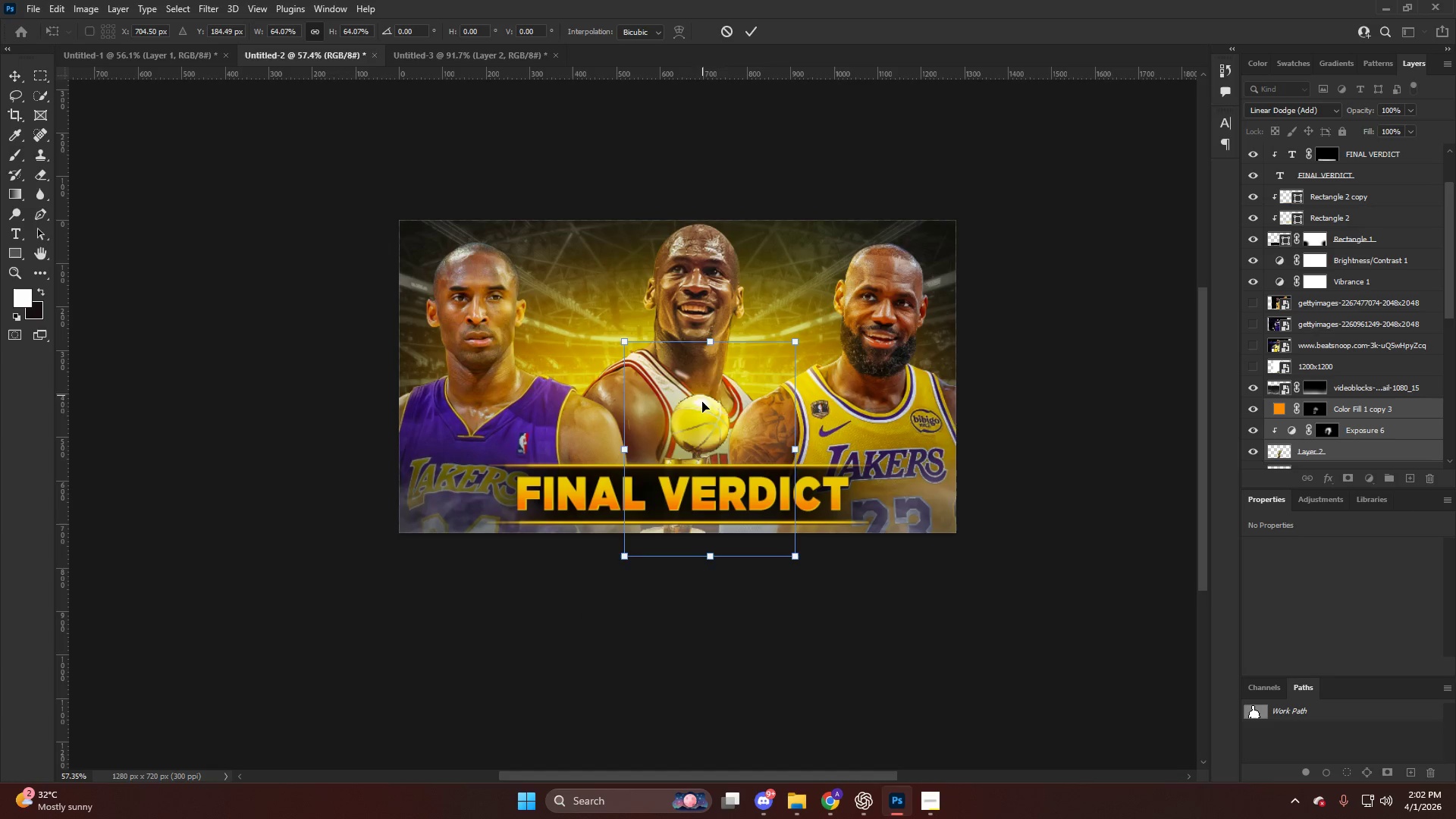 
left_click_drag(start_coordinate=[702, 402], to_coordinate=[702, 373])
 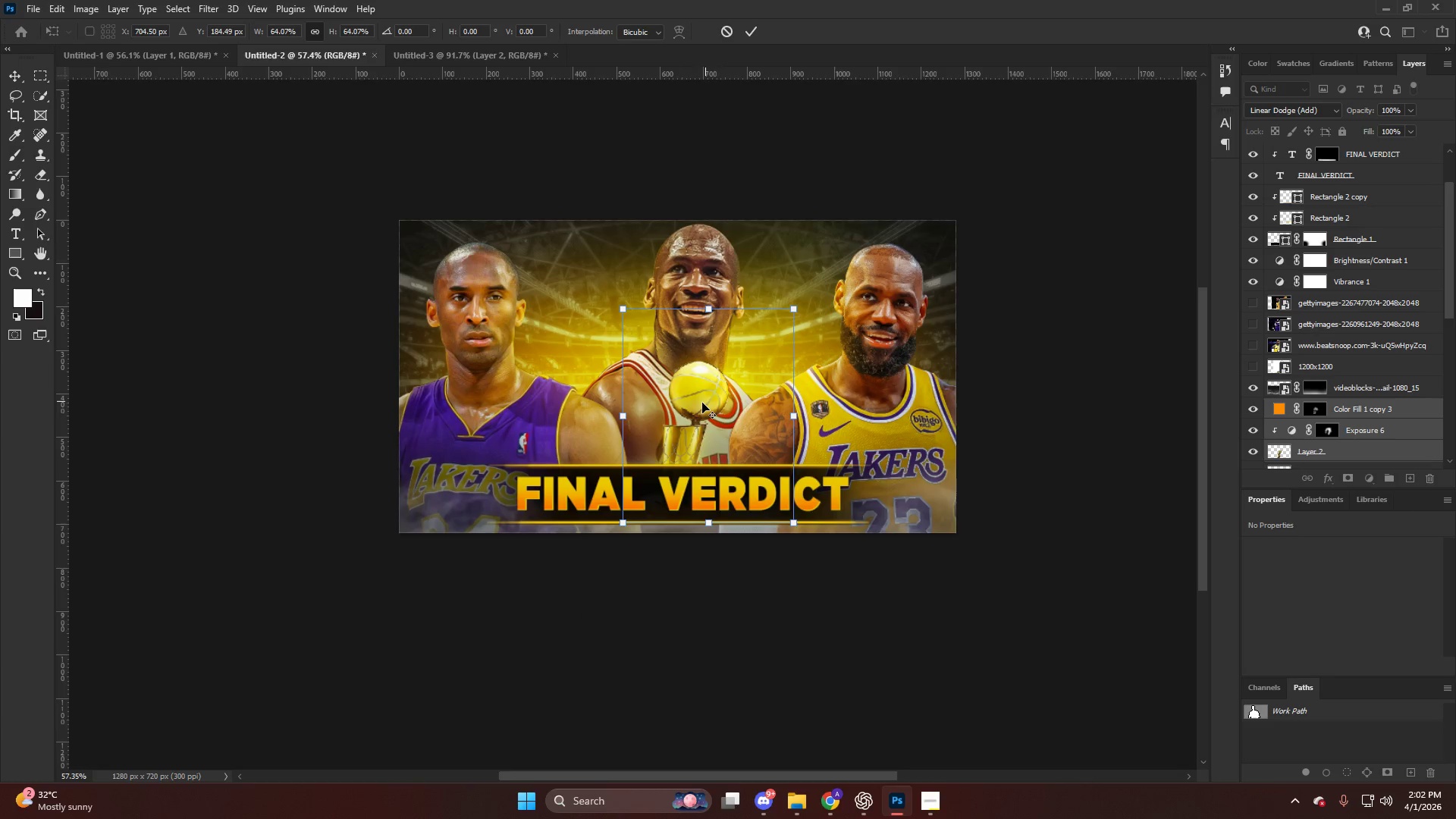 
hold_key(key=AltLeft, duration=0.53)
 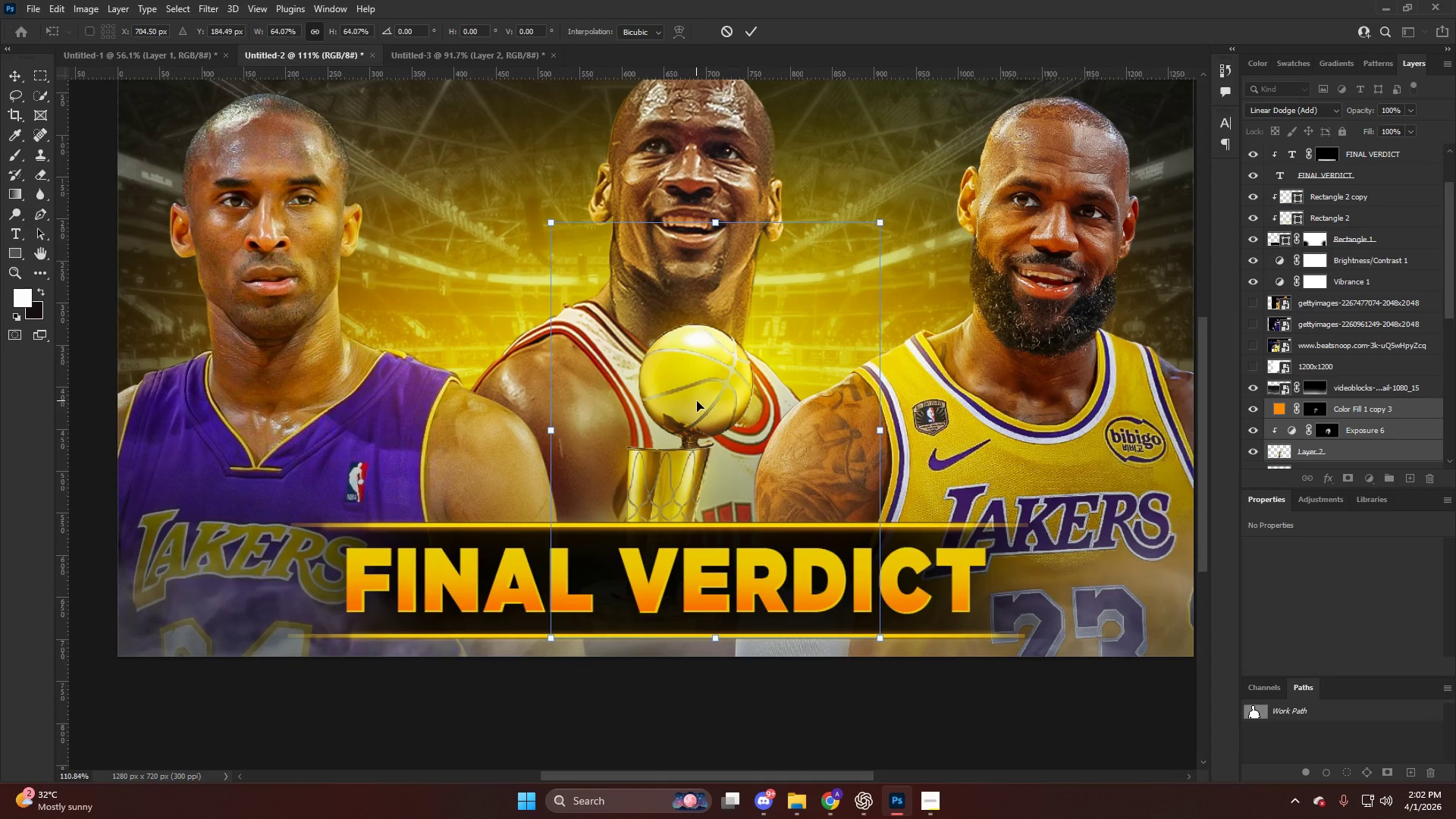 
left_click_drag(start_coordinate=[703, 405], to_coordinate=[697, 401])
 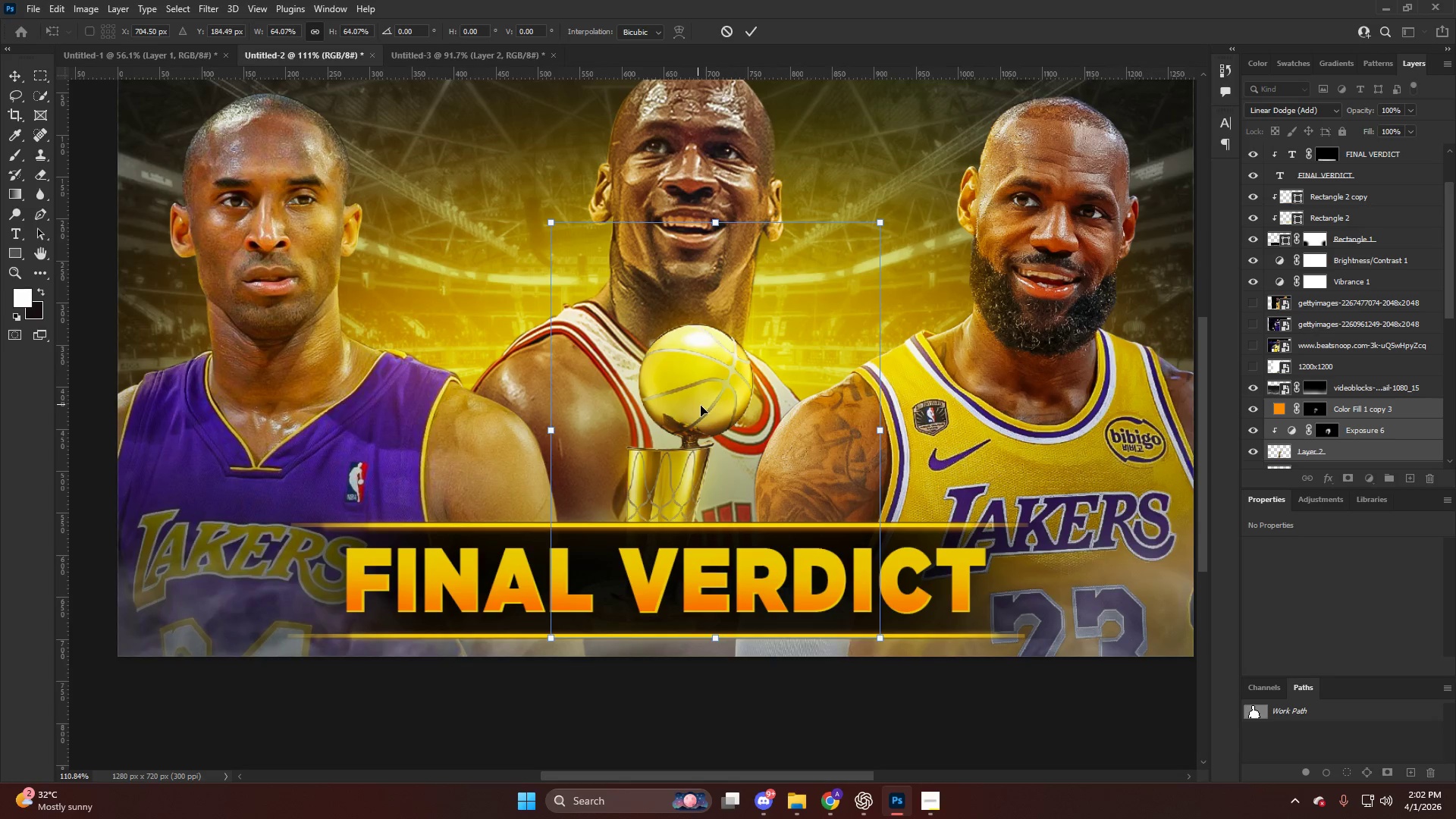 
scroll: coordinate [701, 400], scroll_direction: up, amount: 7.0
 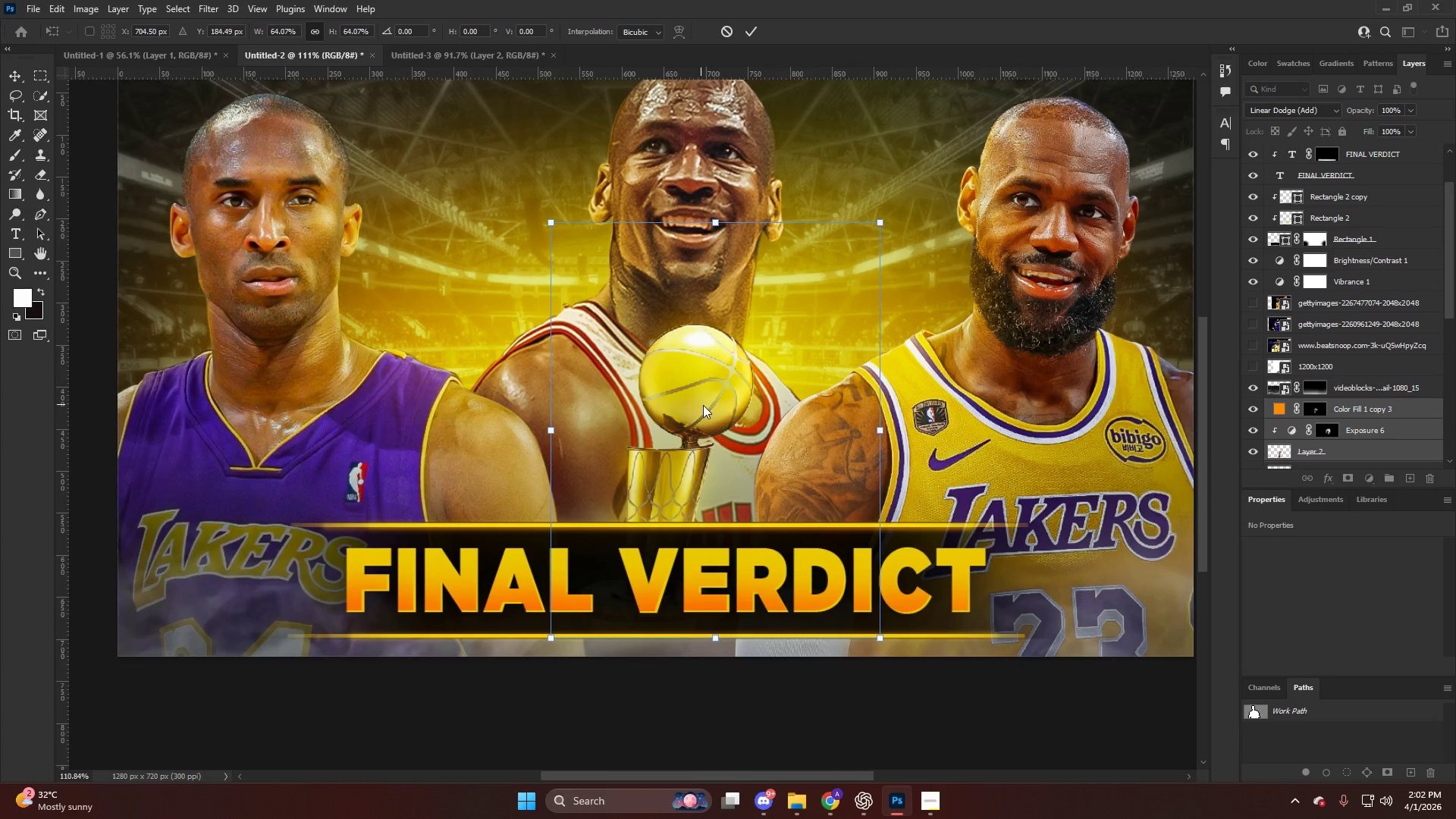 
left_click_drag(start_coordinate=[701, 406], to_coordinate=[695, 394])
 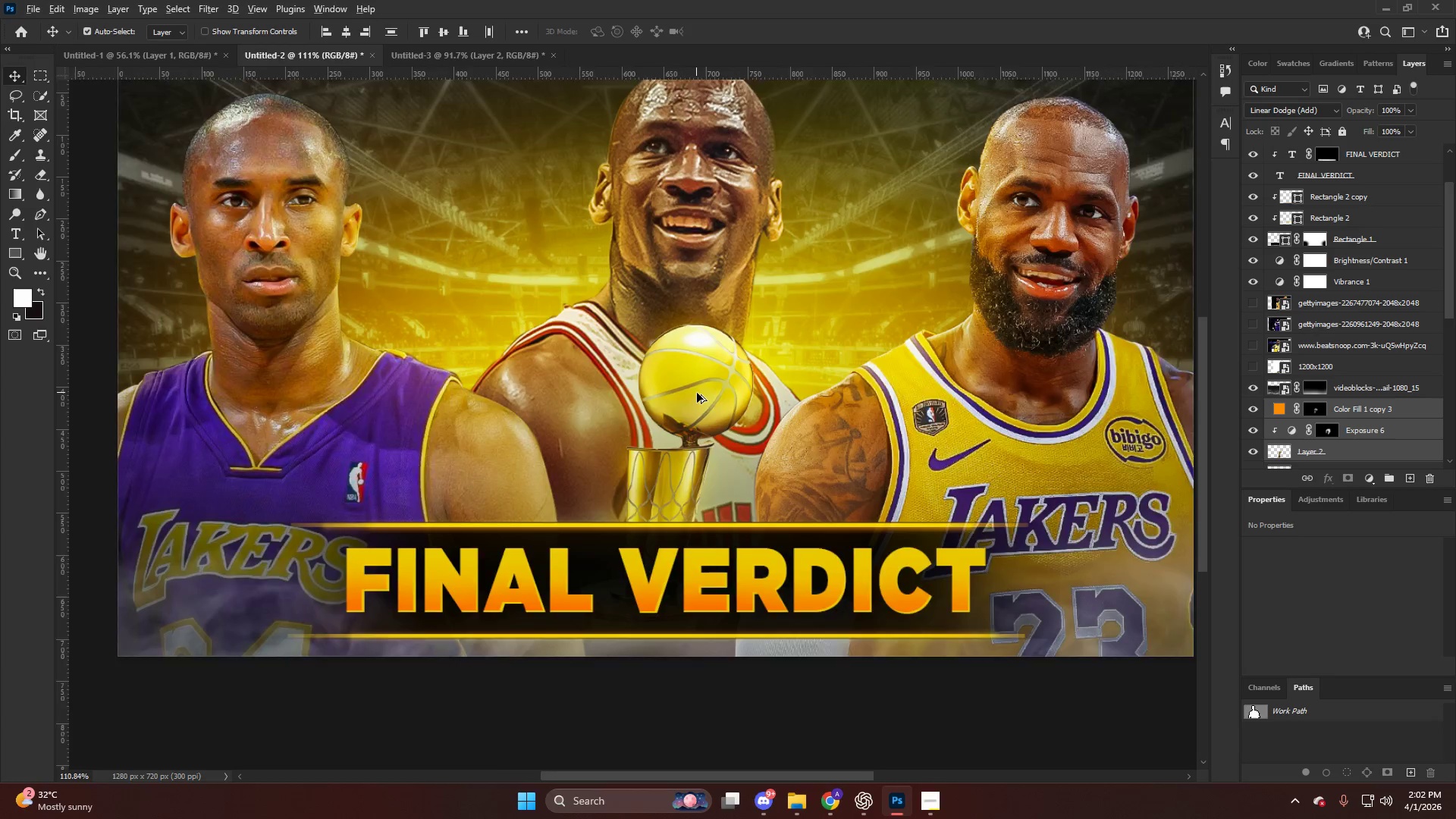 
hold_key(key=AltLeft, duration=0.52)
scroll: coordinate [1401, 406], scroll_direction: down, amount: 8.0
 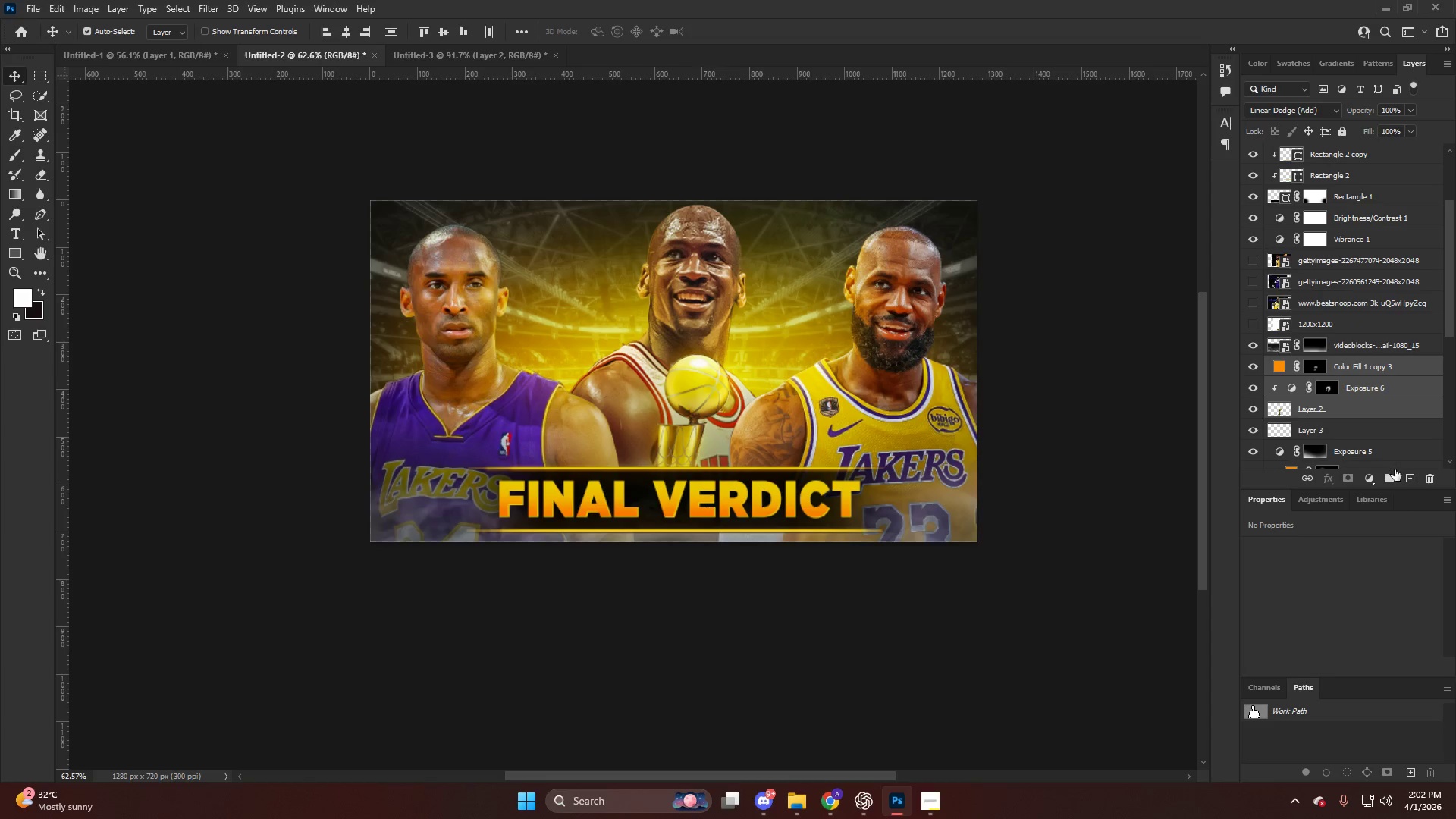 
left_click([1390, 476])
 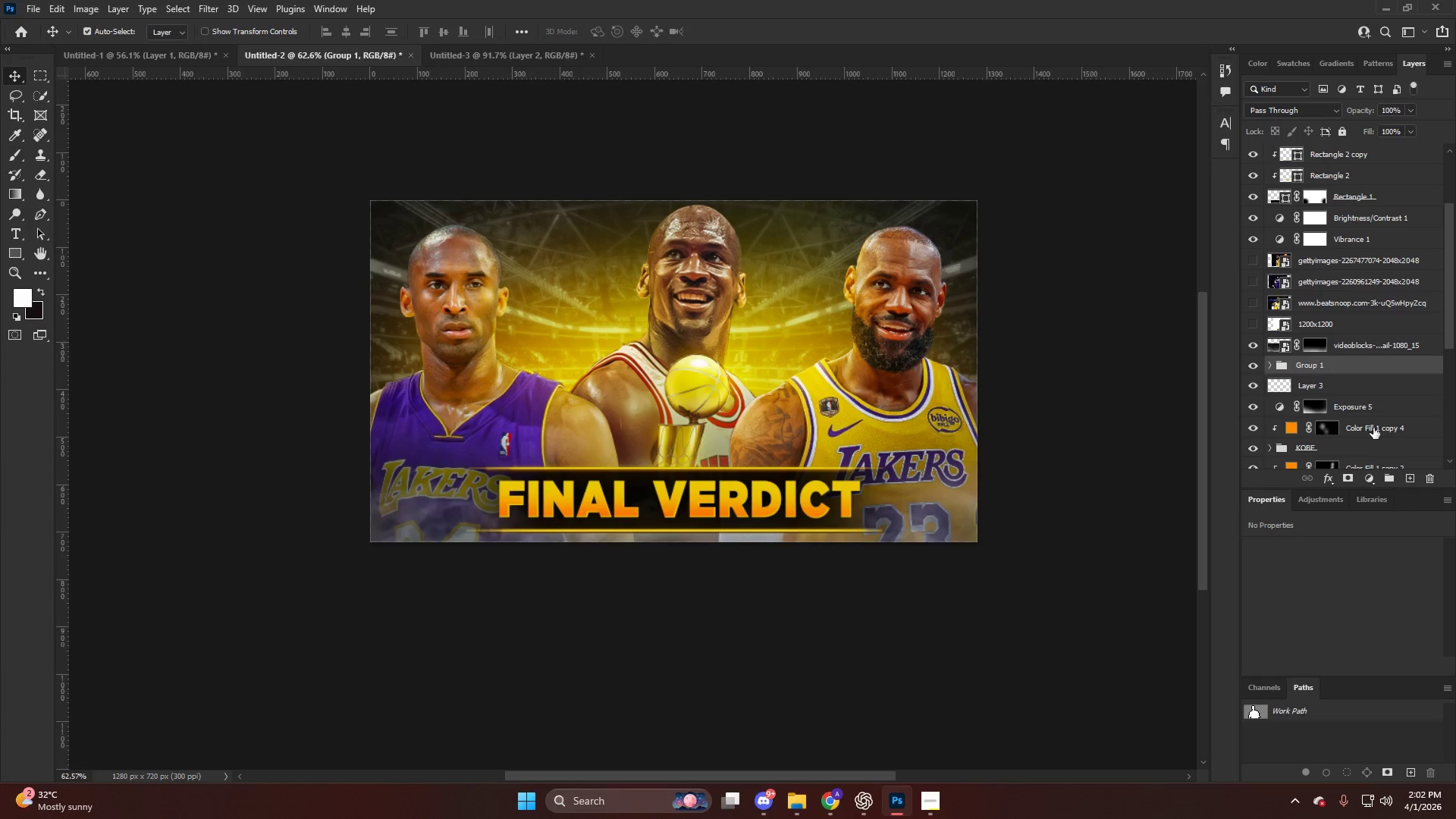 
mouse_move([1365, 398])
 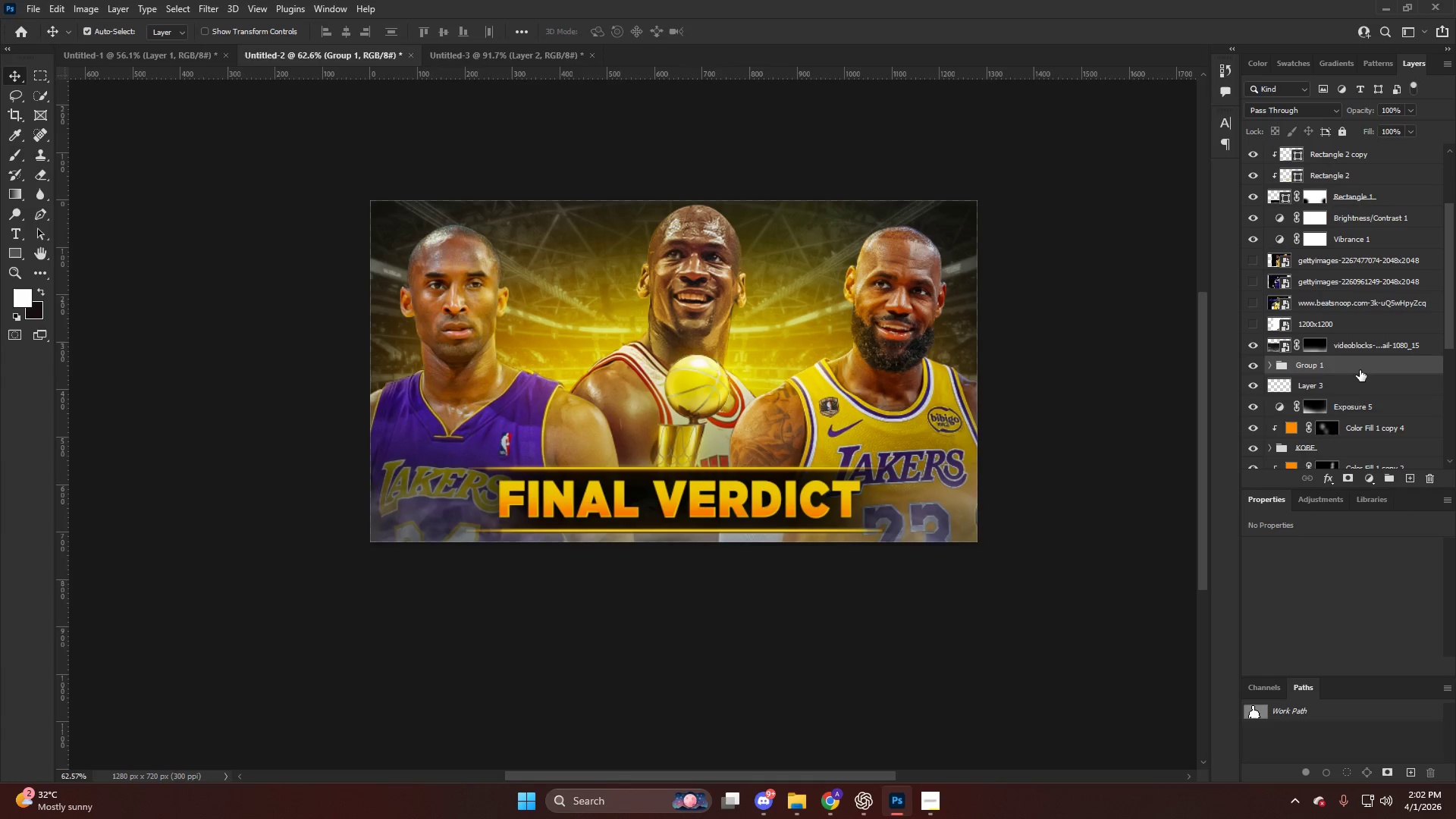 
hold_key(key=AltLeft, duration=0.7)
left_click_drag(start_coordinate=[1352, 366], to_coordinate=[1348, 356])
 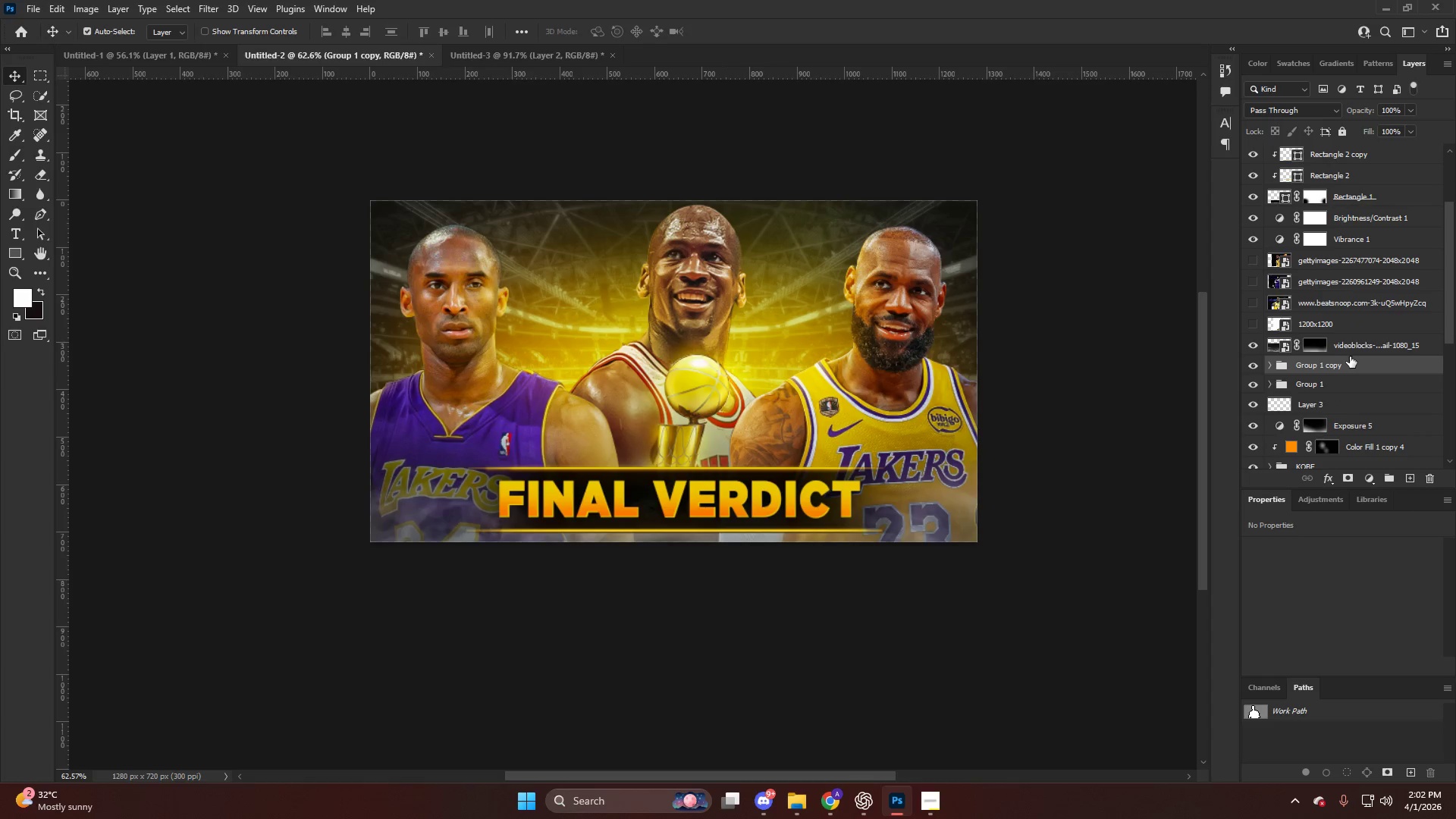 
key(Control+ControlLeft)
 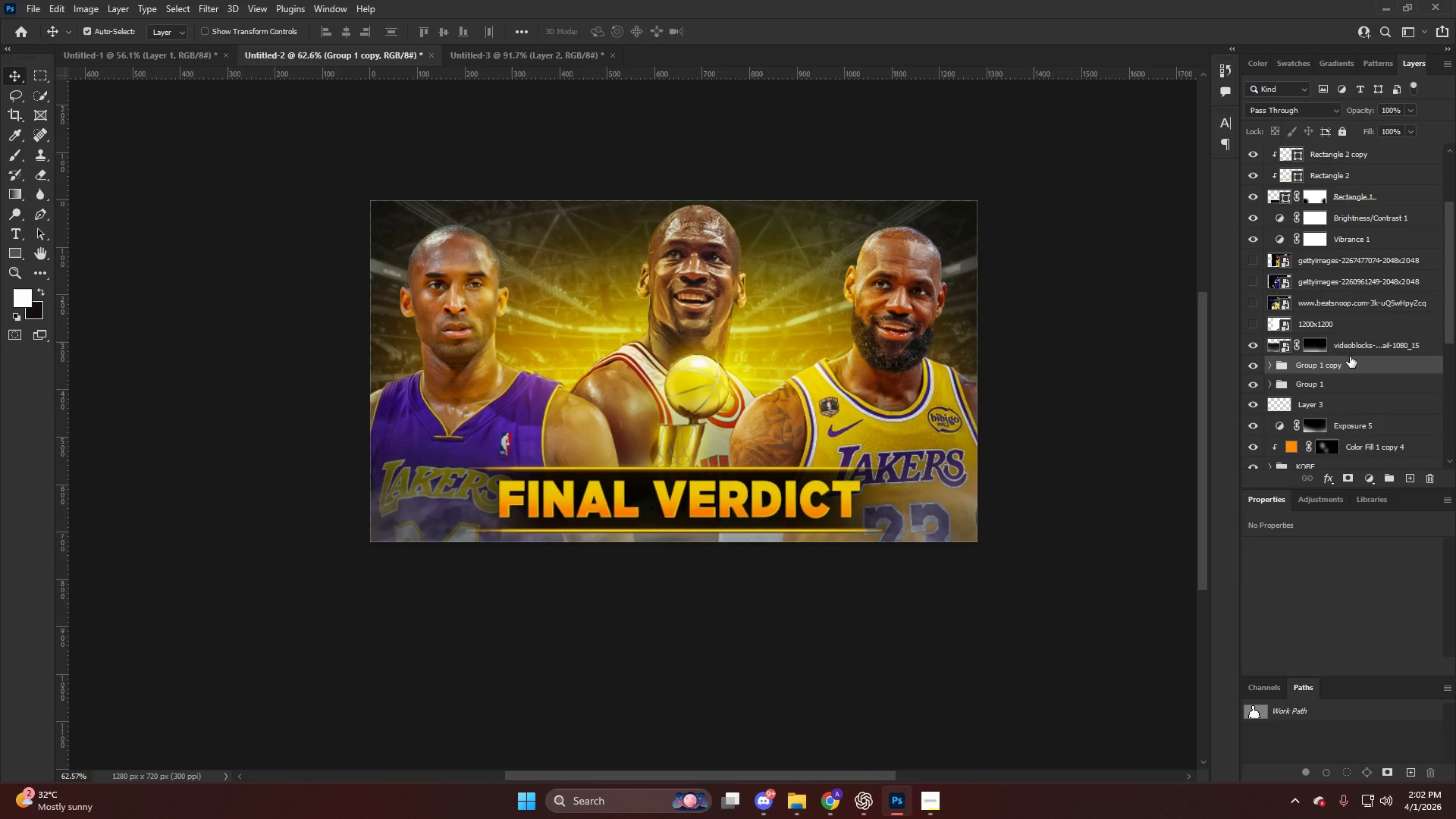 
key(Control+E)
 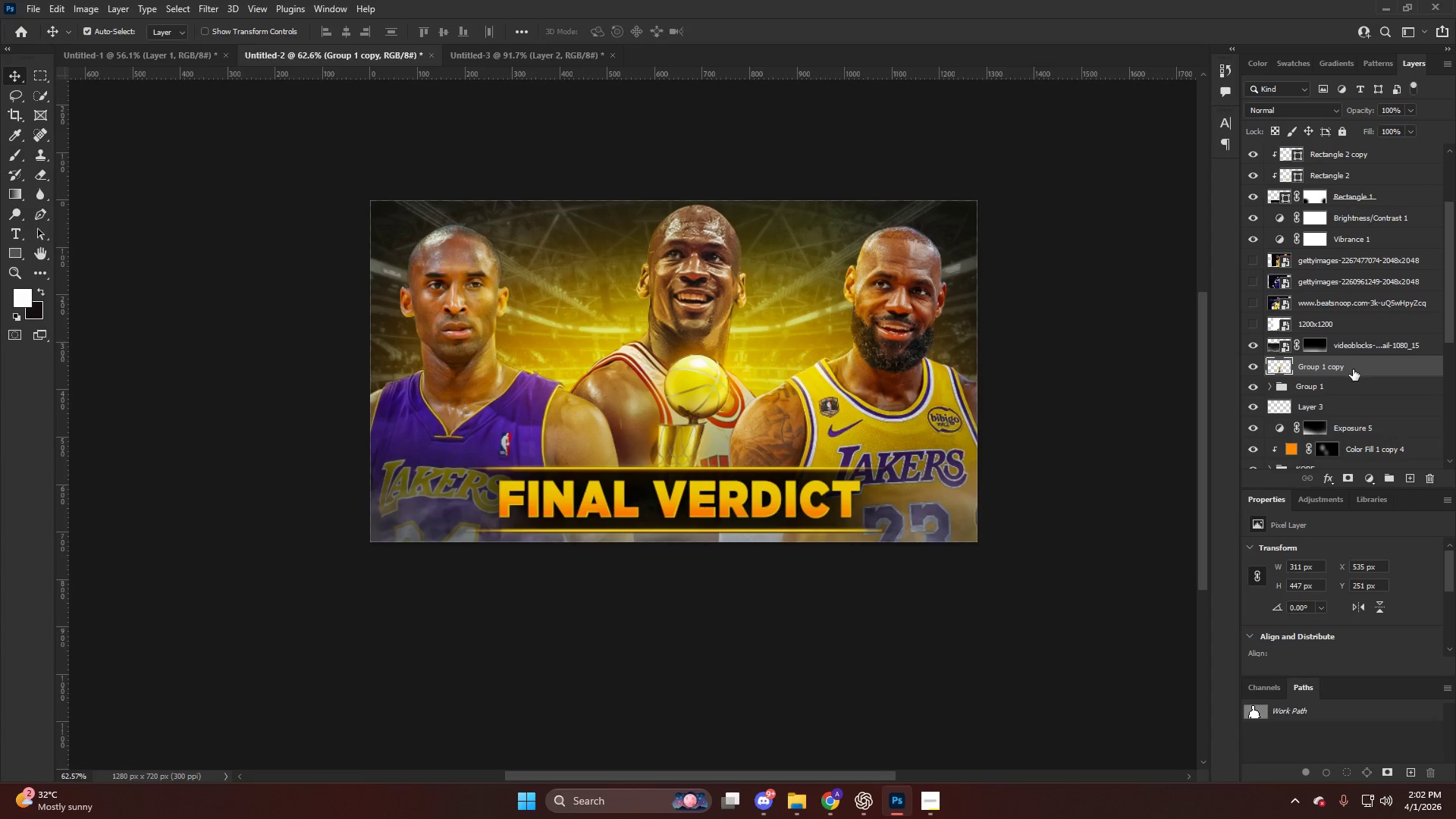 
left_click_drag(start_coordinate=[1355, 369], to_coordinate=[1357, 189])
 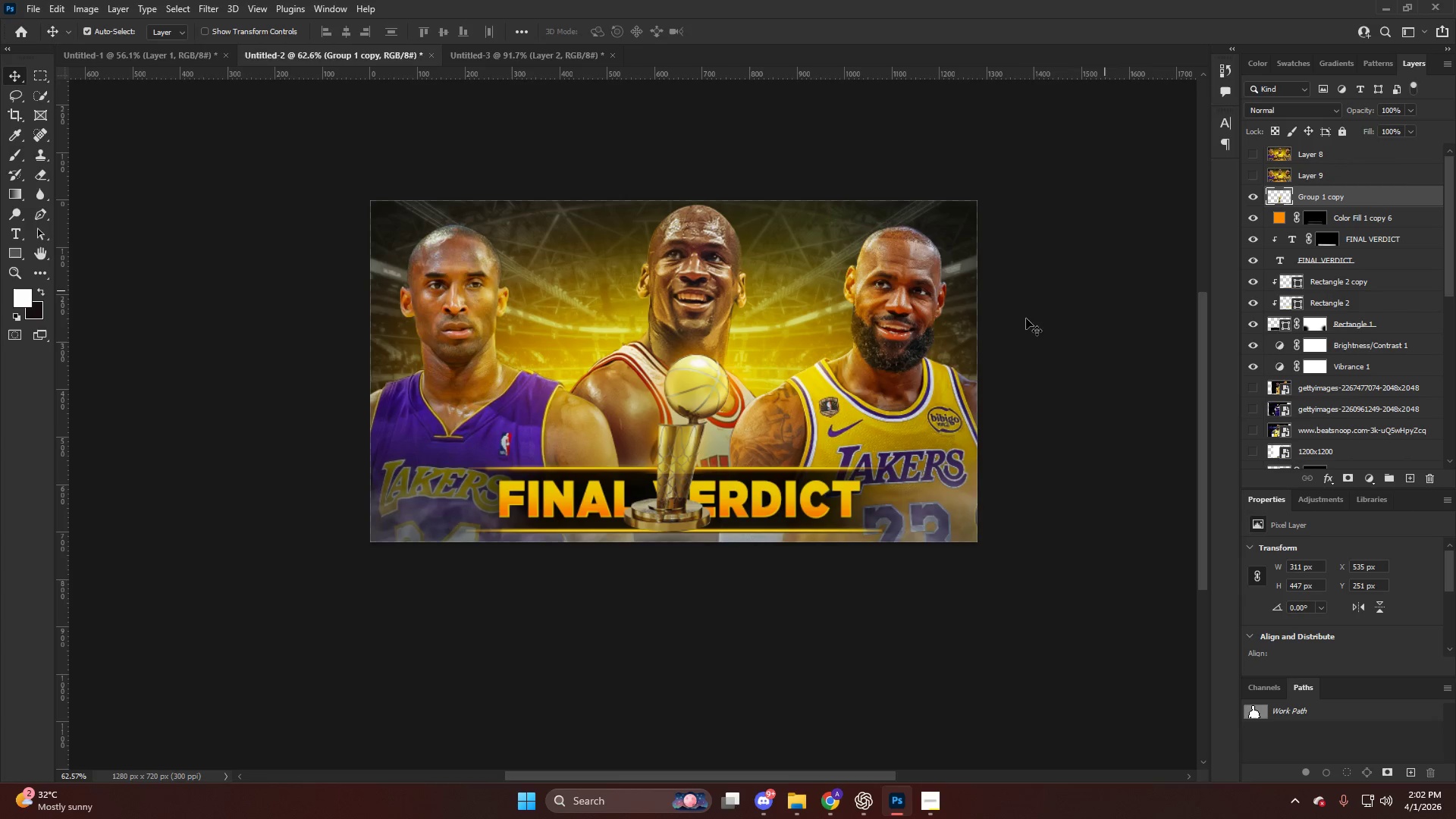 
key(Control+T)
 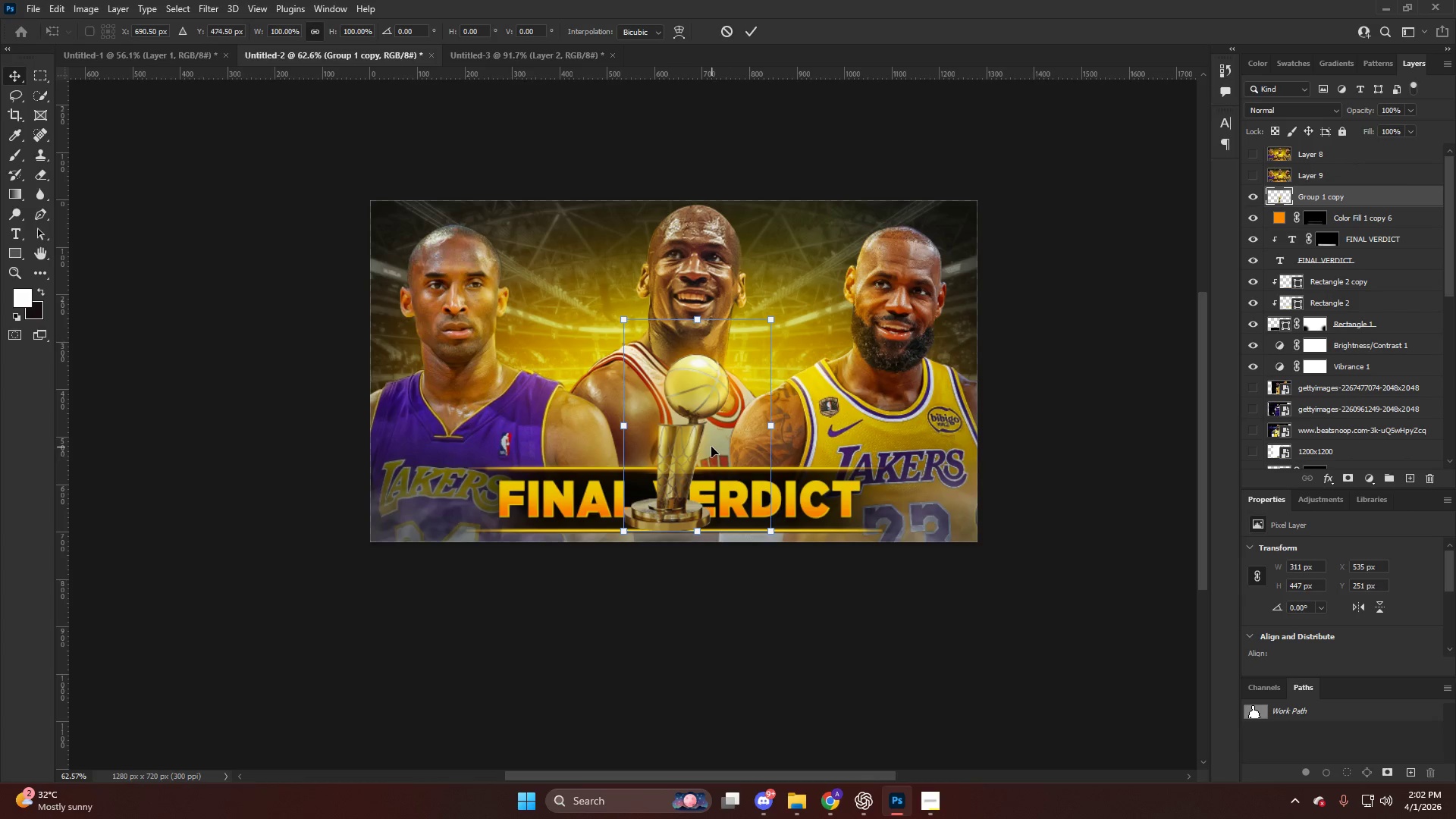 
left_click_drag(start_coordinate=[711, 447], to_coordinate=[949, 526])
 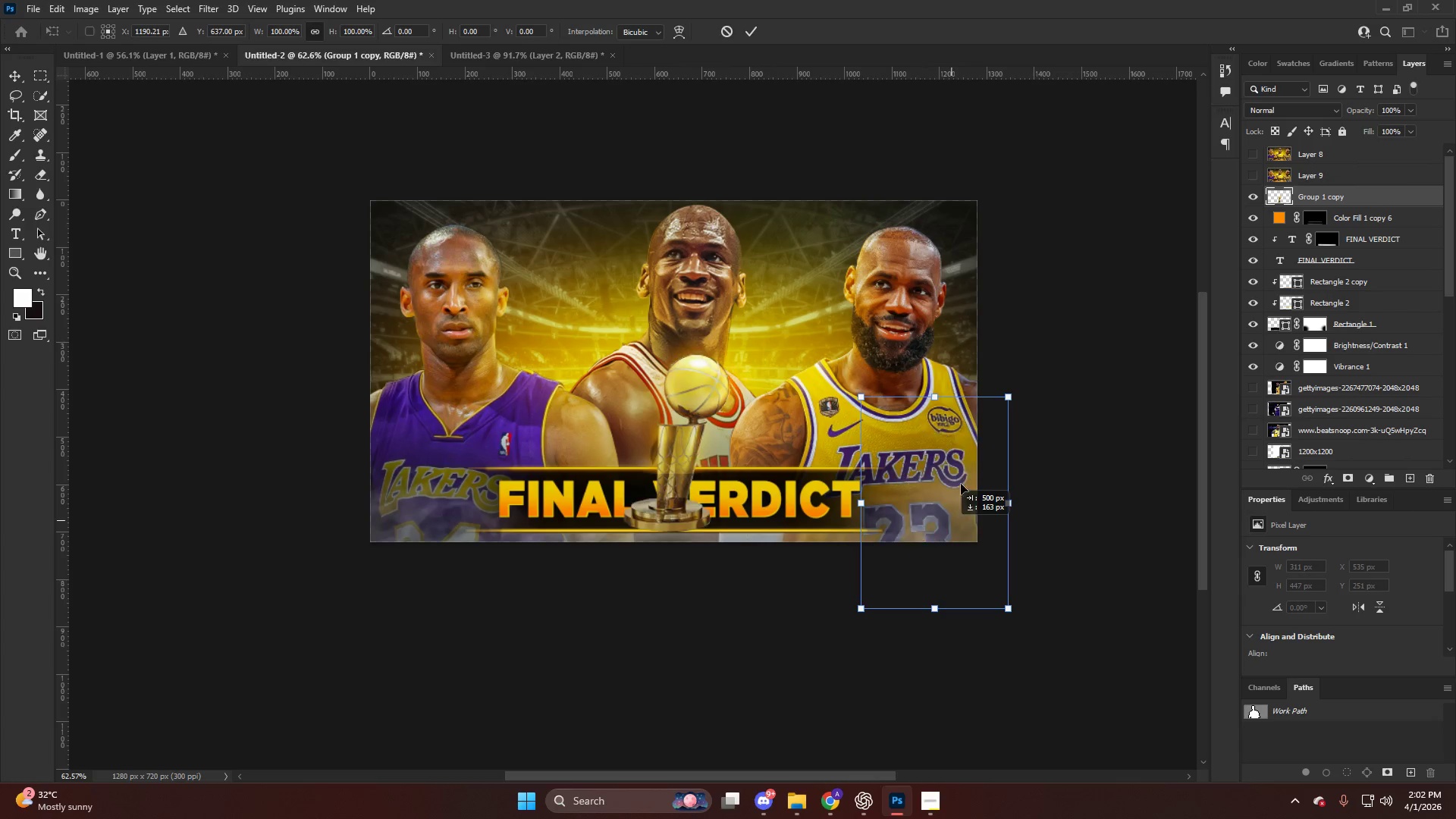 
hold_key(key=AltLeft, duration=1.14)
left_click_drag(start_coordinate=[941, 394], to_coordinate=[961, 297])
 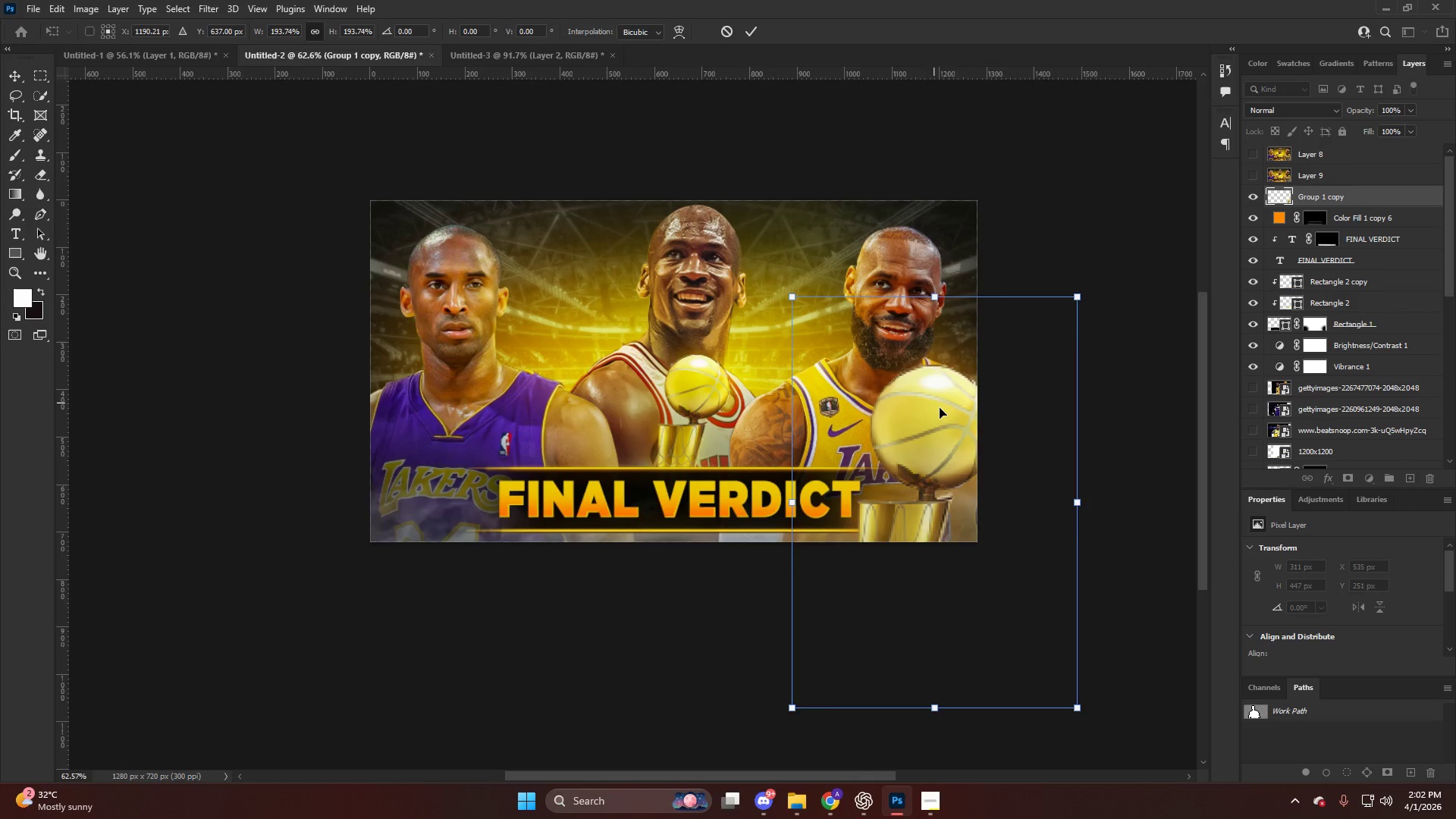 
left_click_drag(start_coordinate=[941, 410], to_coordinate=[974, 401])
 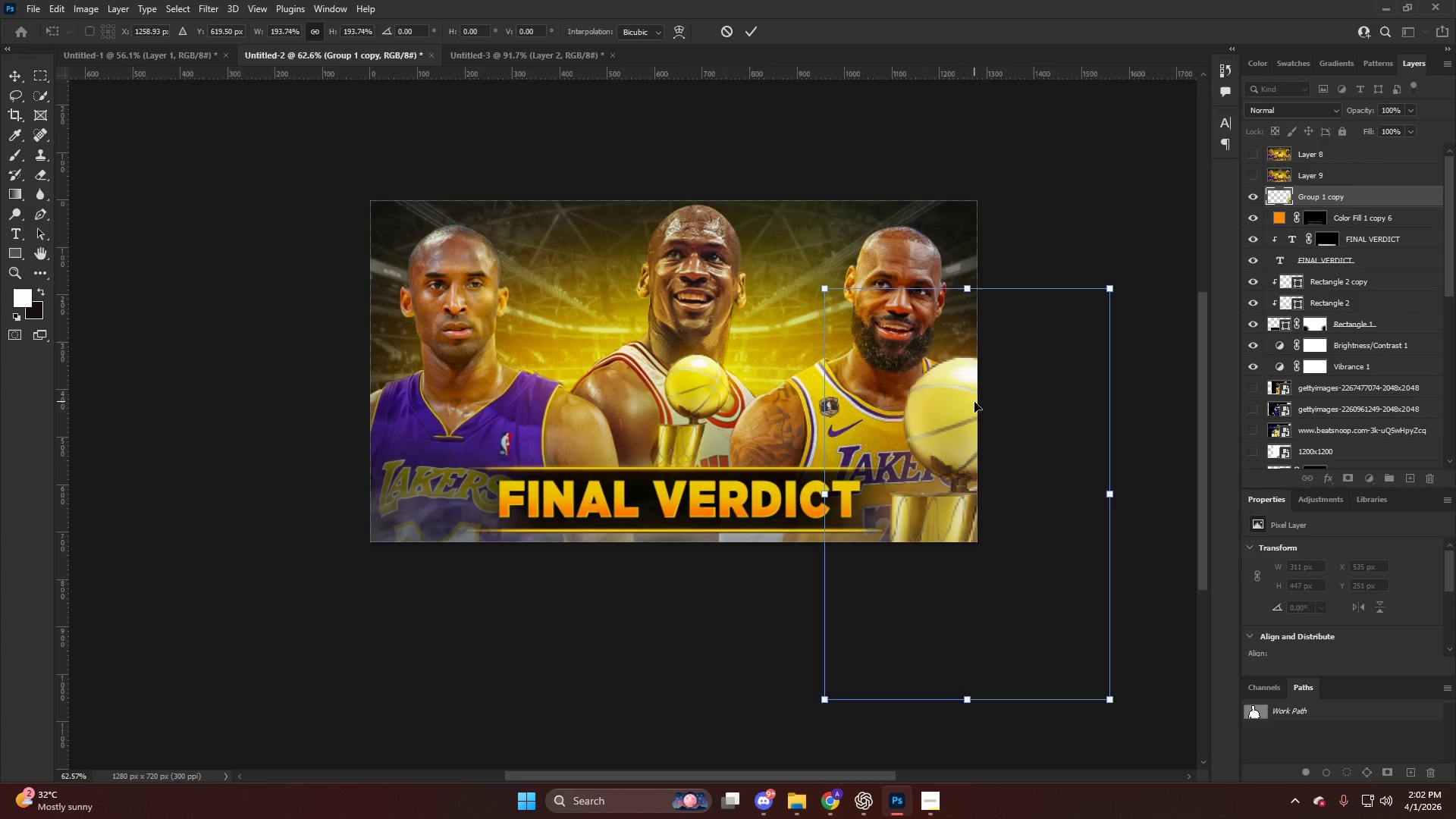 
key(NumpadEnter)
 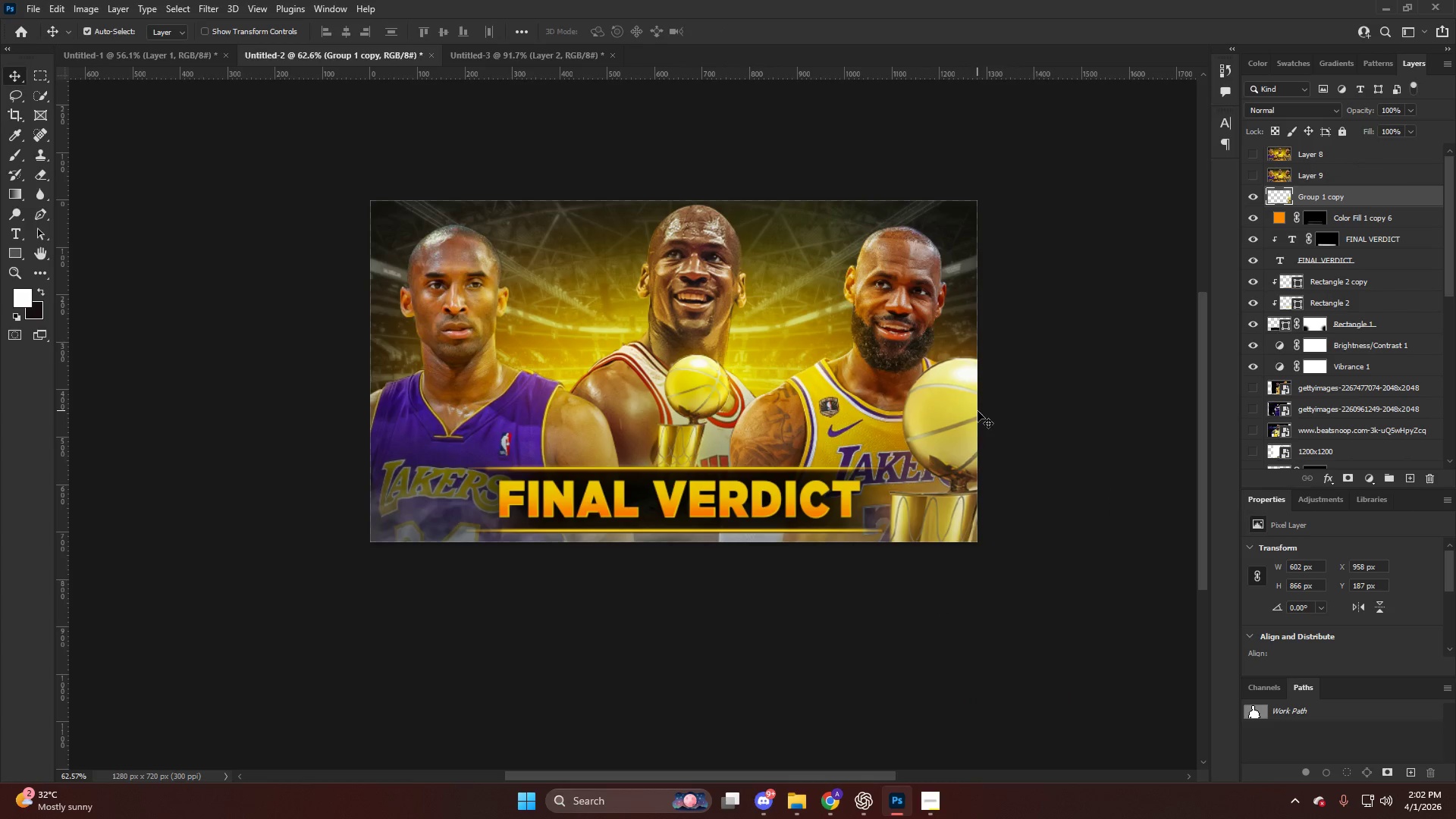 
key(Control+T)
 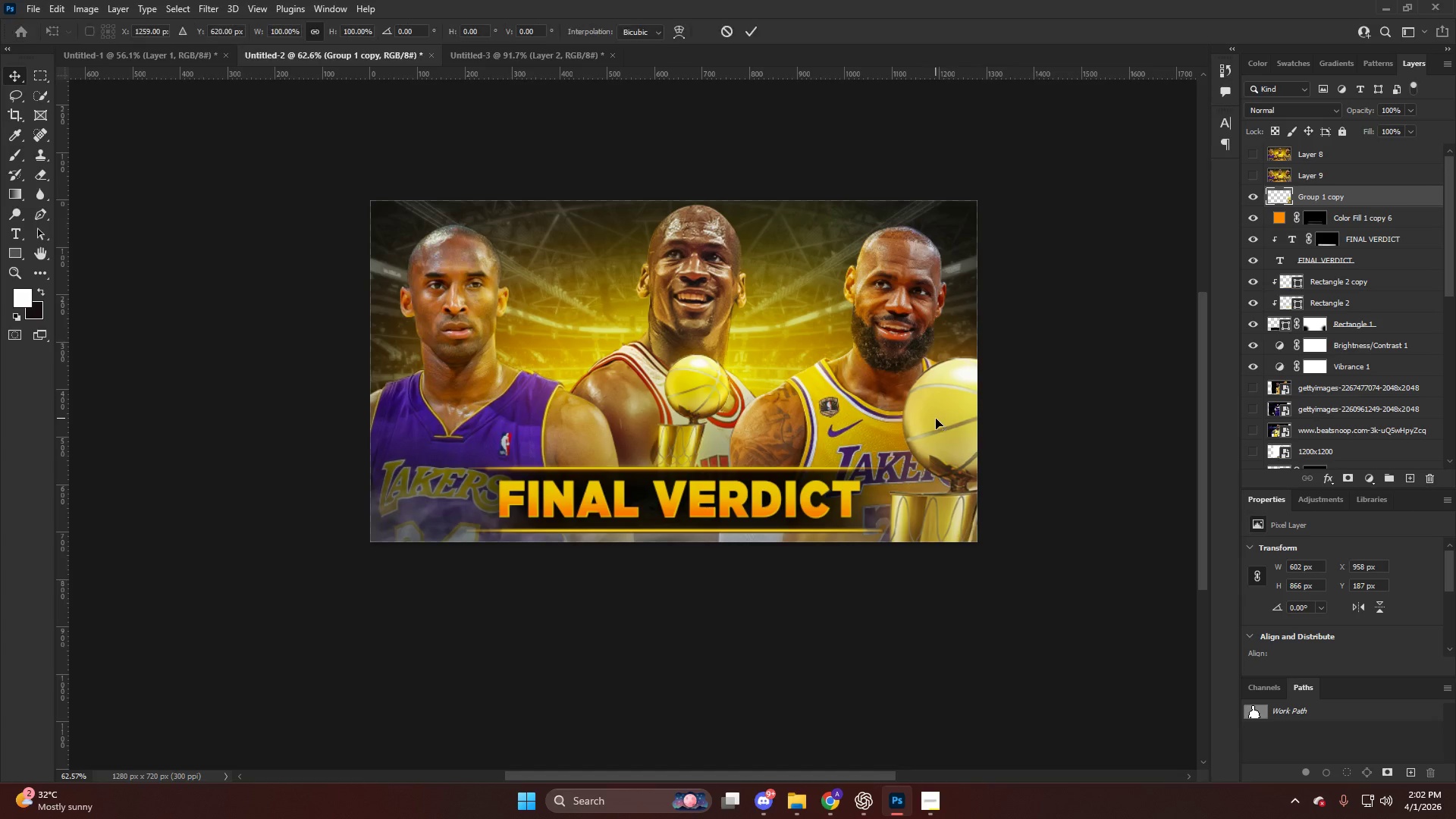 
left_click_drag(start_coordinate=[937, 420], to_coordinate=[940, 449])
 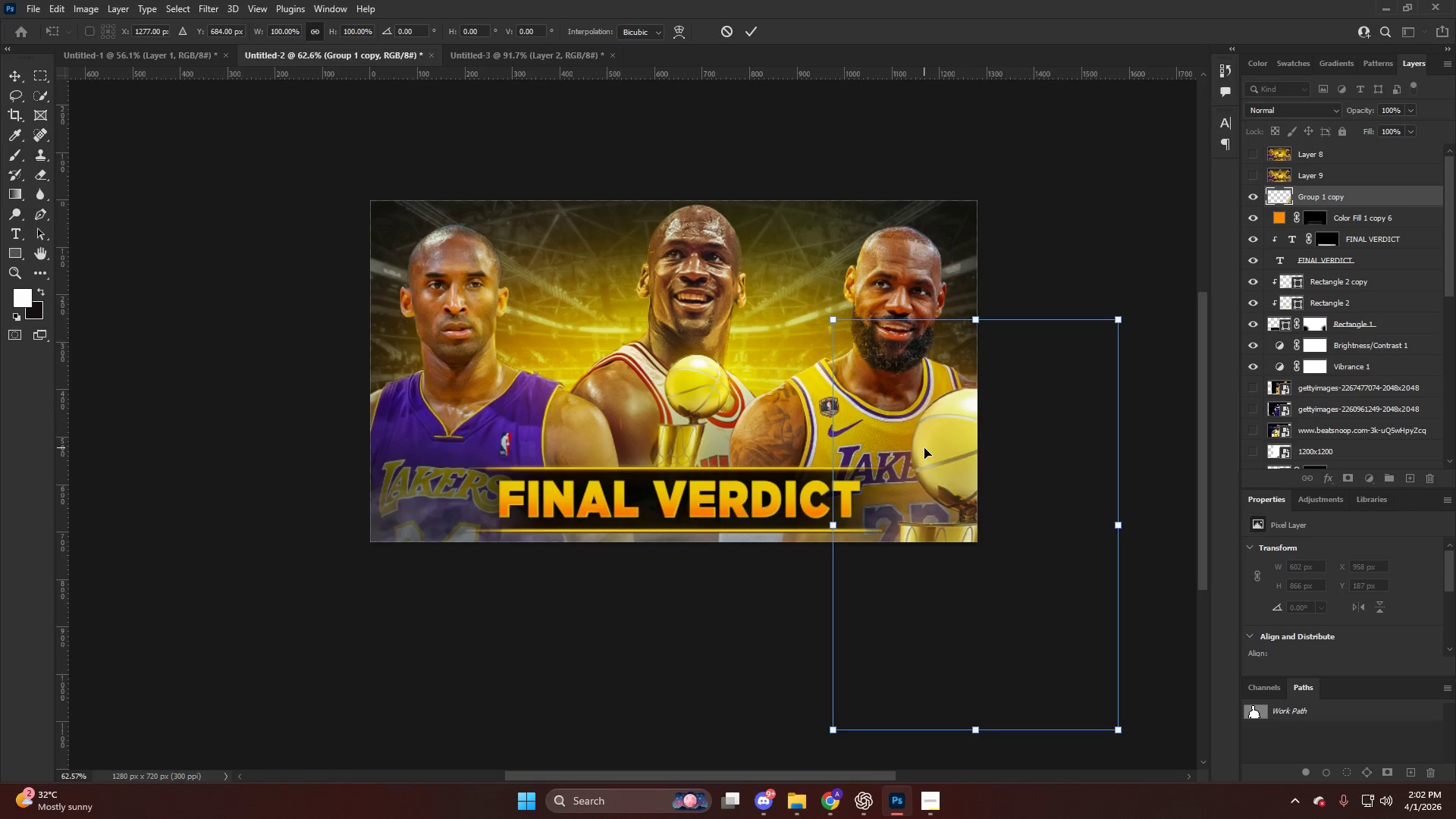 
key(NumpadEnter)
 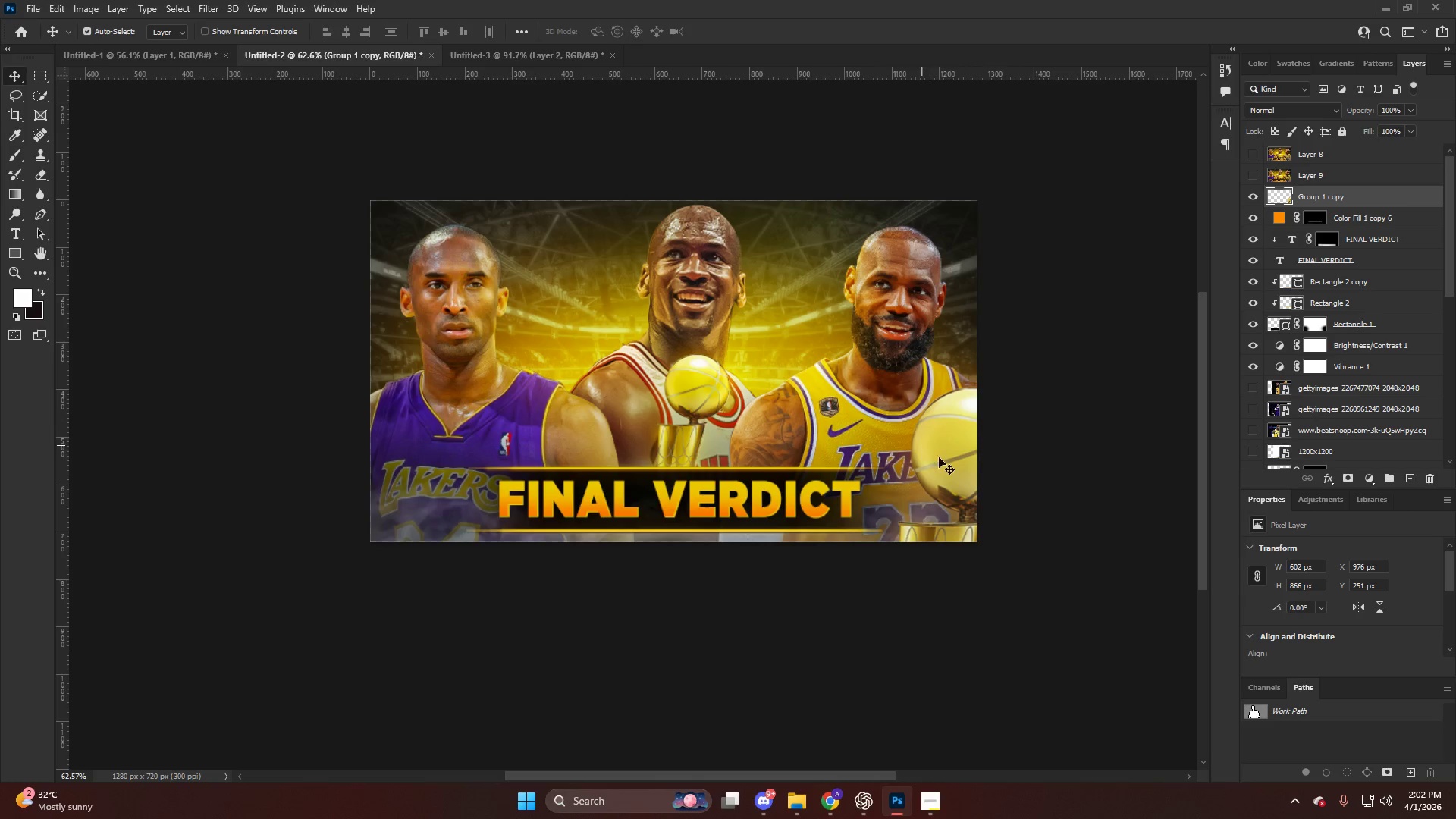 
key(Control+T)
 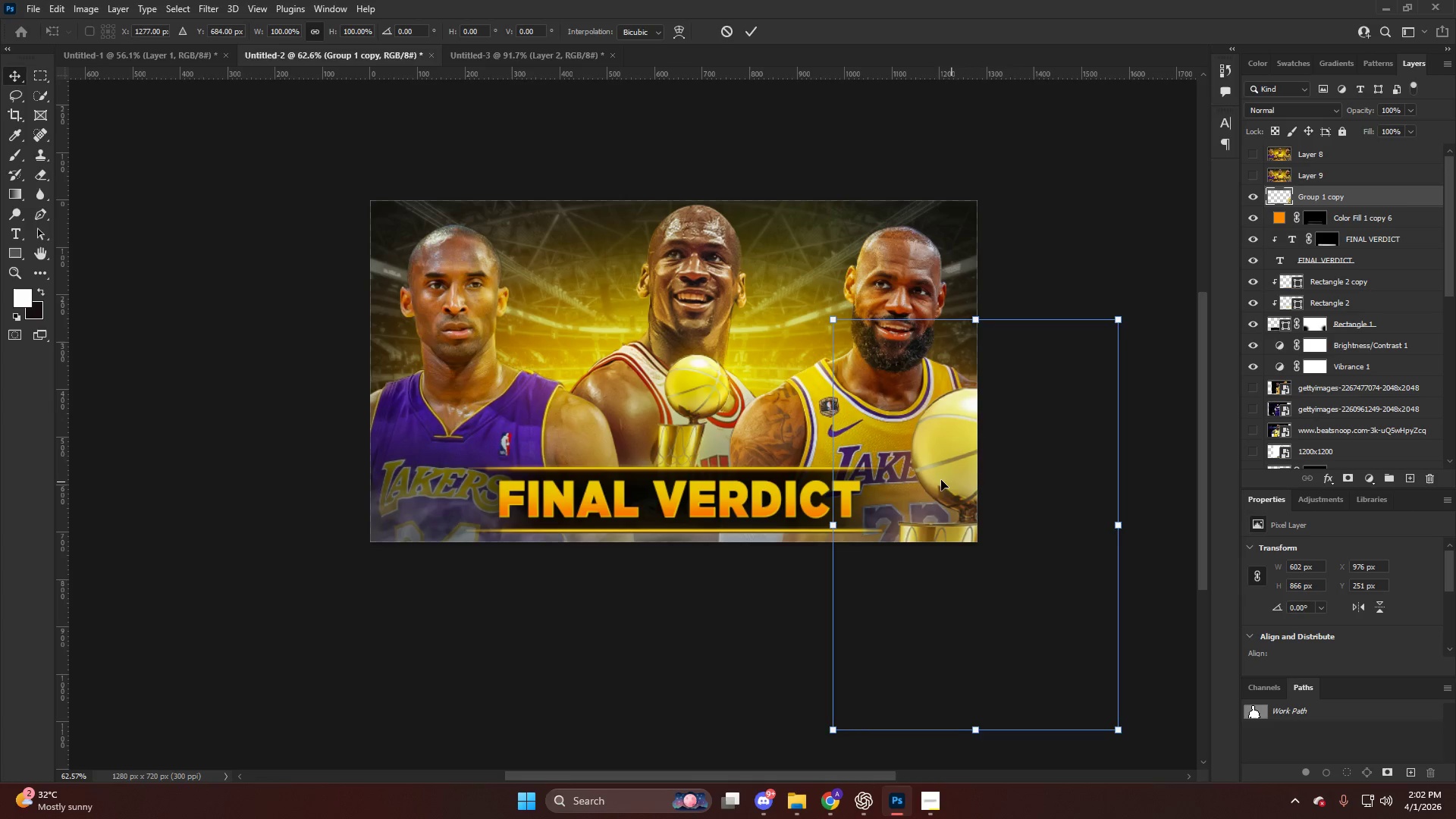 
left_click_drag(start_coordinate=[941, 480], to_coordinate=[931, 473])
 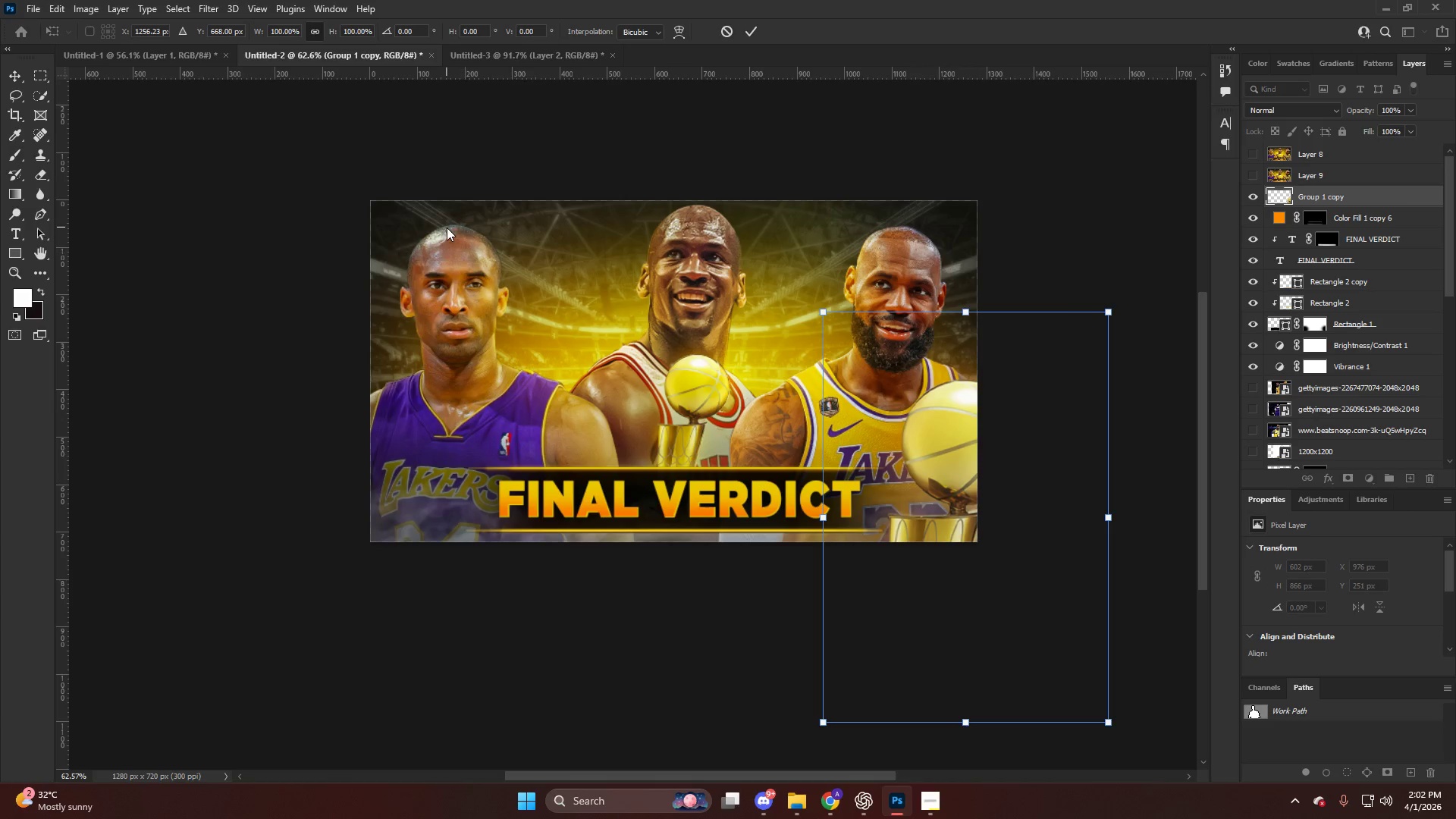 
key(NumpadEnter)
 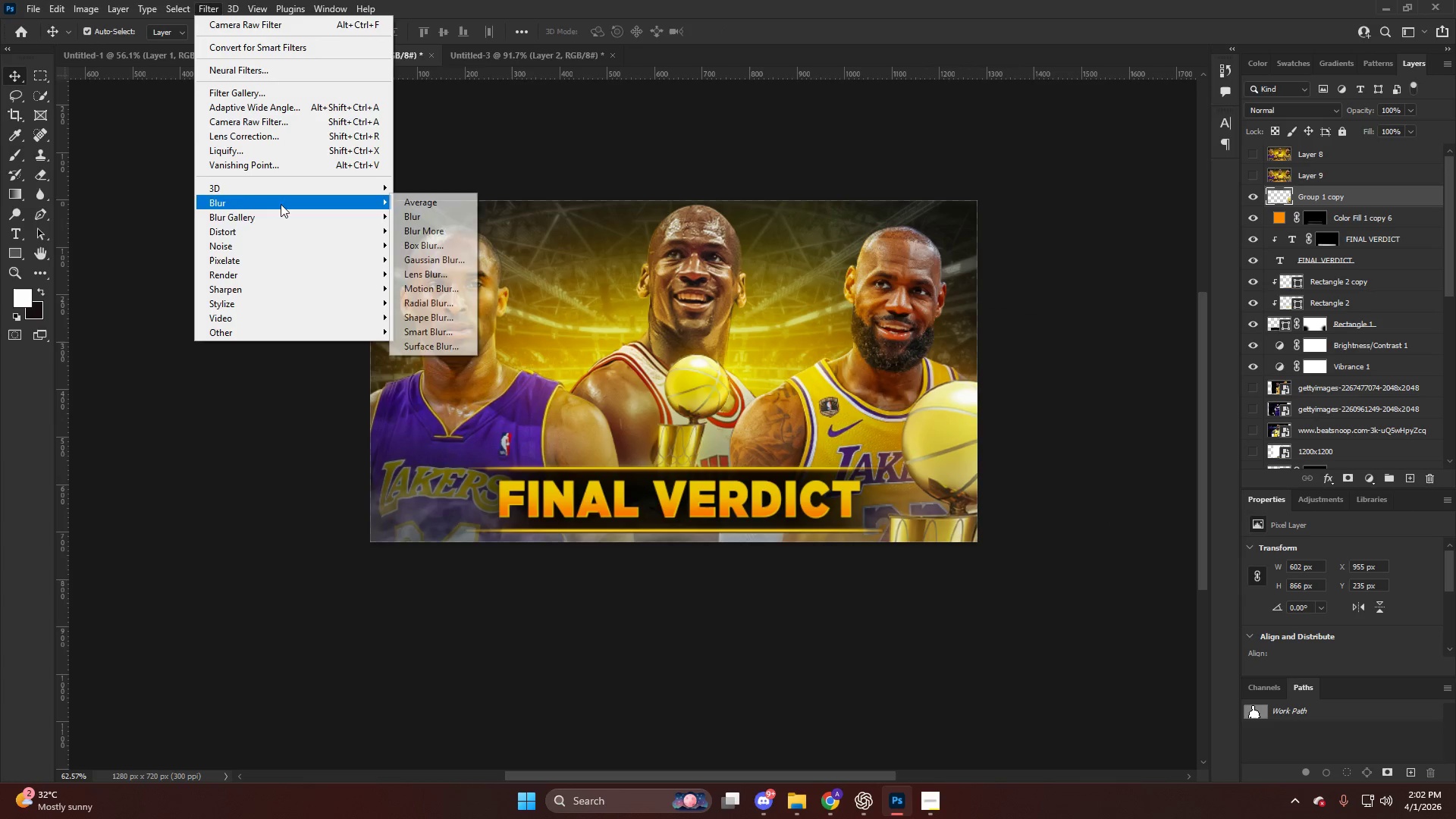 
left_click([410, 259])
 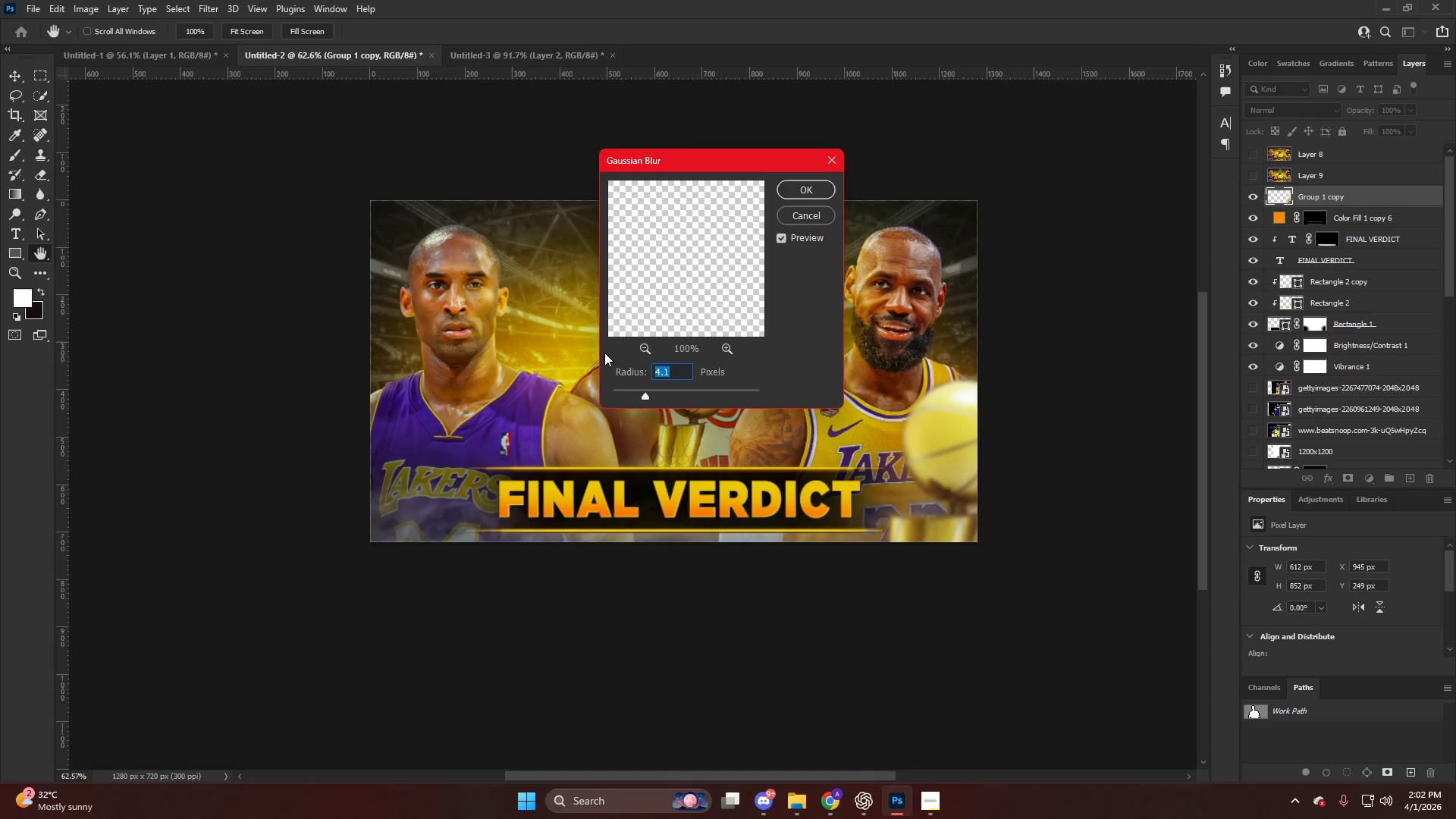 
left_click_drag(start_coordinate=[637, 391], to_coordinate=[630, 391])
 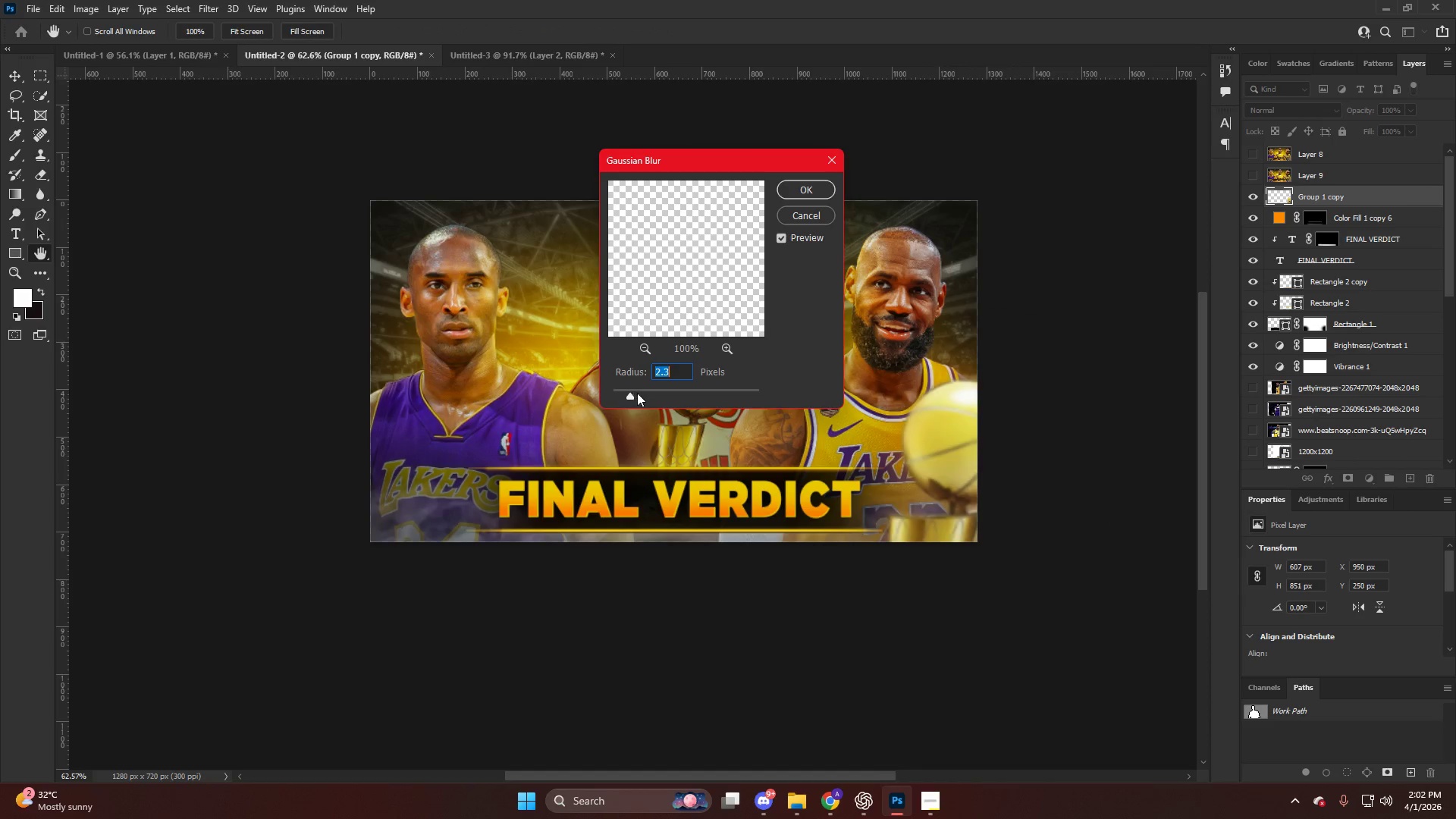 
left_click_drag(start_coordinate=[639, 394], to_coordinate=[652, 396])
 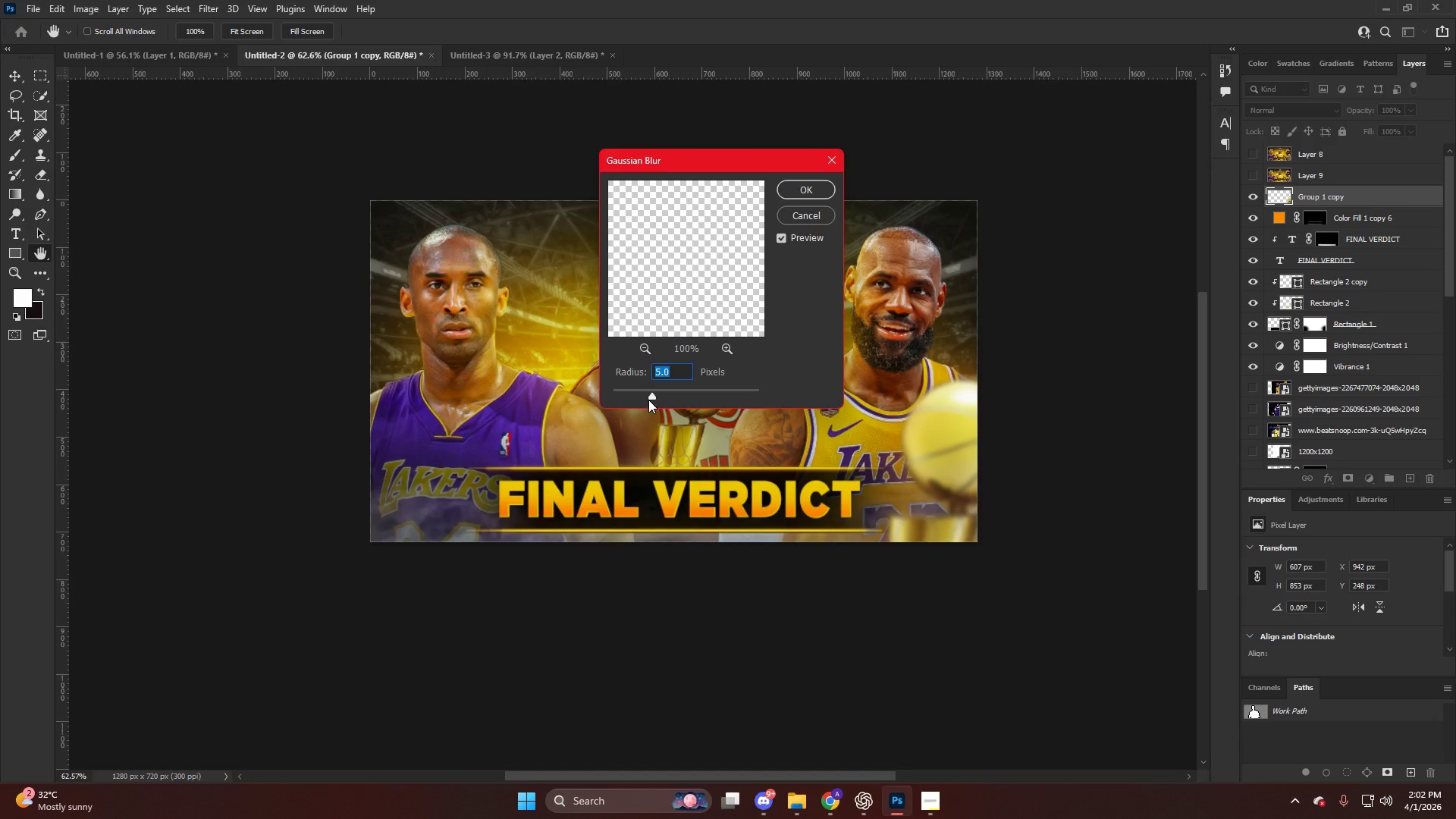 
left_click_drag(start_coordinate=[648, 395], to_coordinate=[638, 395])
 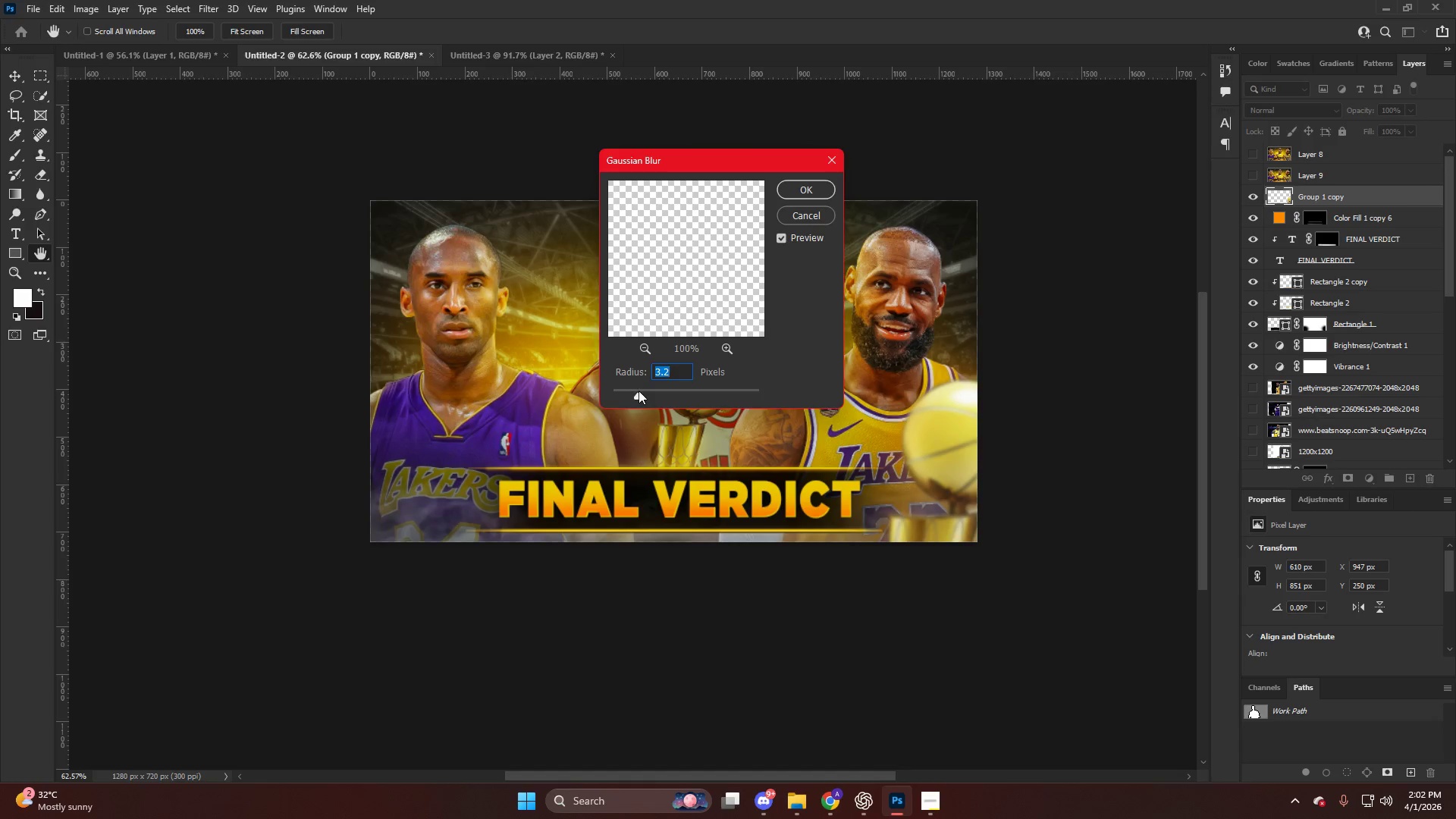 
key(NumpadEnter)
 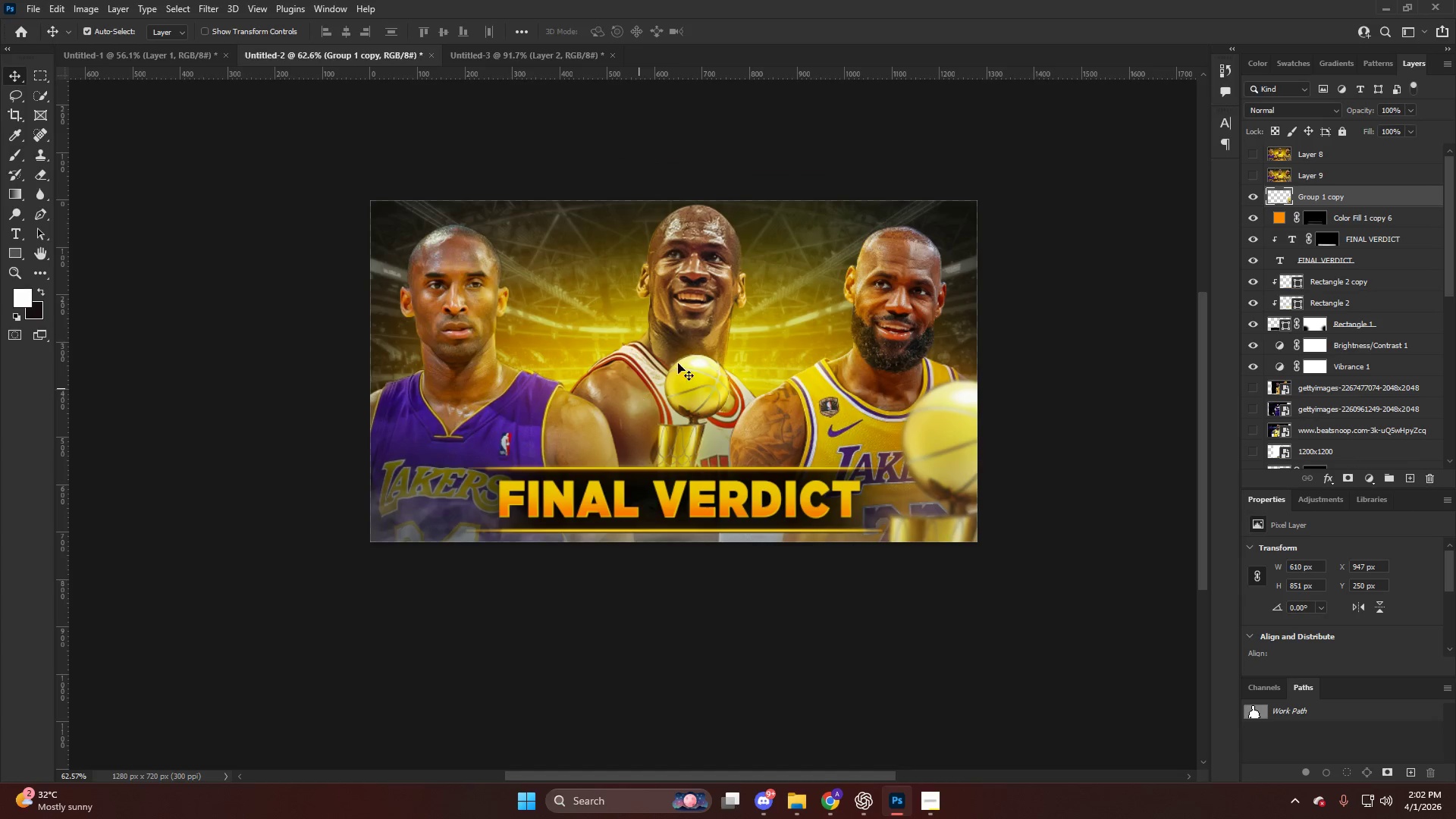 
key(Control+T)
 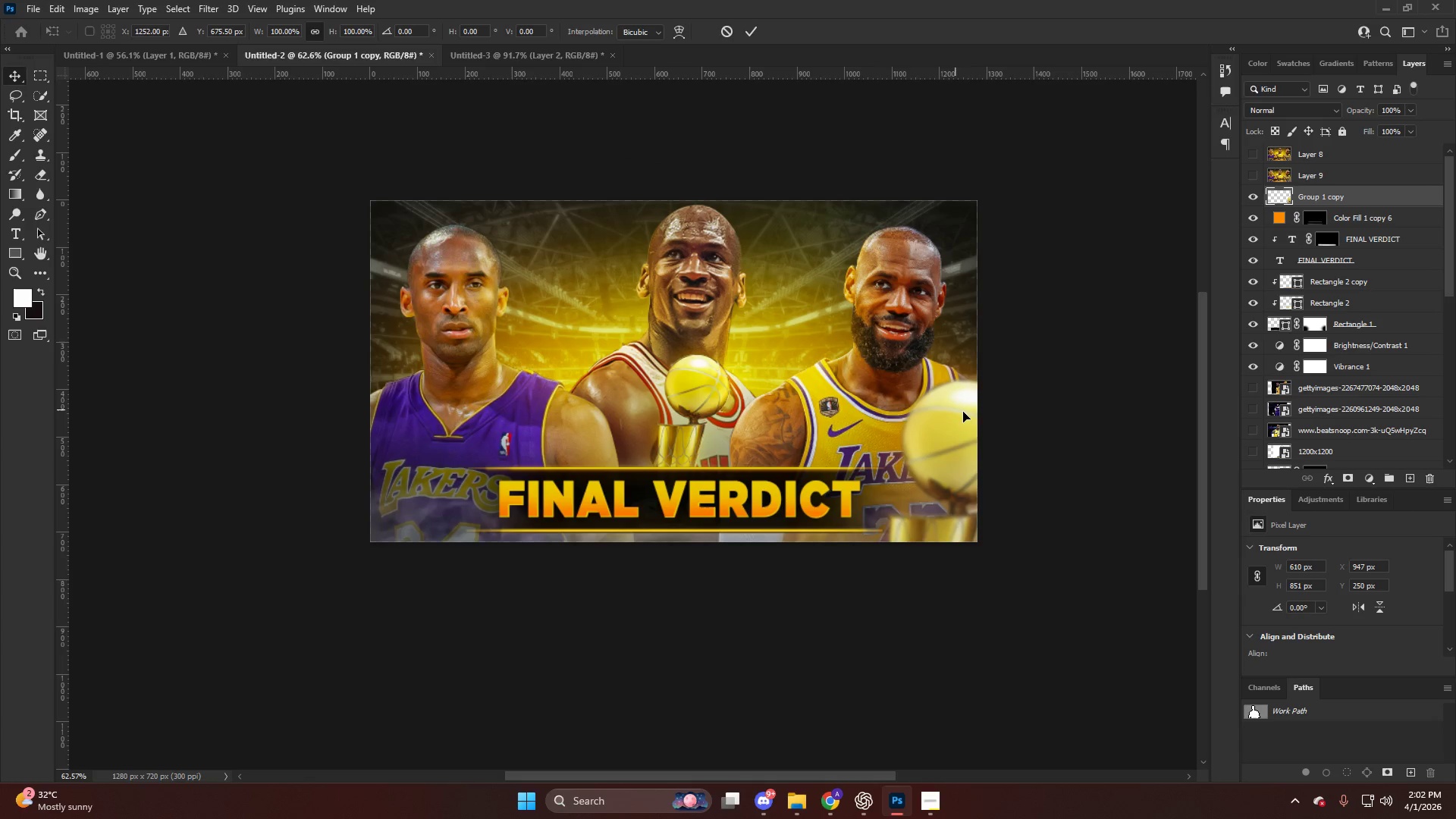 
left_click_drag(start_coordinate=[966, 416], to_coordinate=[974, 450])
 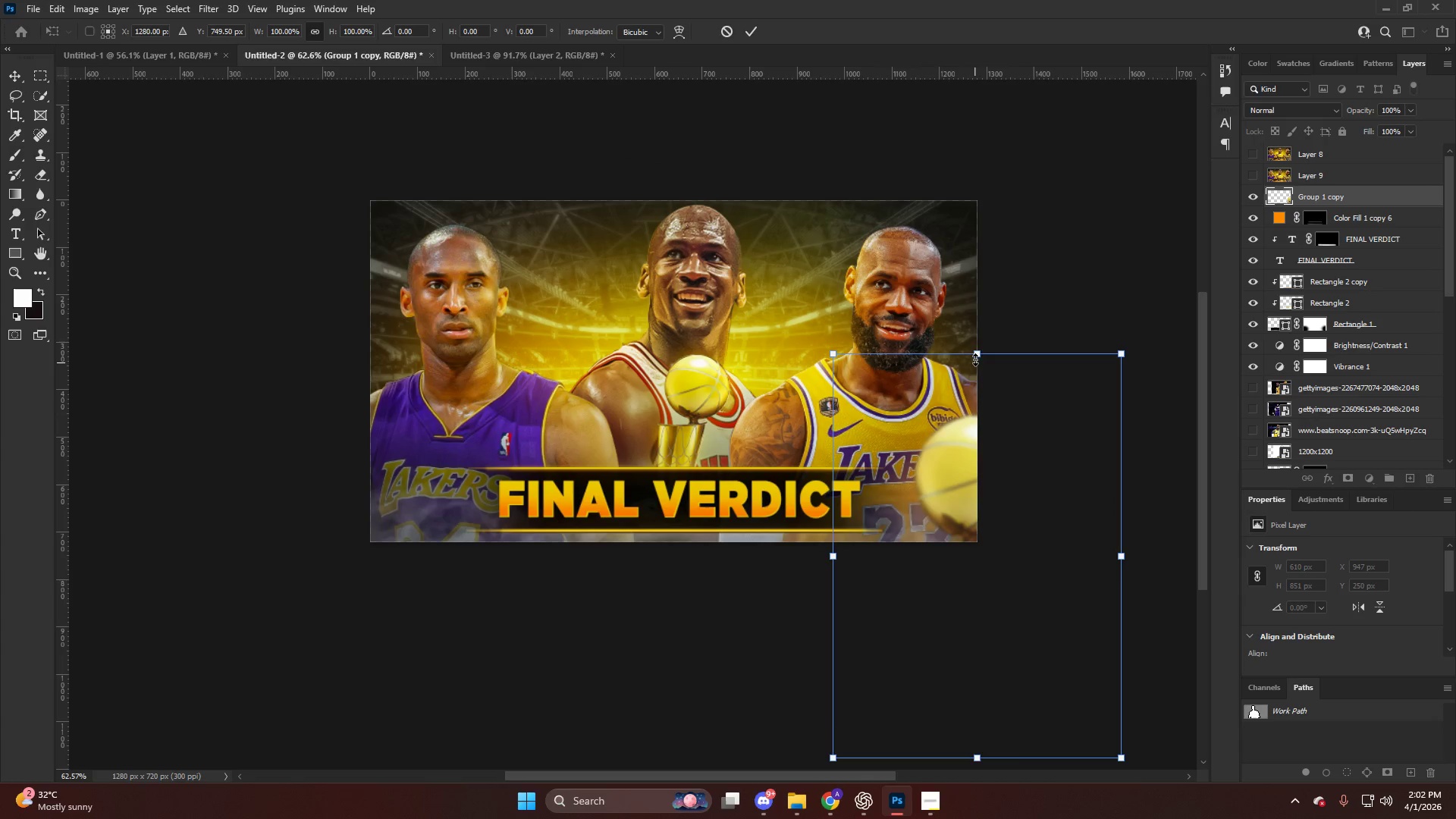 
left_click_drag(start_coordinate=[977, 353], to_coordinate=[989, 266])
 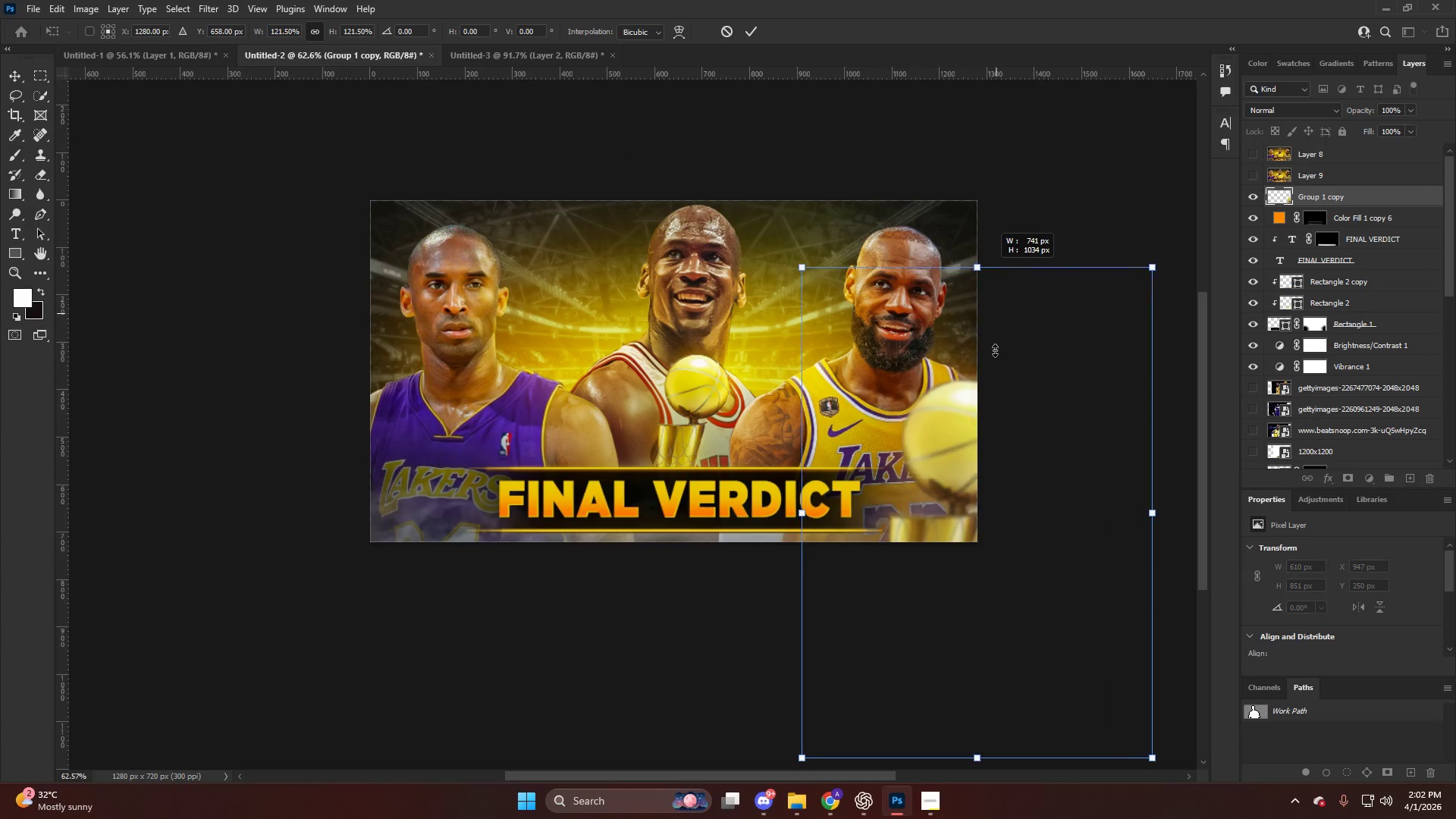 
left_click_drag(start_coordinate=[995, 350], to_coordinate=[1003, 404])
 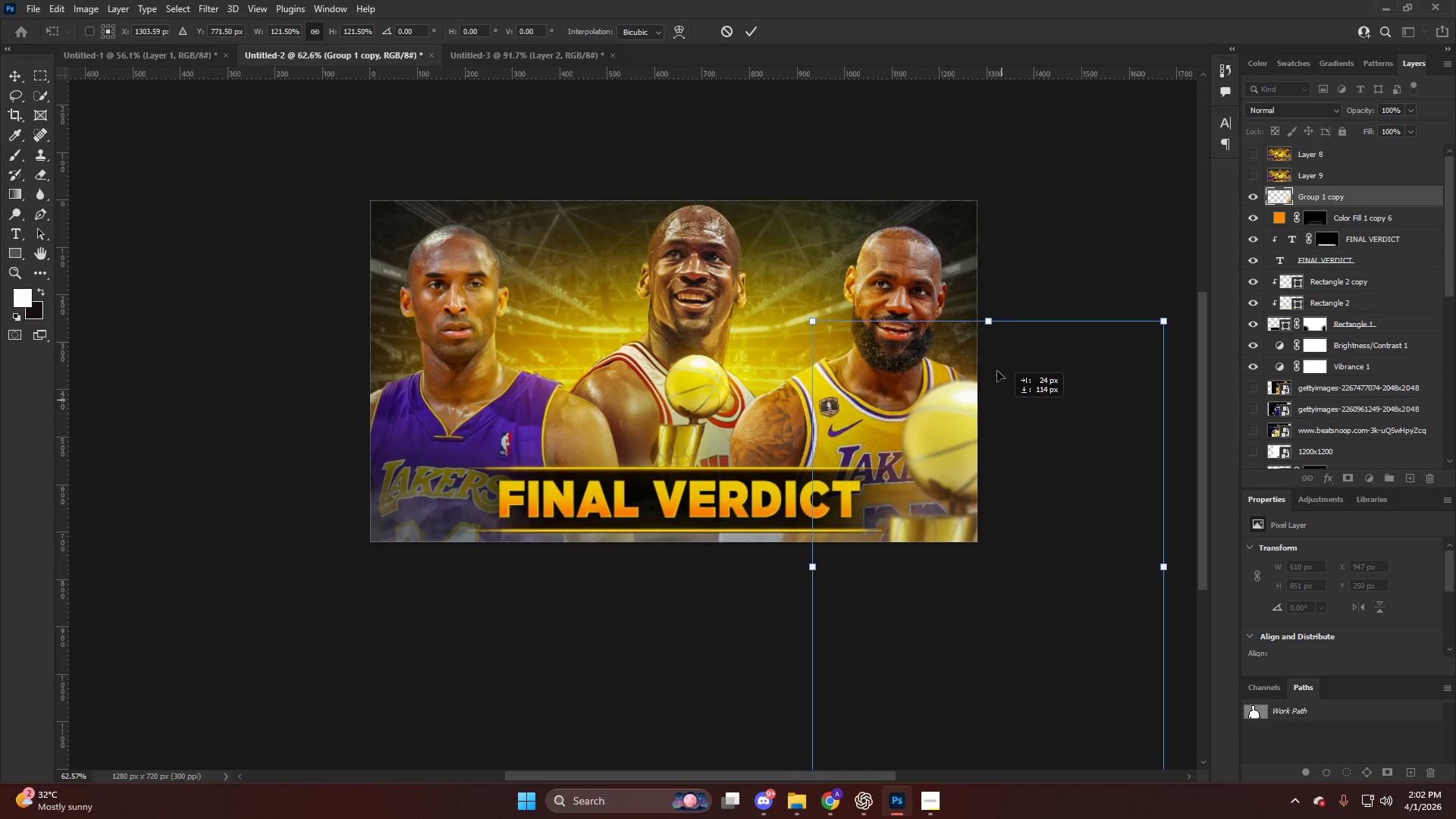 
hold_key(key=AltLeft, duration=0.91)
left_click_drag(start_coordinate=[999, 315], to_coordinate=[1004, 396])
 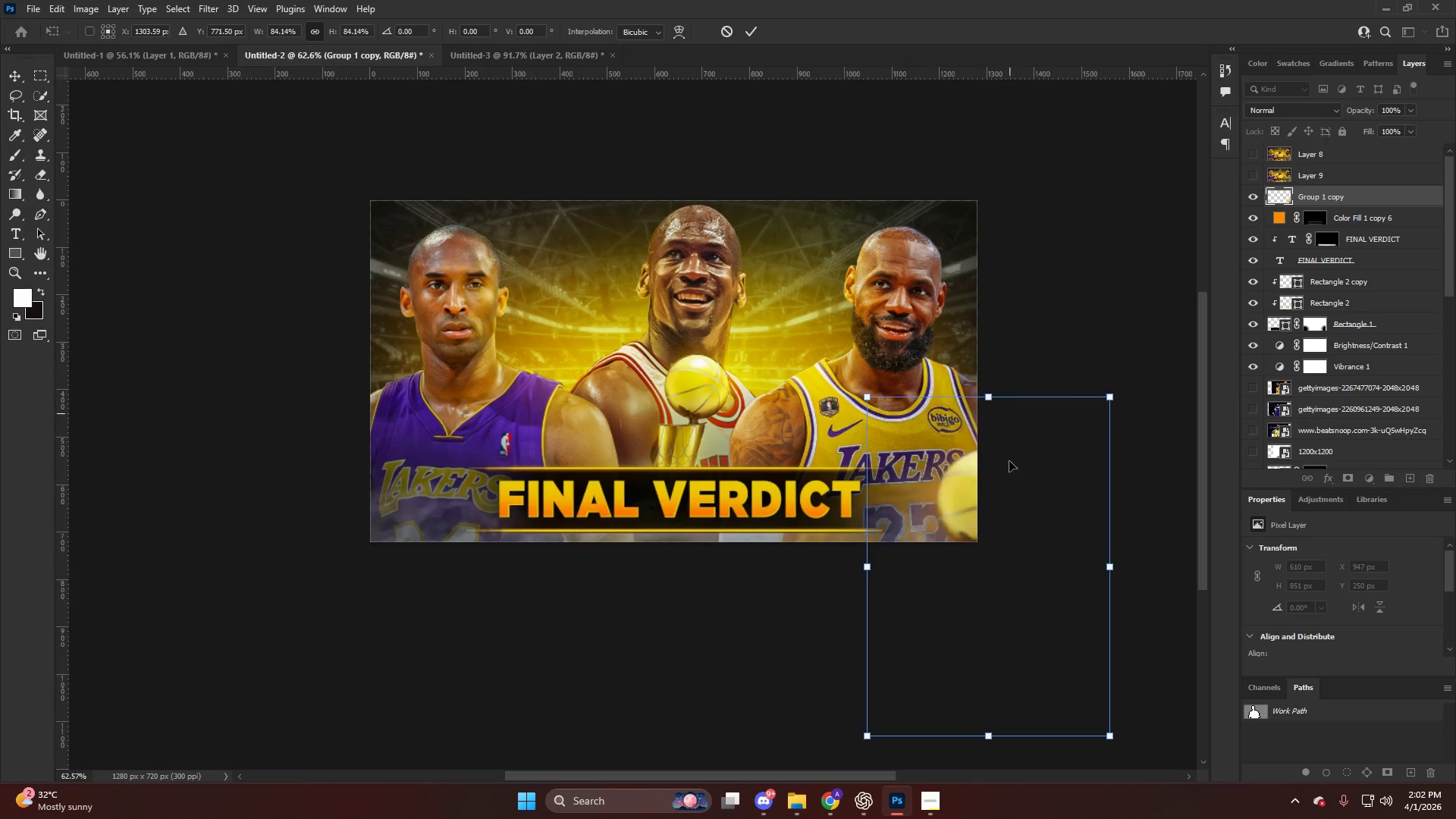 
left_click_drag(start_coordinate=[1006, 469], to_coordinate=[987, 418])
 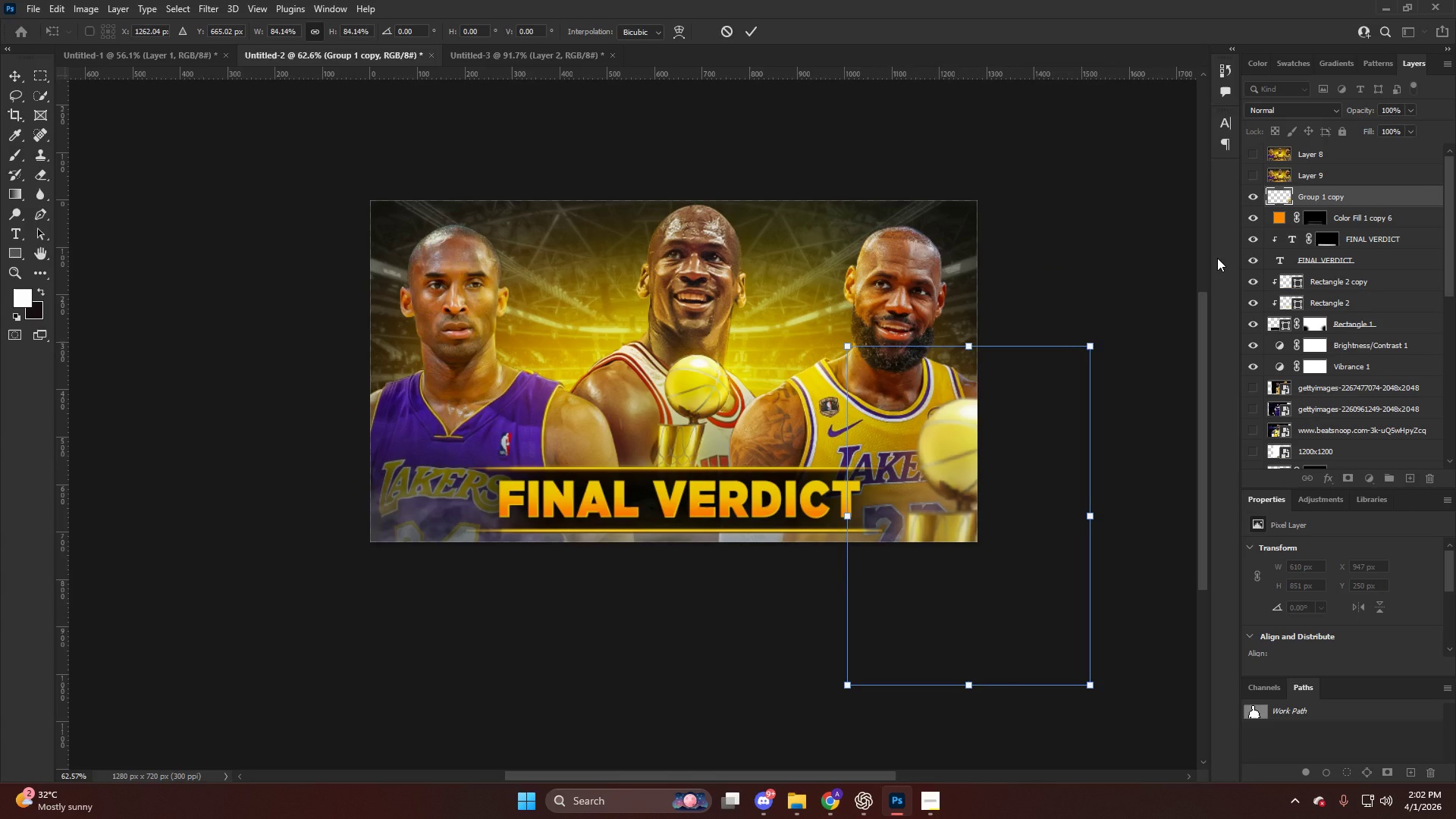 
key(NumpadEnter)
 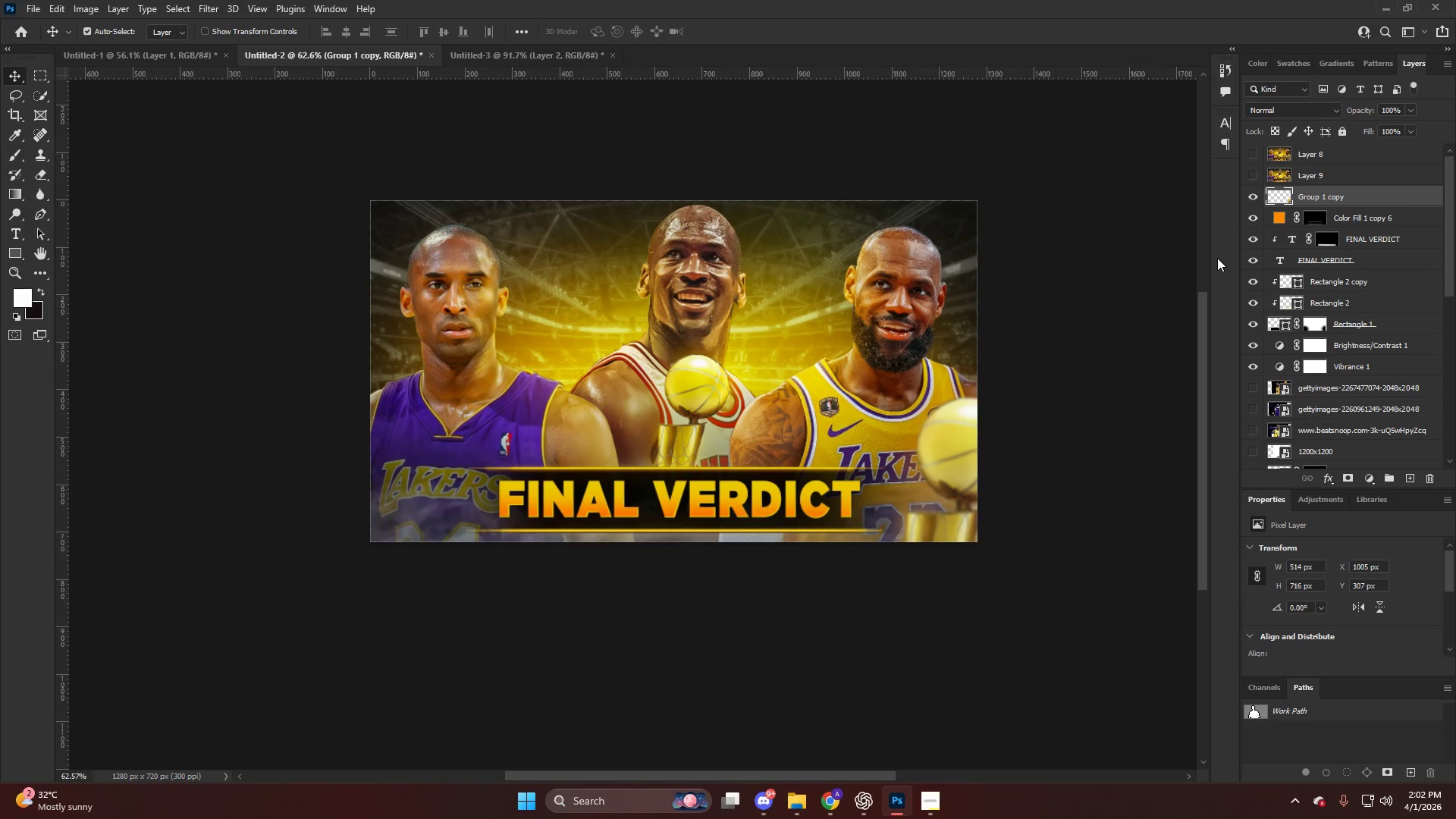 
key(Control+Z)
 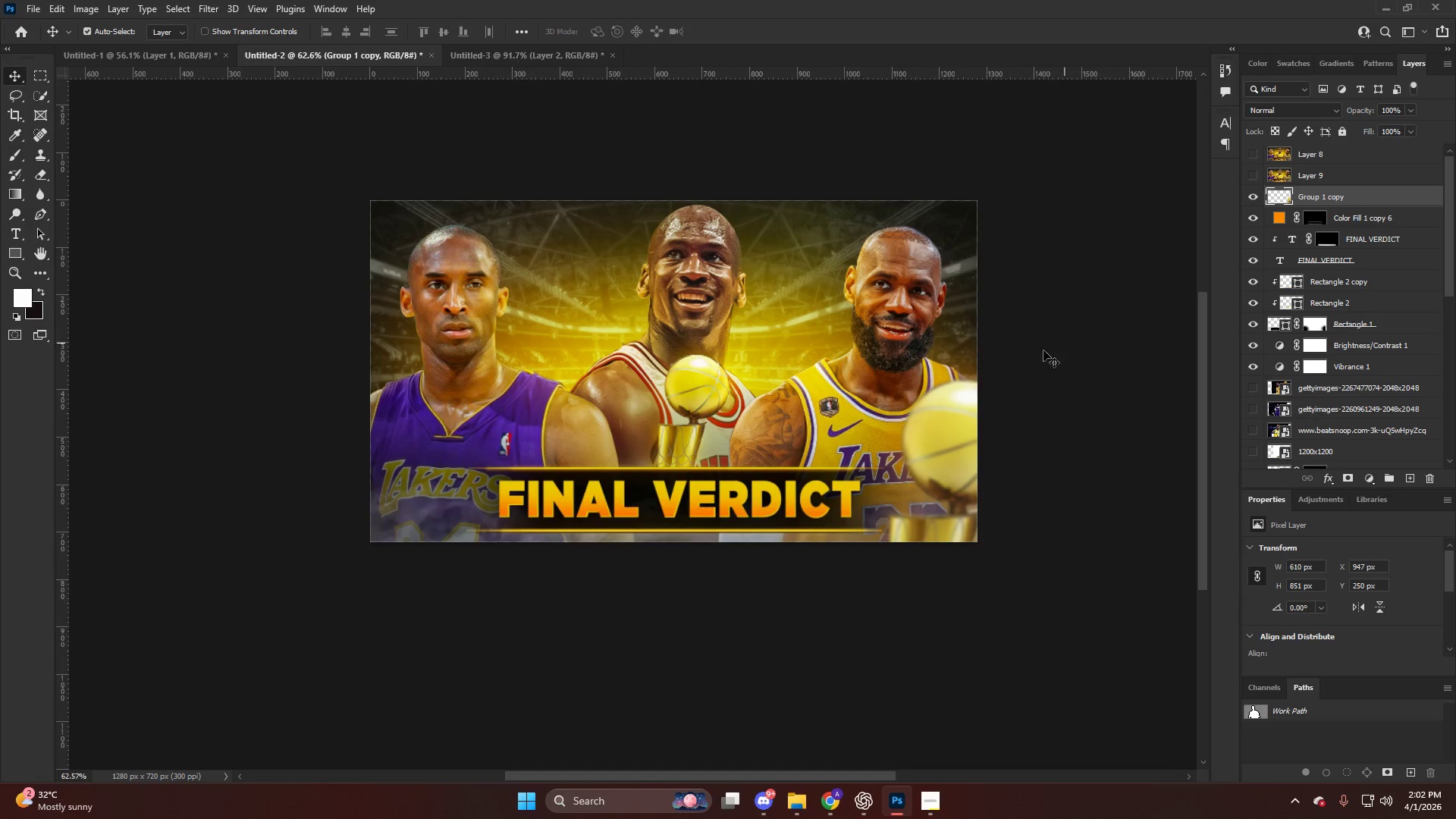 
hold_key(key=AltLeft, duration=0.41)
scroll: coordinate [959, 413], scroll_direction: up, amount: 3.0
 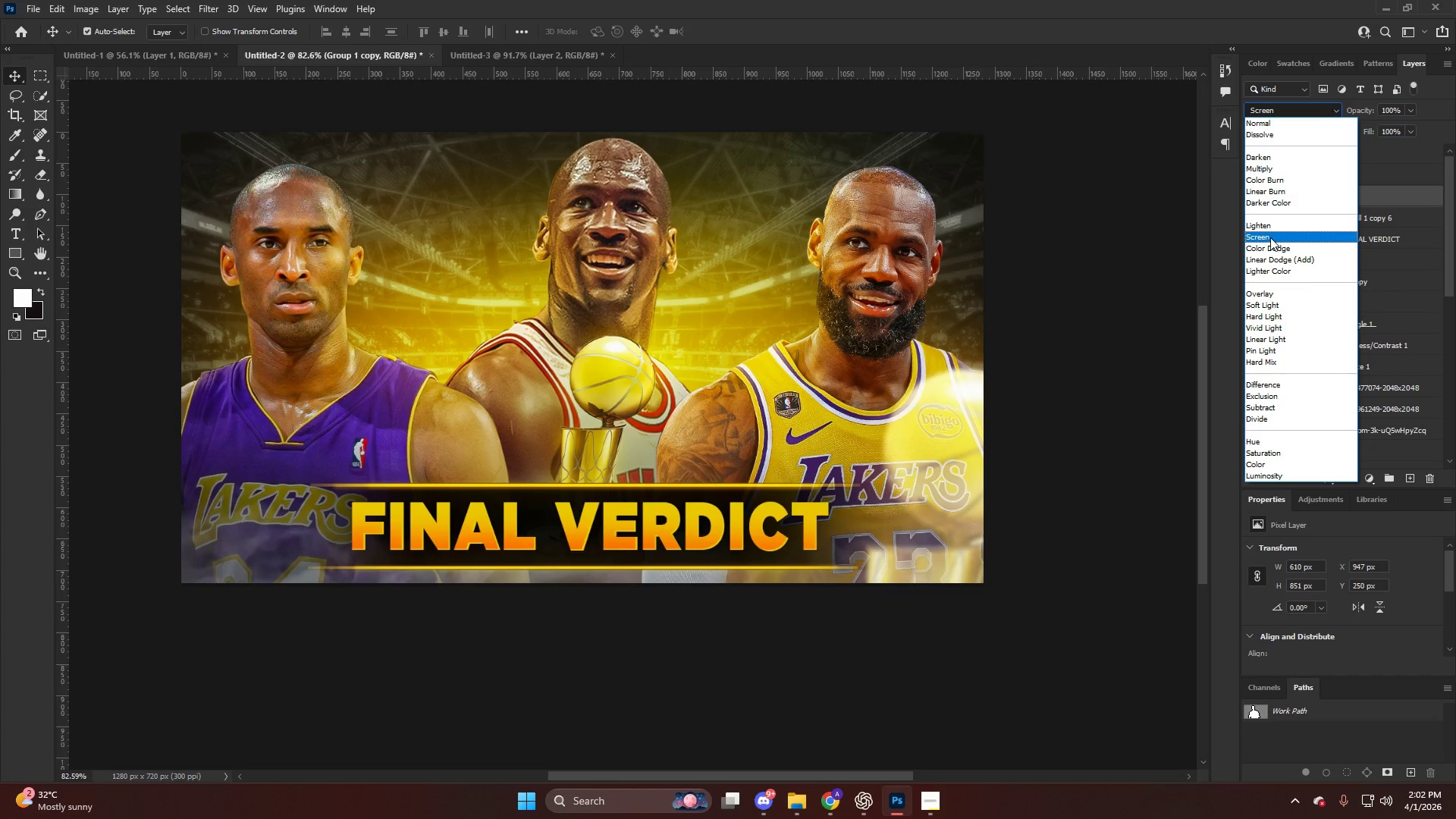 
left_click([1266, 120])
 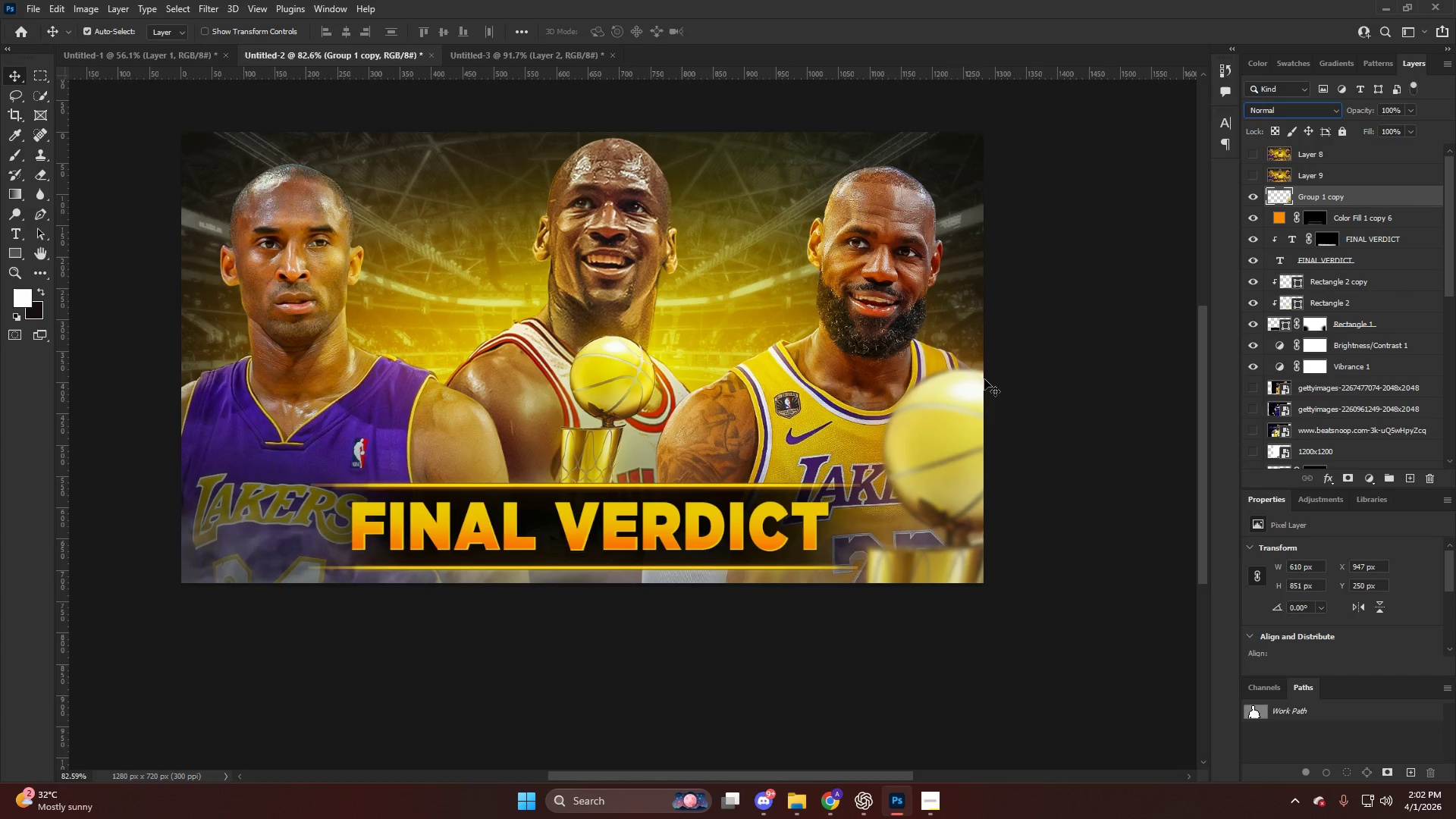 
key(V)
 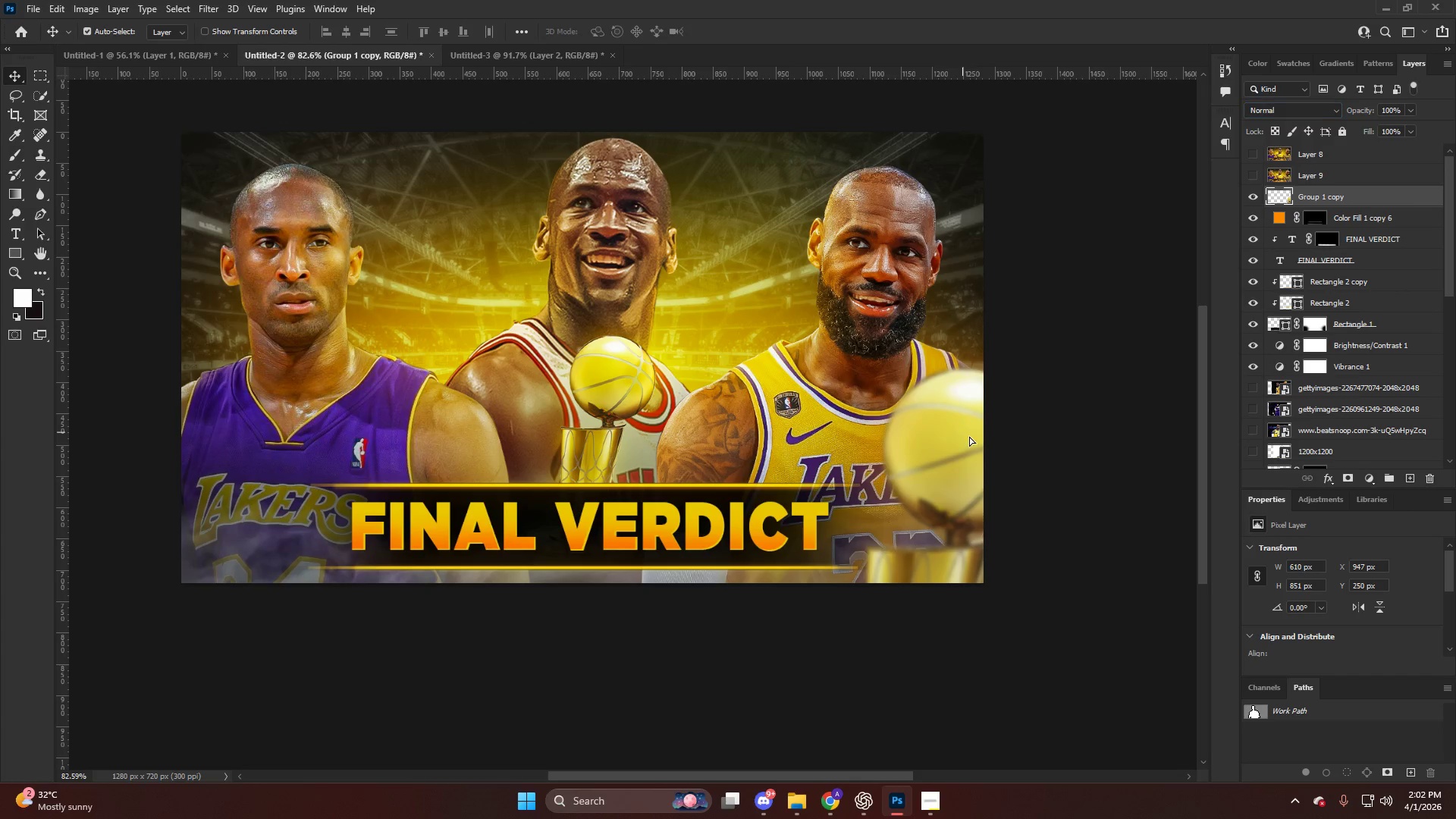 
left_click_drag(start_coordinate=[962, 428], to_coordinate=[980, 470])
 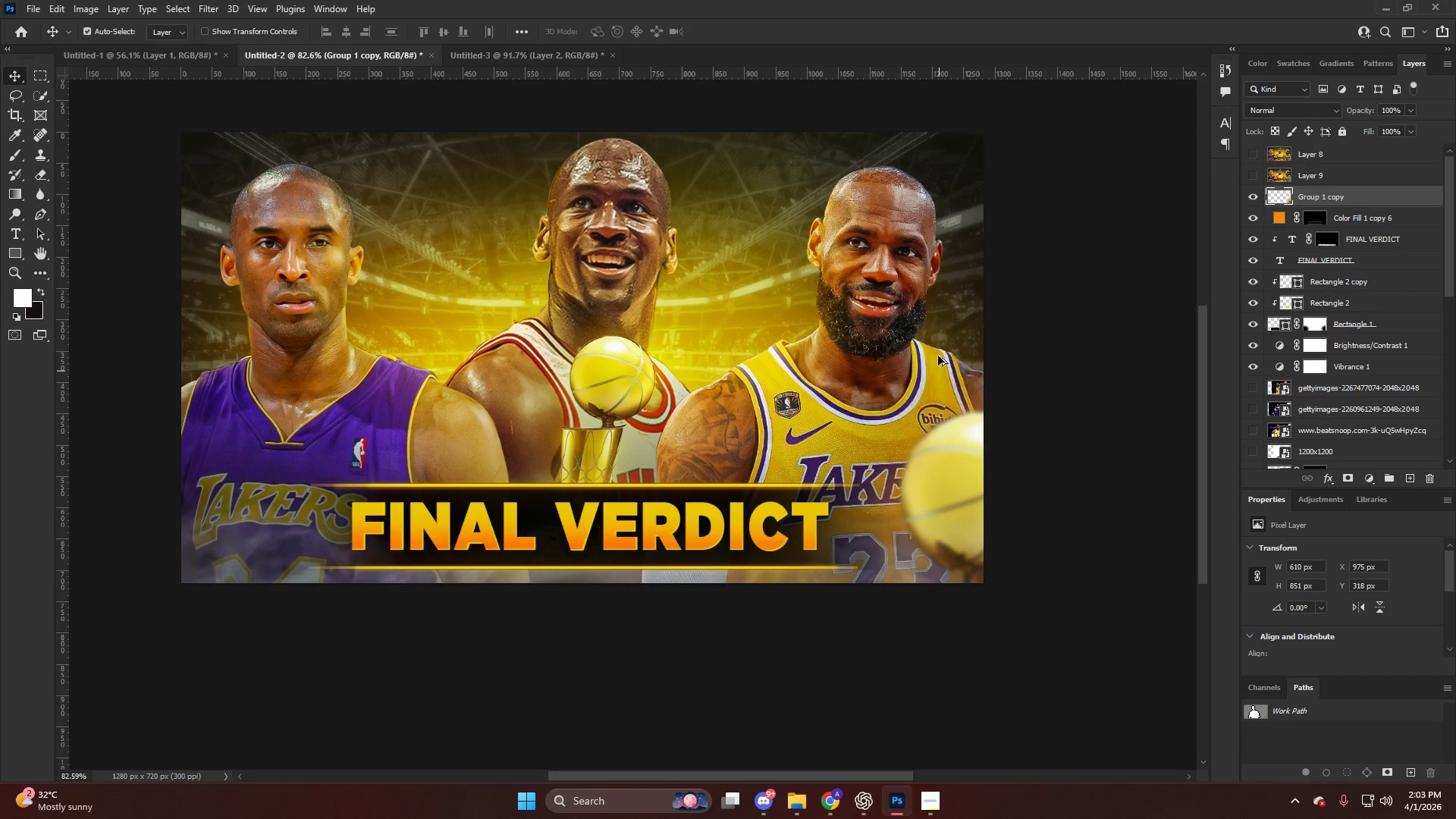 
hold_key(key=AltLeft, duration=0.36)
scroll: coordinate [931, 354], scroll_direction: down, amount: 6.0
 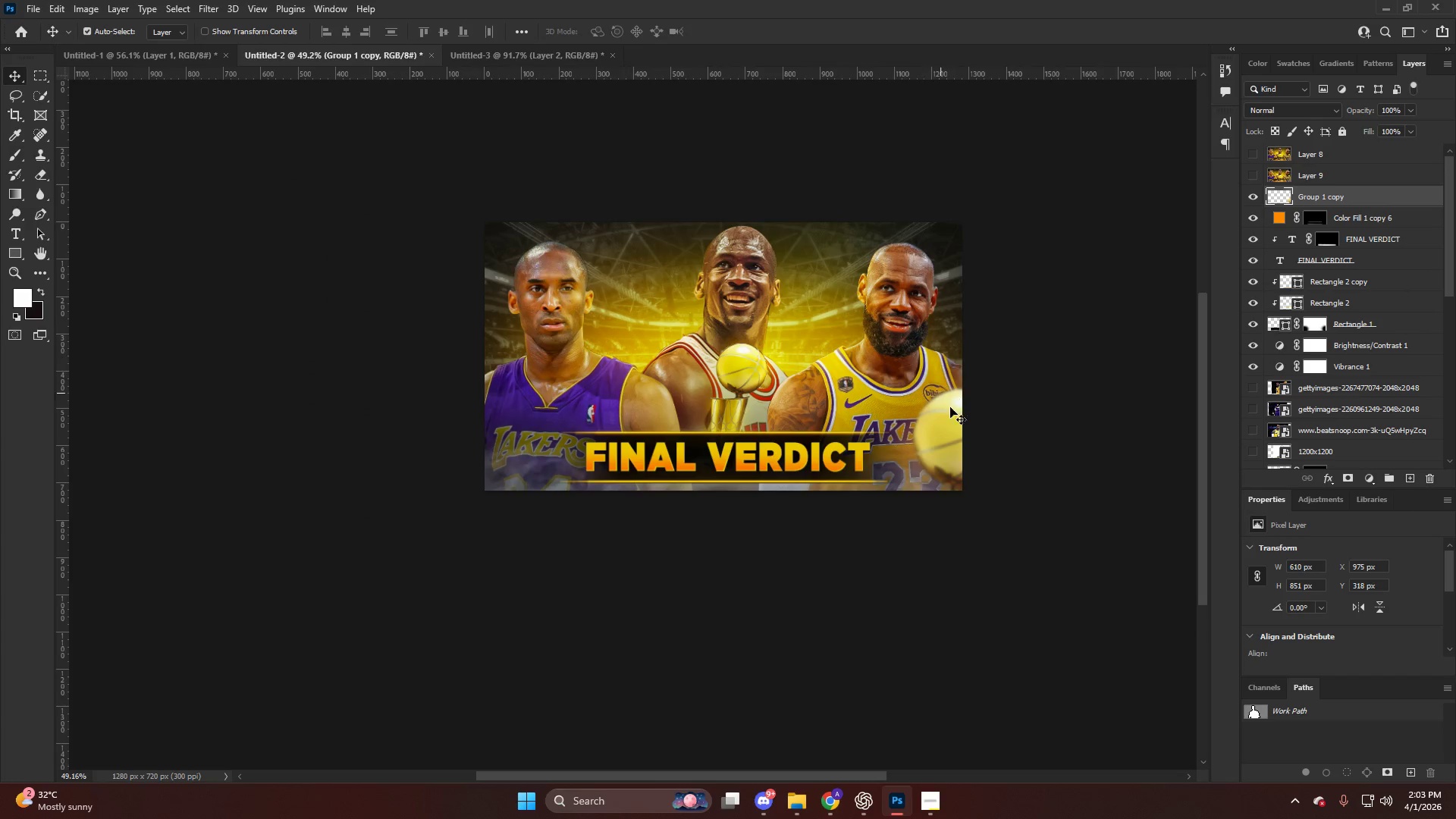 
hold_key(key=AltLeft, duration=1.5)
left_click_drag(start_coordinate=[952, 419], to_coordinate=[453, 450])
 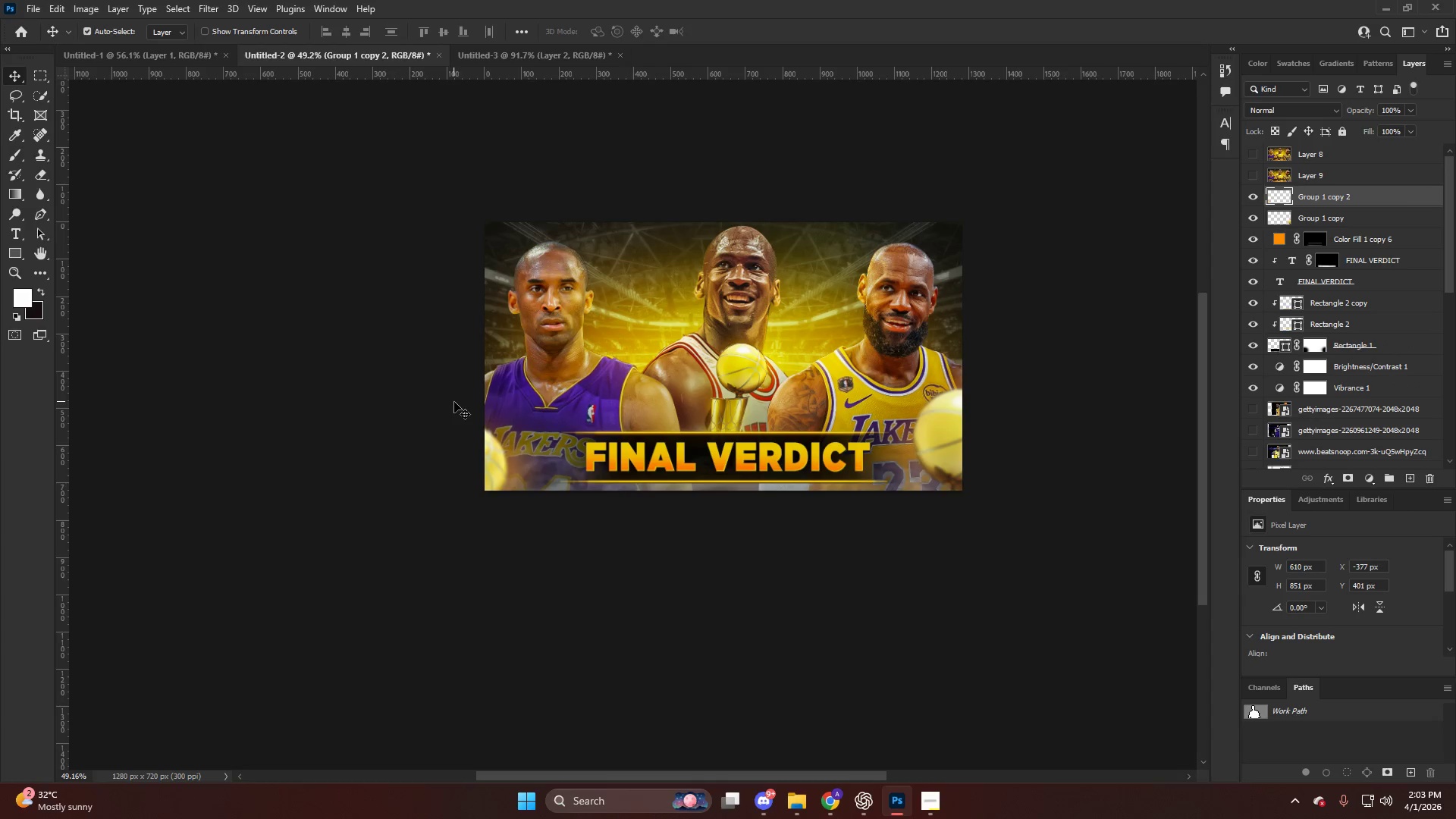 
hold_key(key=AltLeft, duration=1.51)
 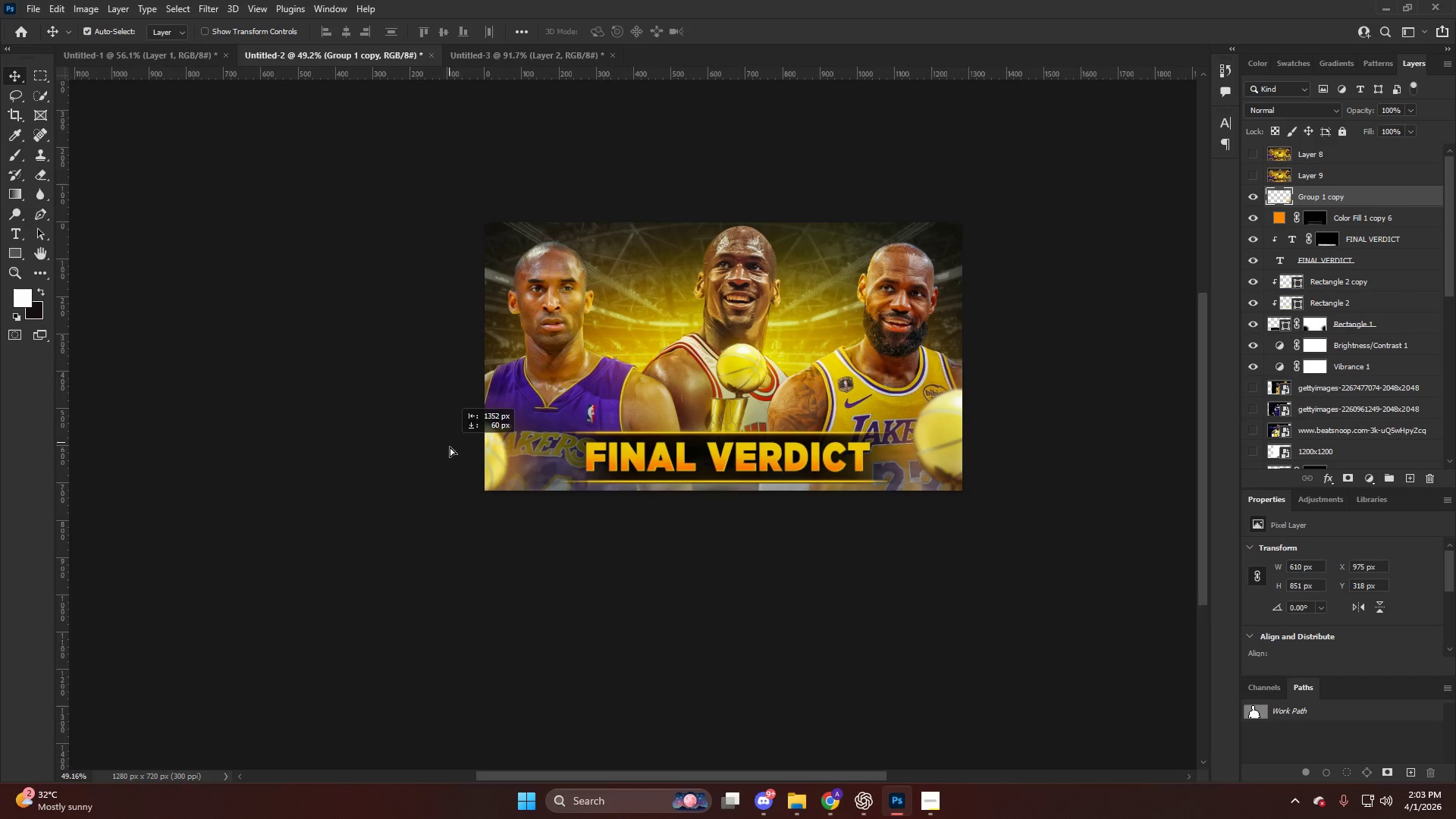 
hold_key(key=AltLeft, duration=0.91)
 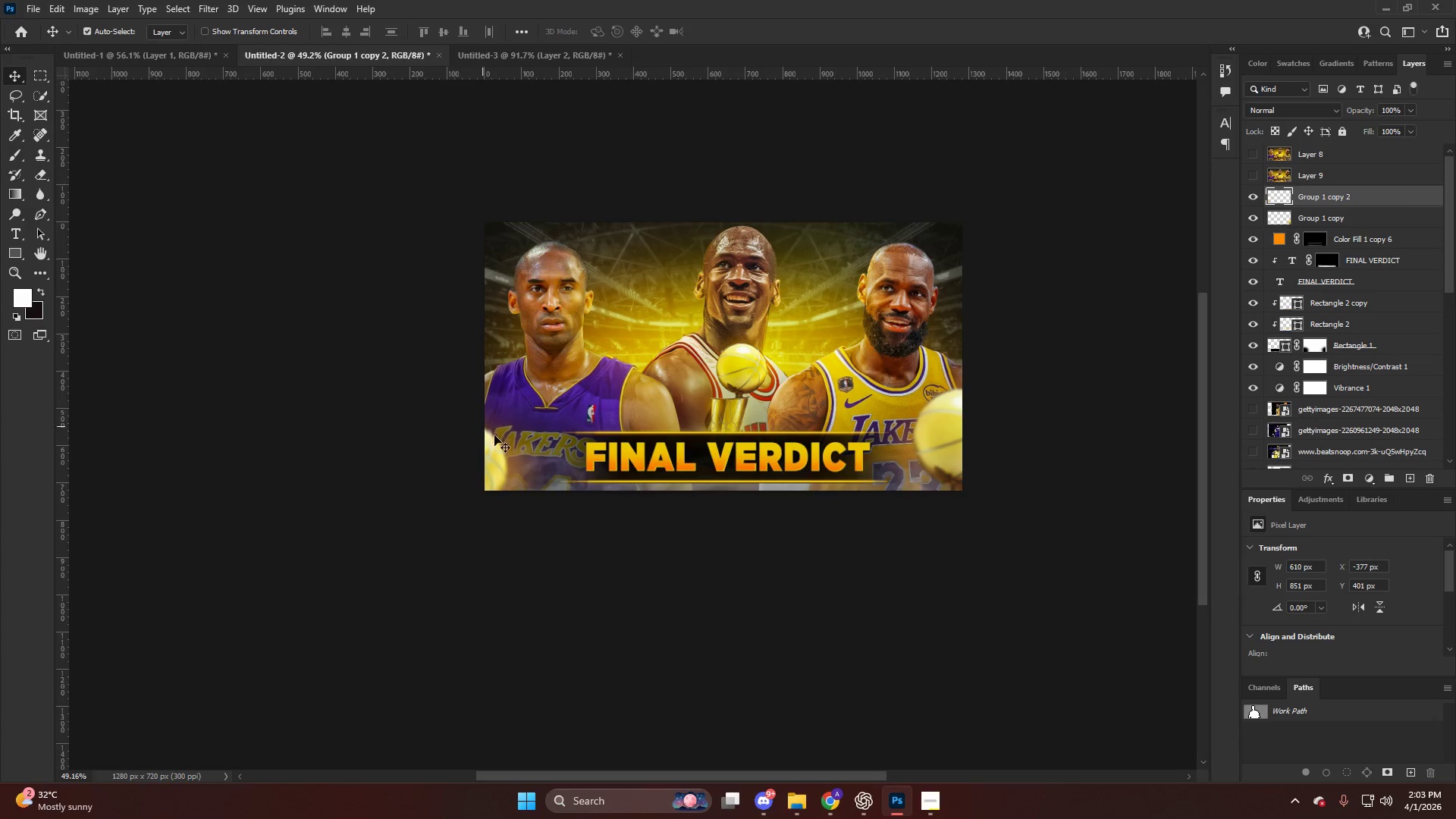 
left_click_drag(start_coordinate=[497, 449], to_coordinate=[538, 489])
 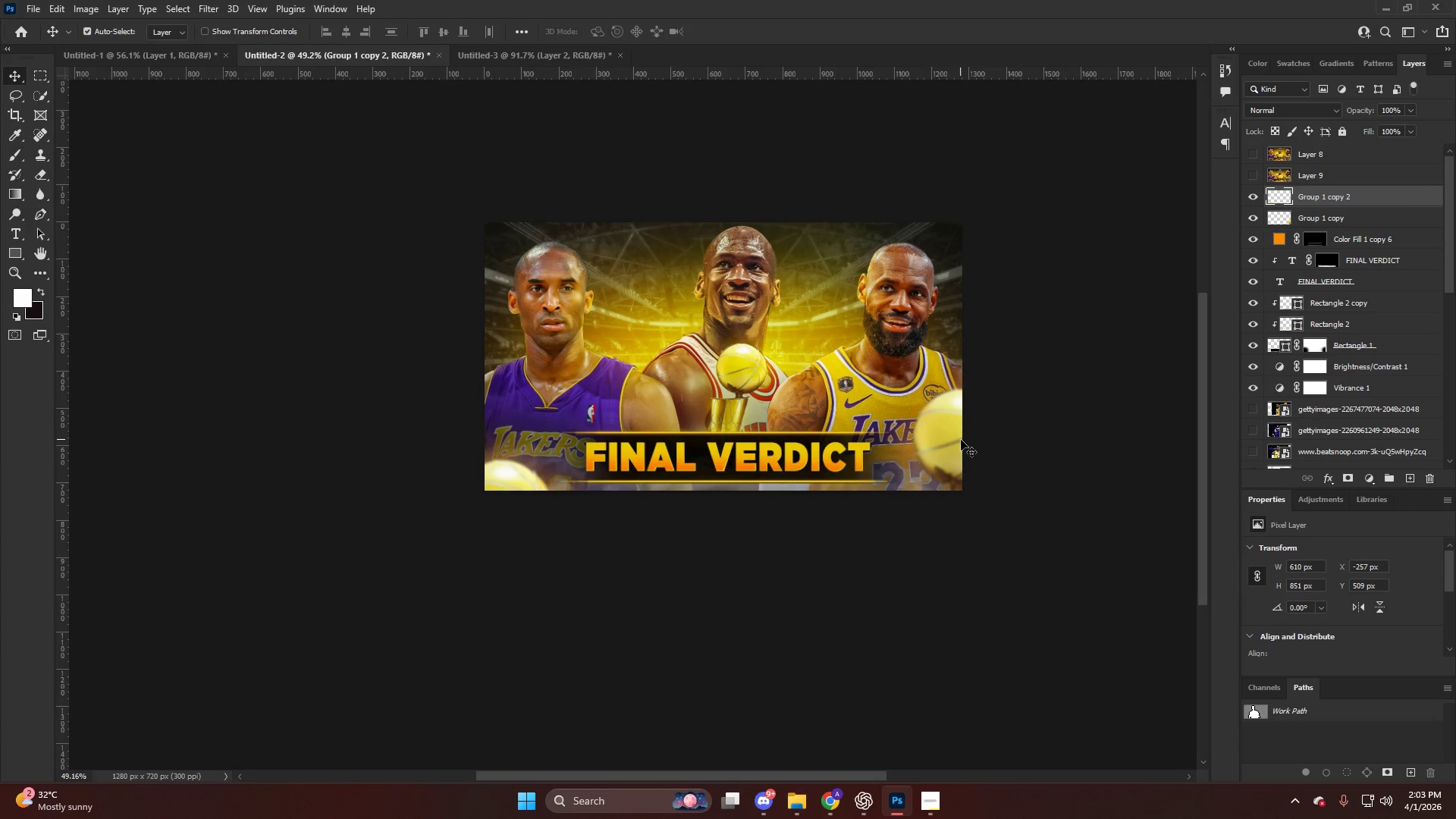 
key(Backspace)
 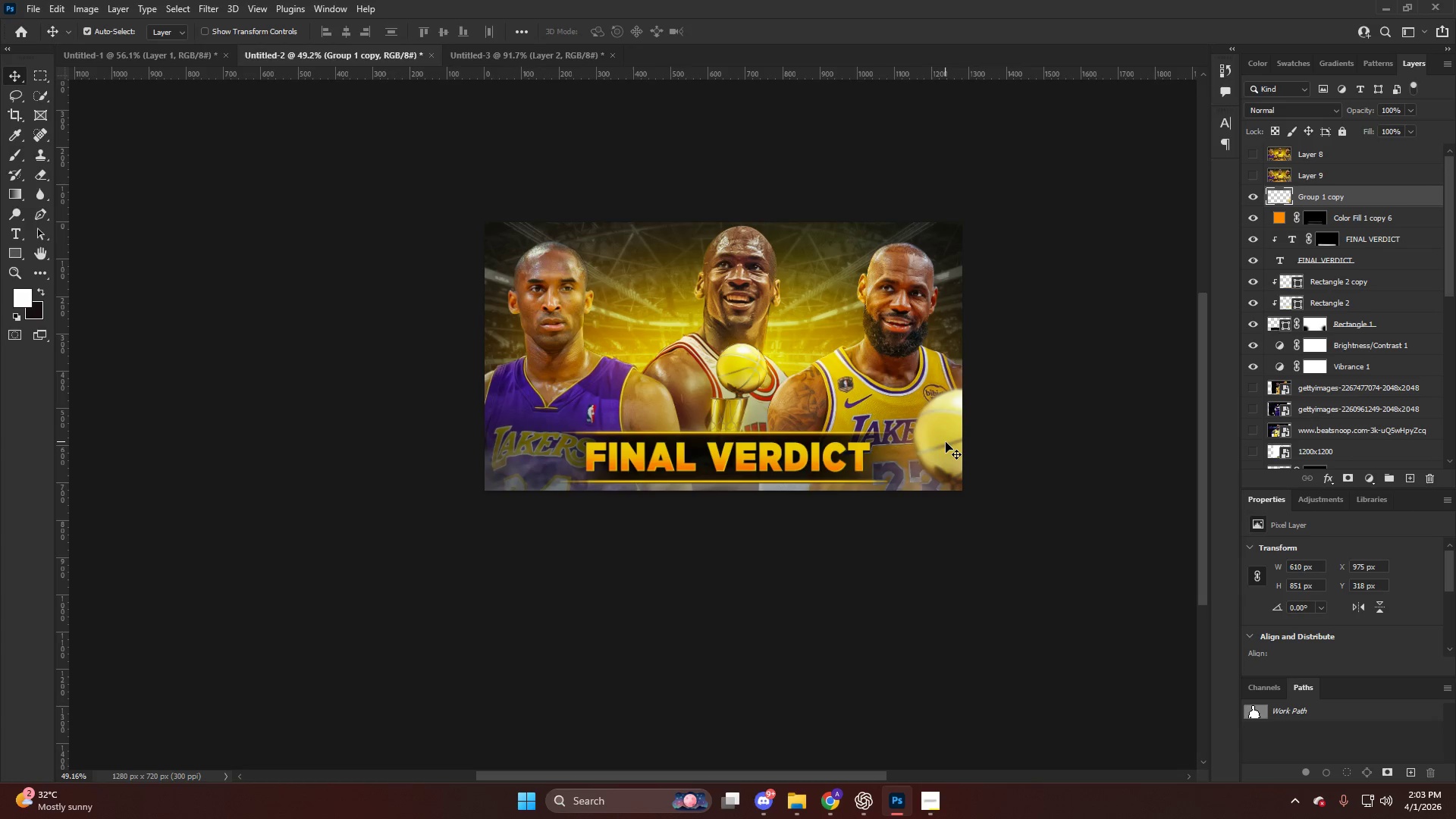 
left_click([946, 442])
 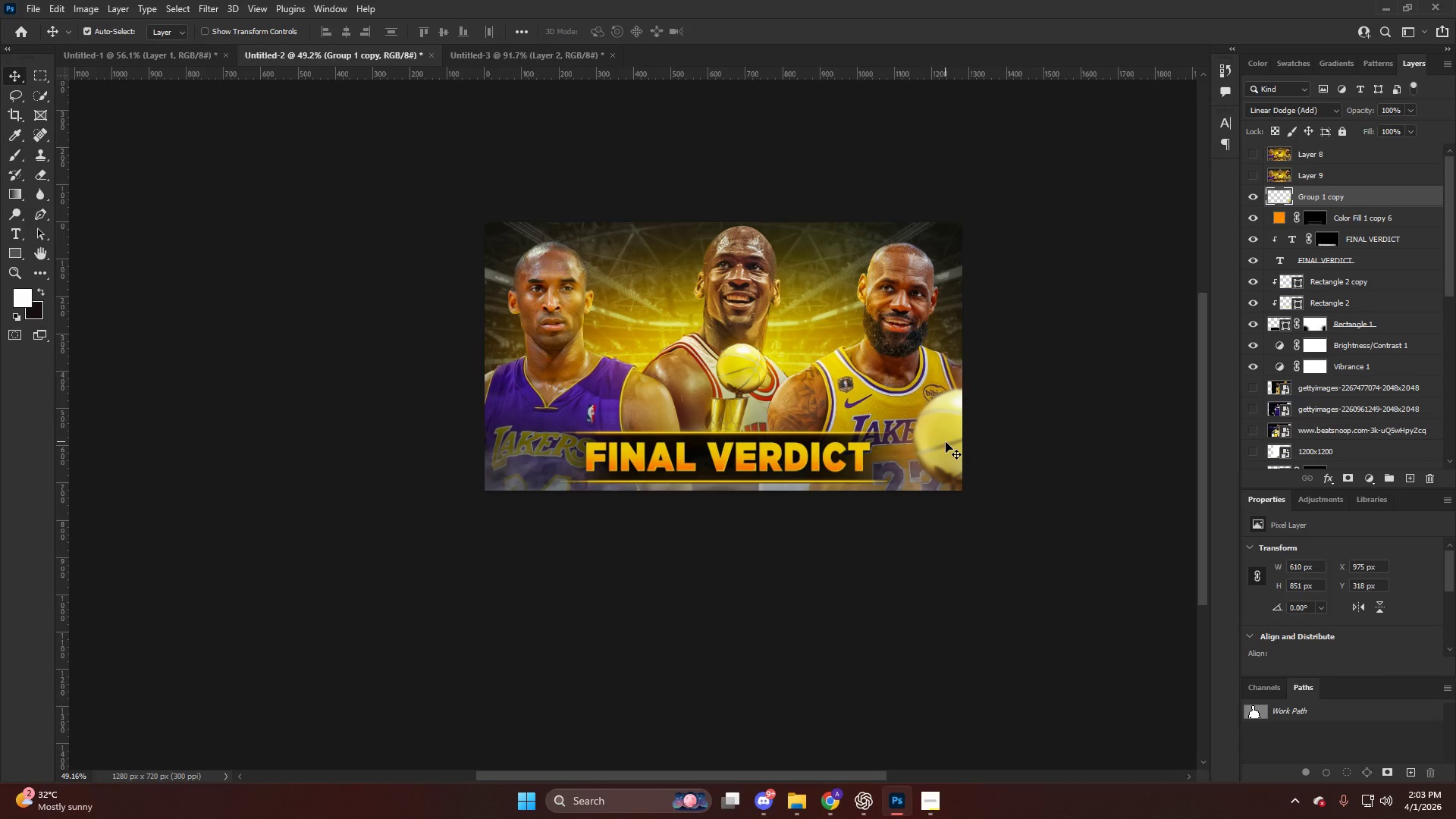 
key(Backspace)
 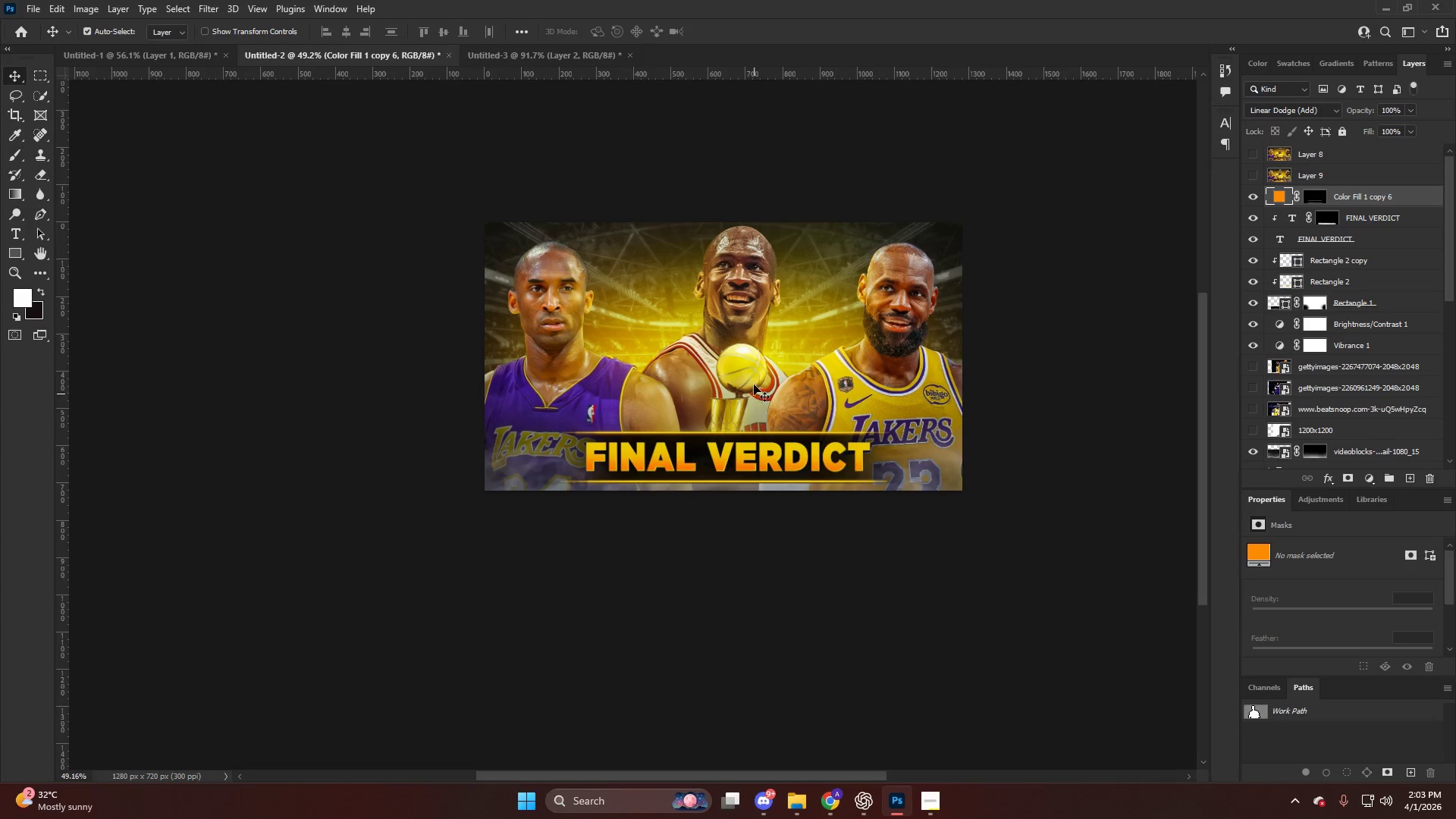 
left_click([746, 376])
 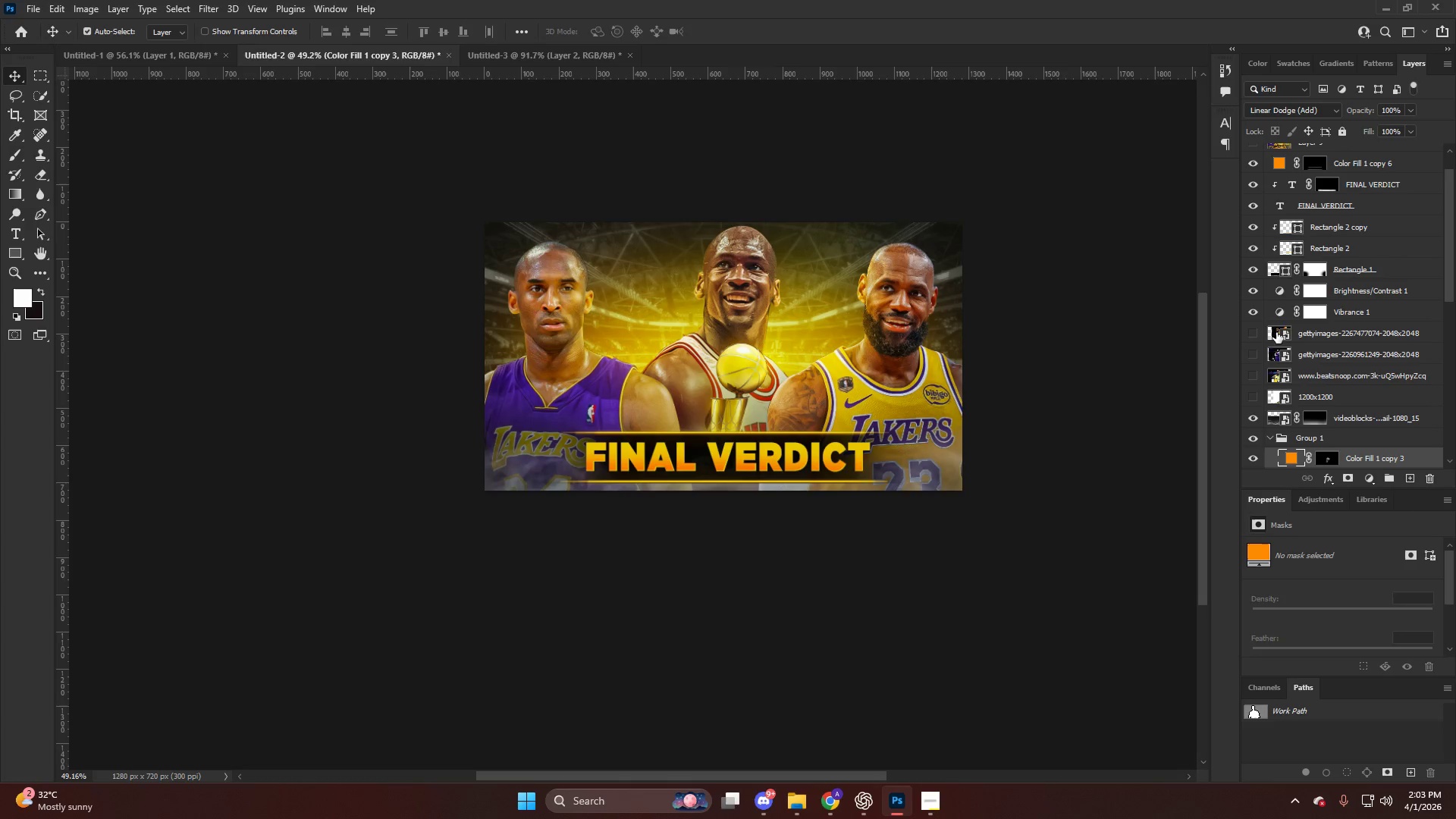 
scroll: coordinate [1291, 364], scroll_direction: down, amount: 3.0
 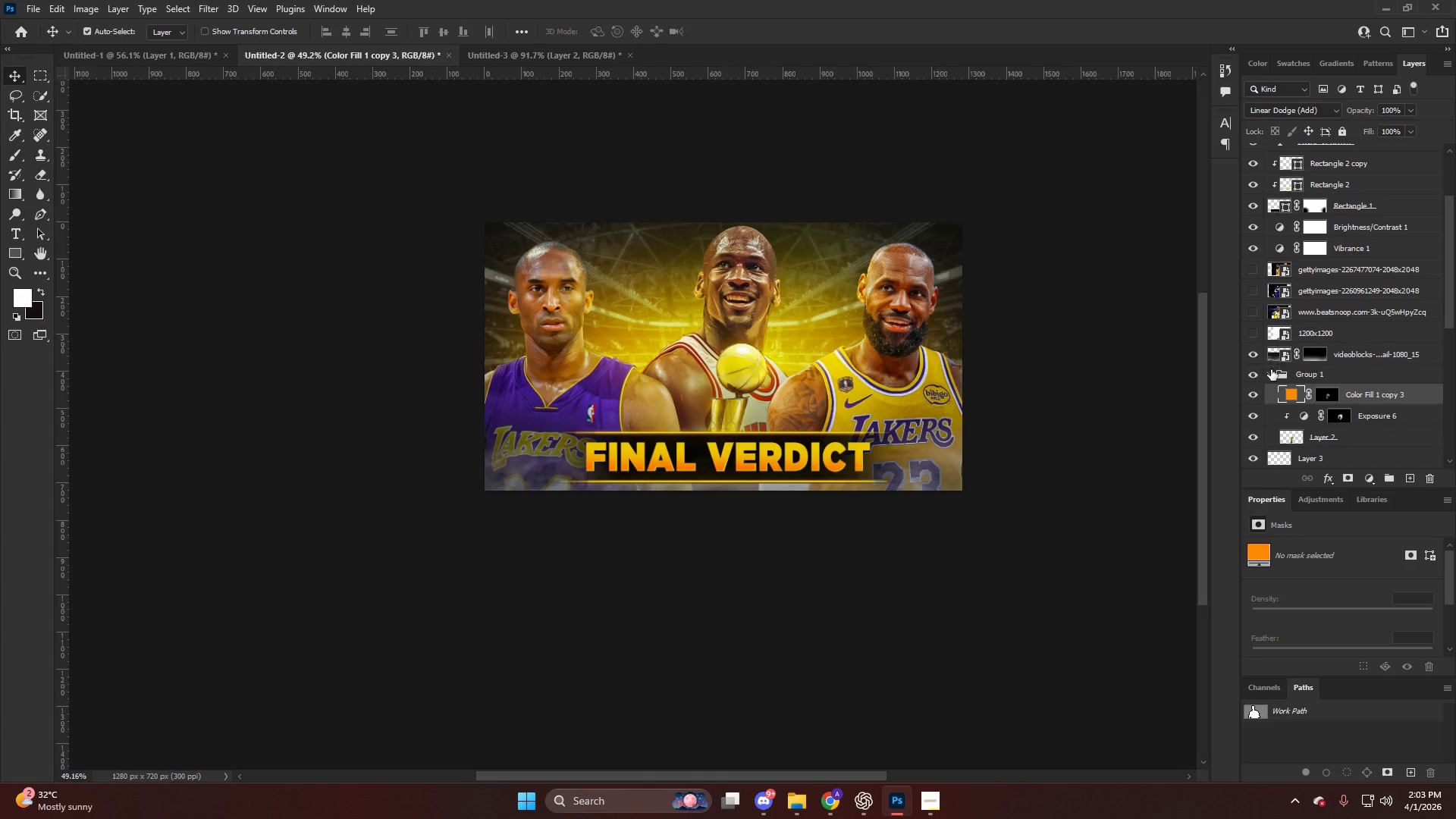 
left_click([1272, 374])
 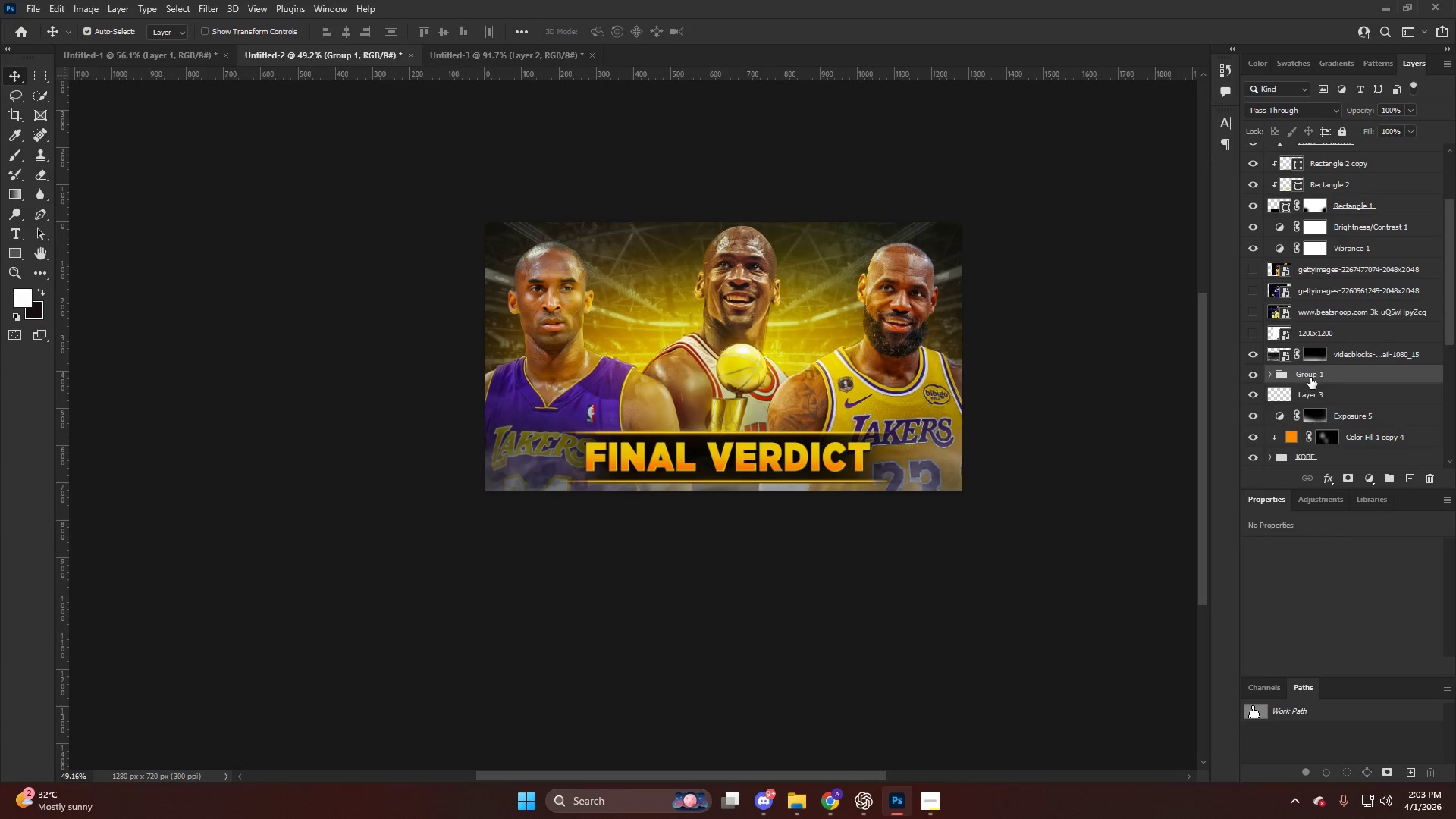 
hold_key(key=AltLeft, duration=1.5)
left_click_drag(start_coordinate=[1322, 378], to_coordinate=[1351, 368])
 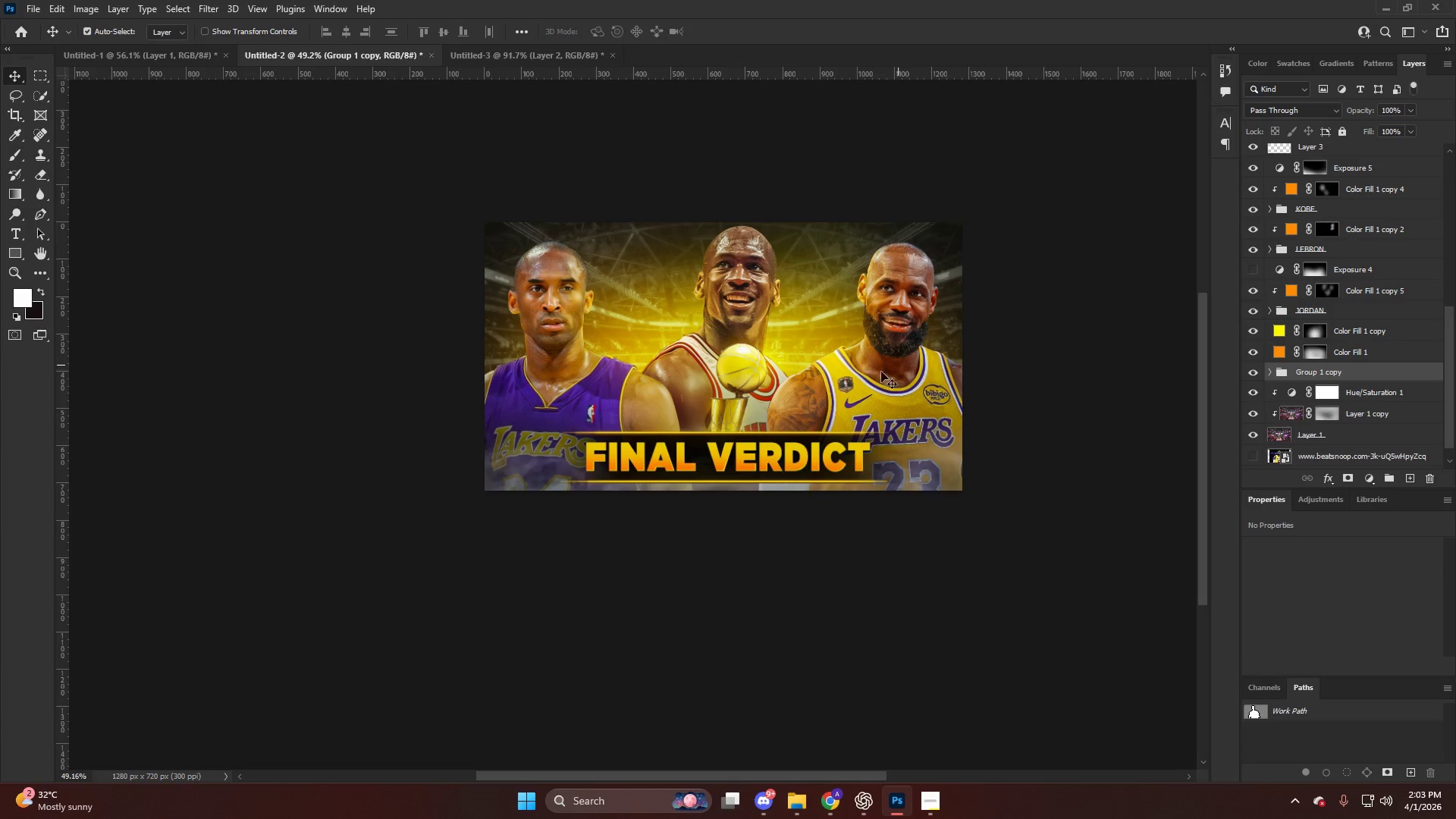 
hold_key(key=AltLeft, duration=1.52)
 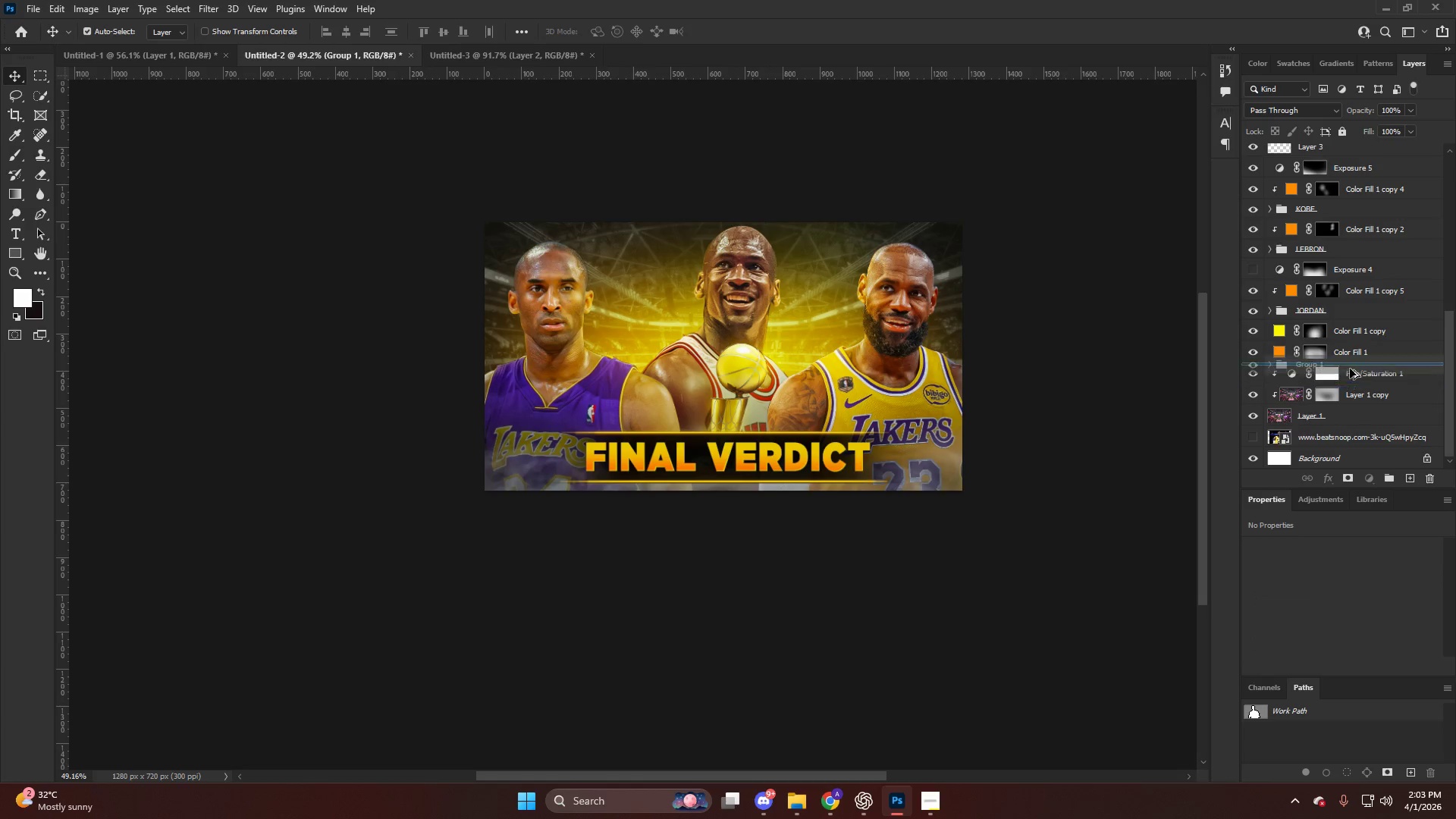 
hold_key(key=AltLeft, duration=1.03)
 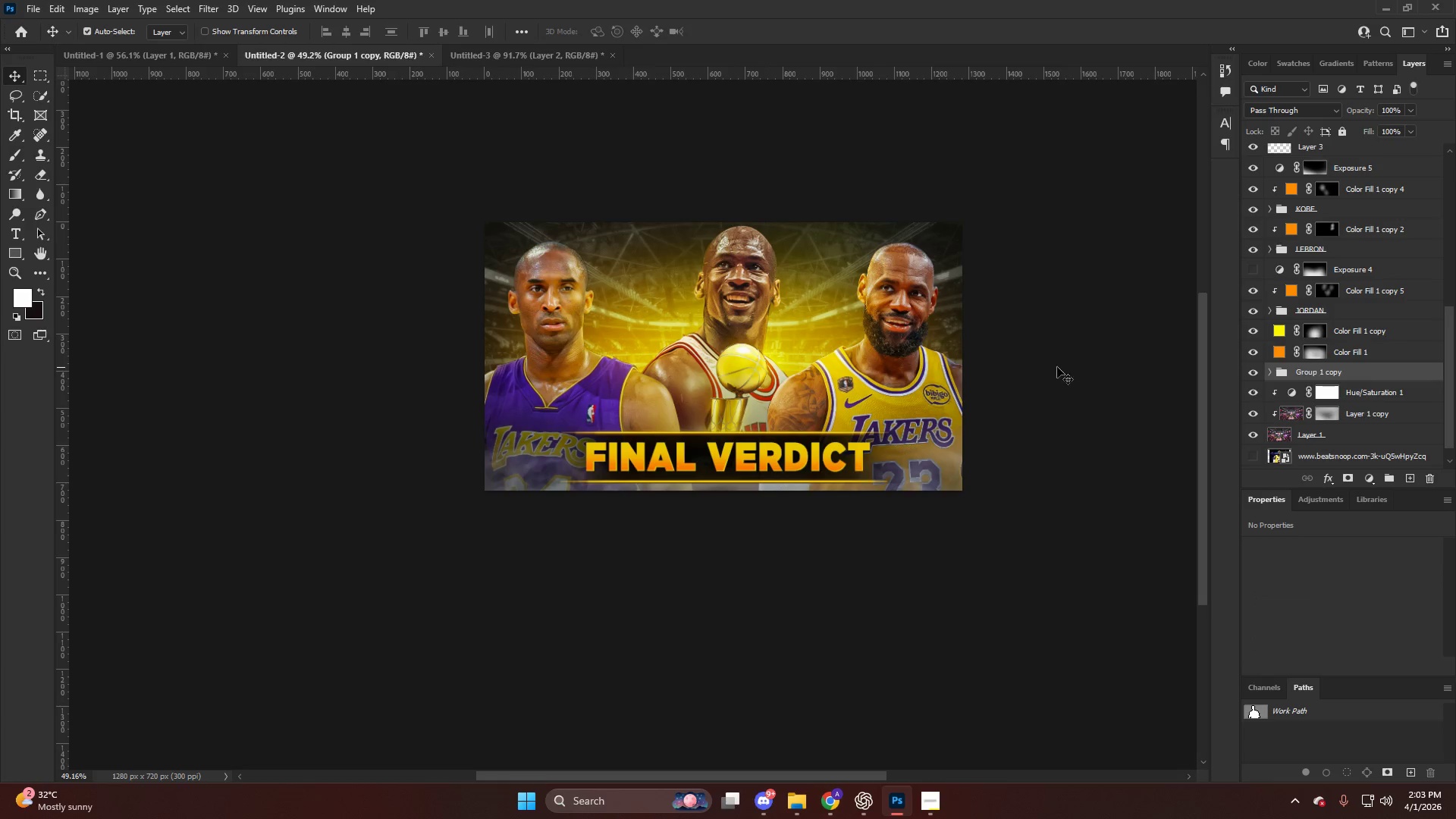 
key(Control+T)
 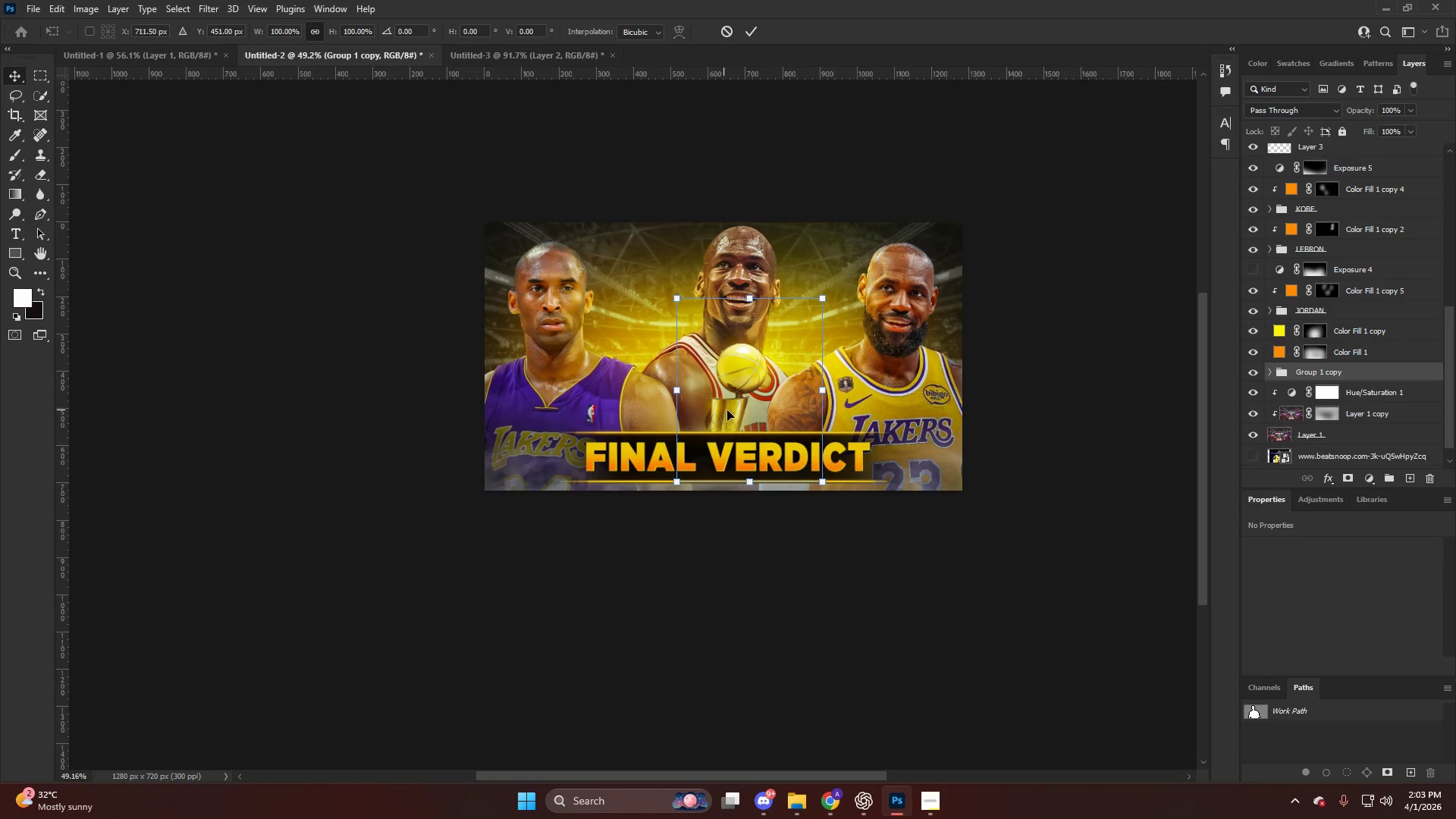 
left_click_drag(start_coordinate=[747, 410], to_coordinate=[928, 328])
 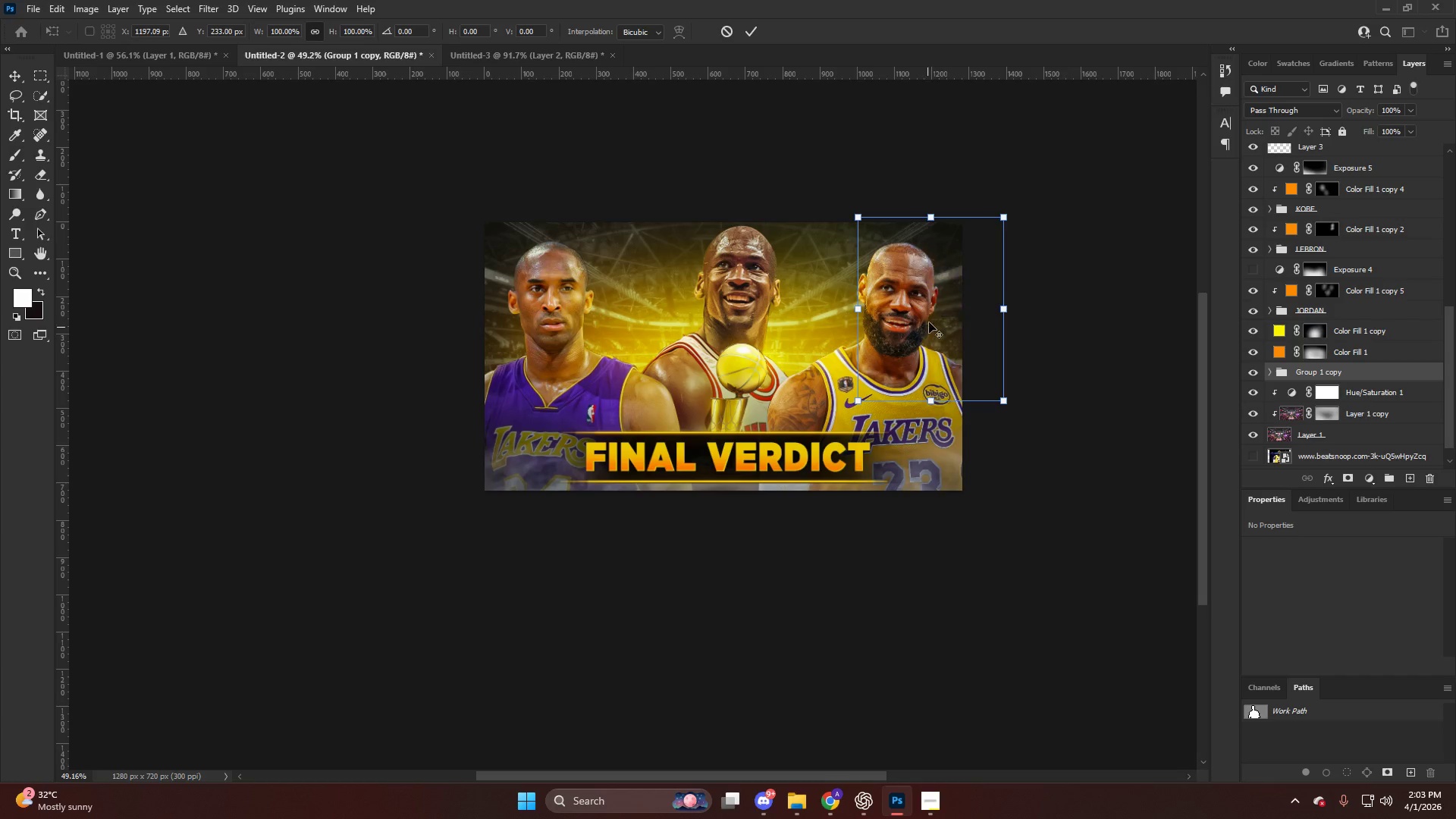 
hold_key(key=AltLeft, duration=1.12)
left_click_drag(start_coordinate=[937, 209], to_coordinate=[978, 118])
 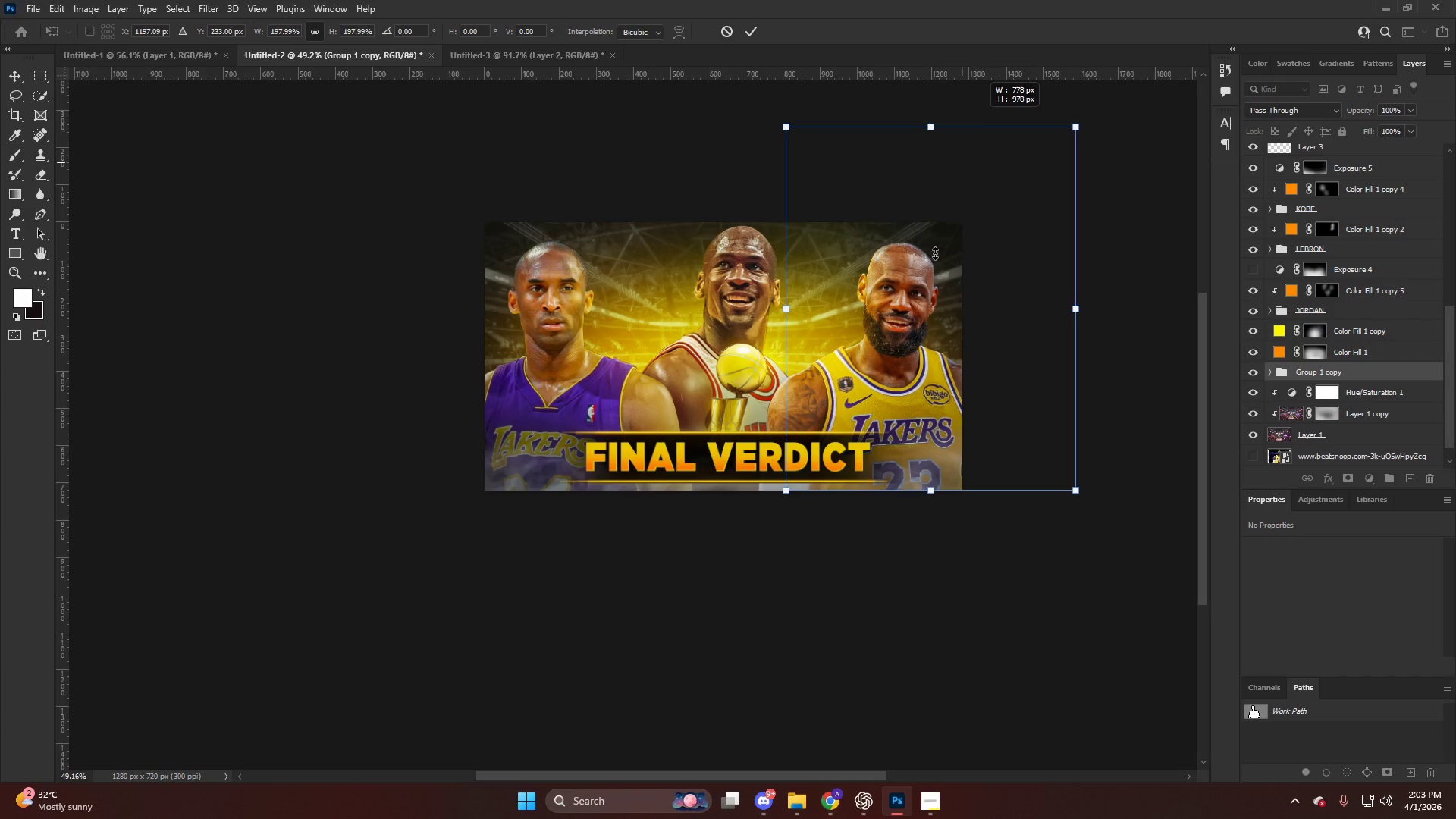 
left_click_drag(start_coordinate=[937, 264], to_coordinate=[887, 246])
 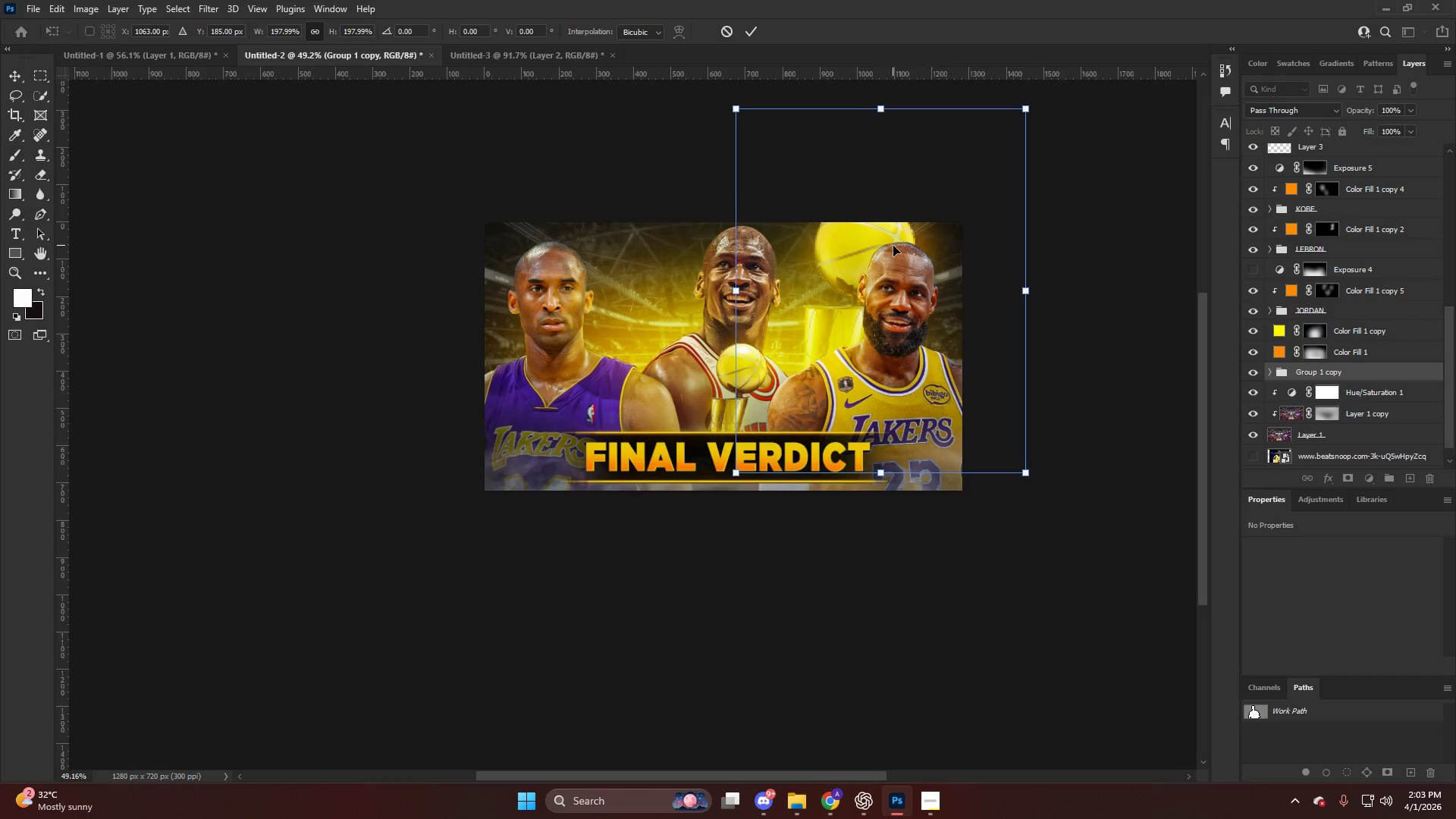 
key(NumpadEnter)
 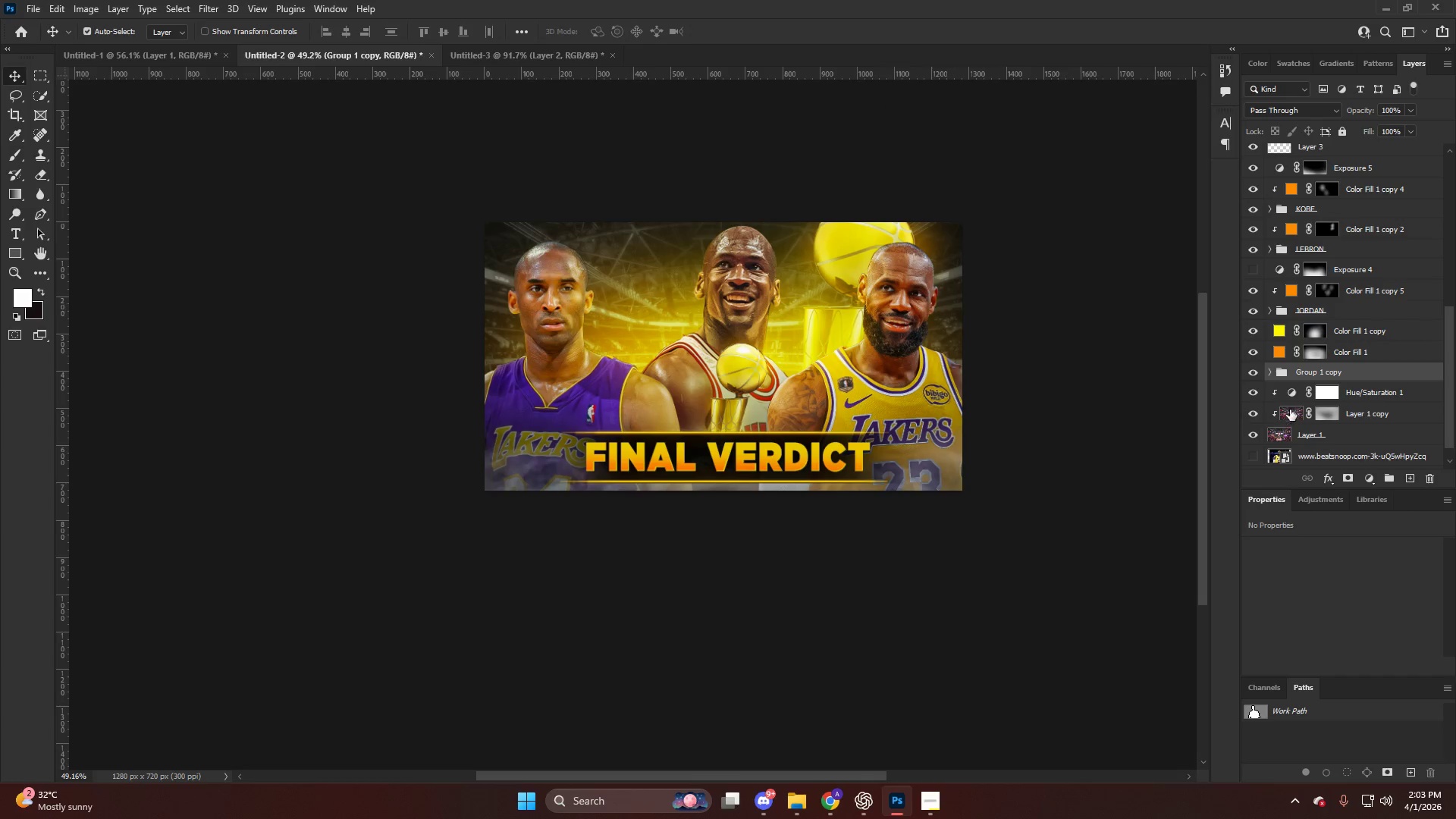 
hold_key(key=AltLeft, duration=0.66)
left_click_drag(start_coordinate=[1307, 379], to_coordinate=[1308, 385])
 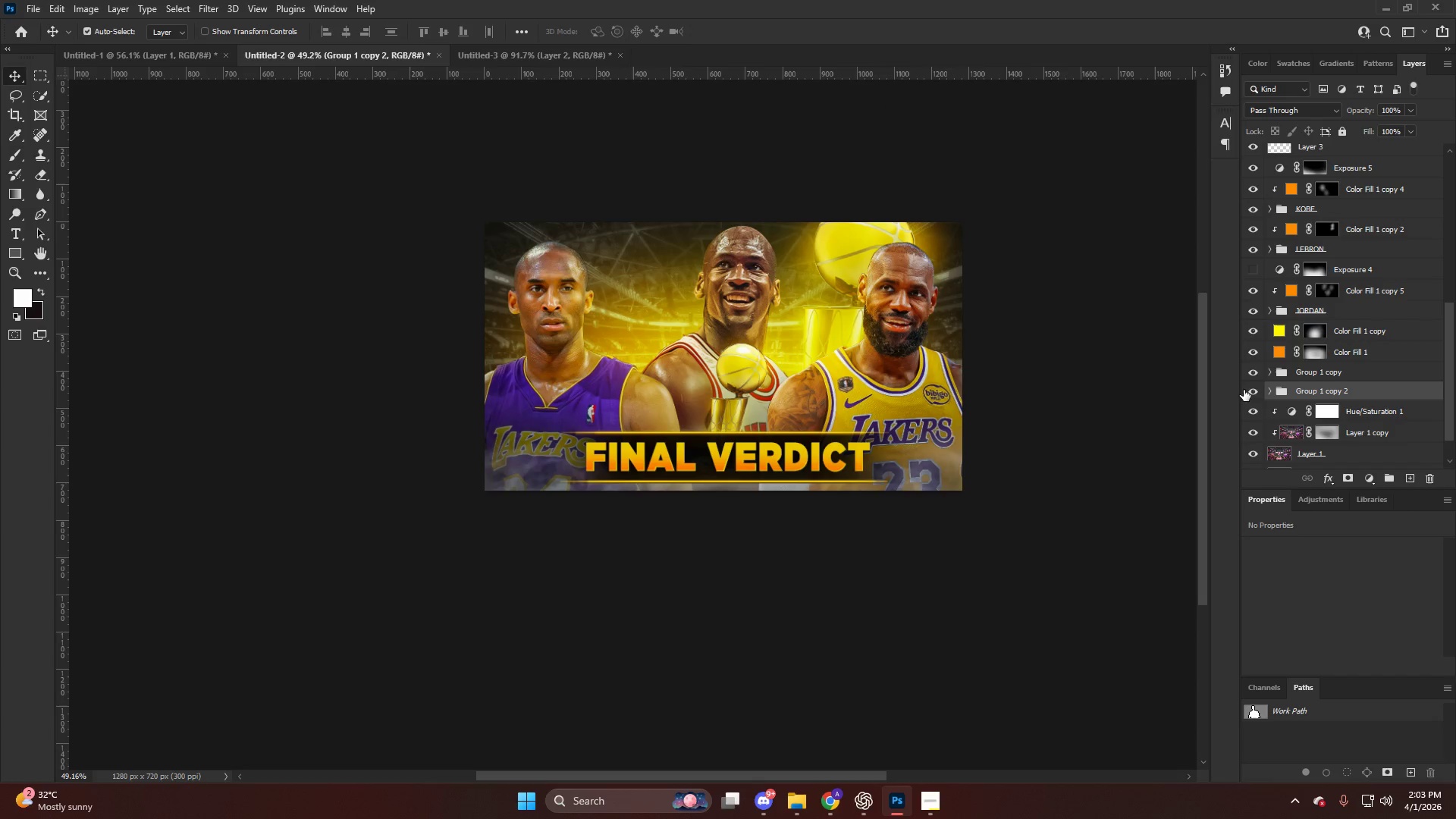 
key(Control+T)
 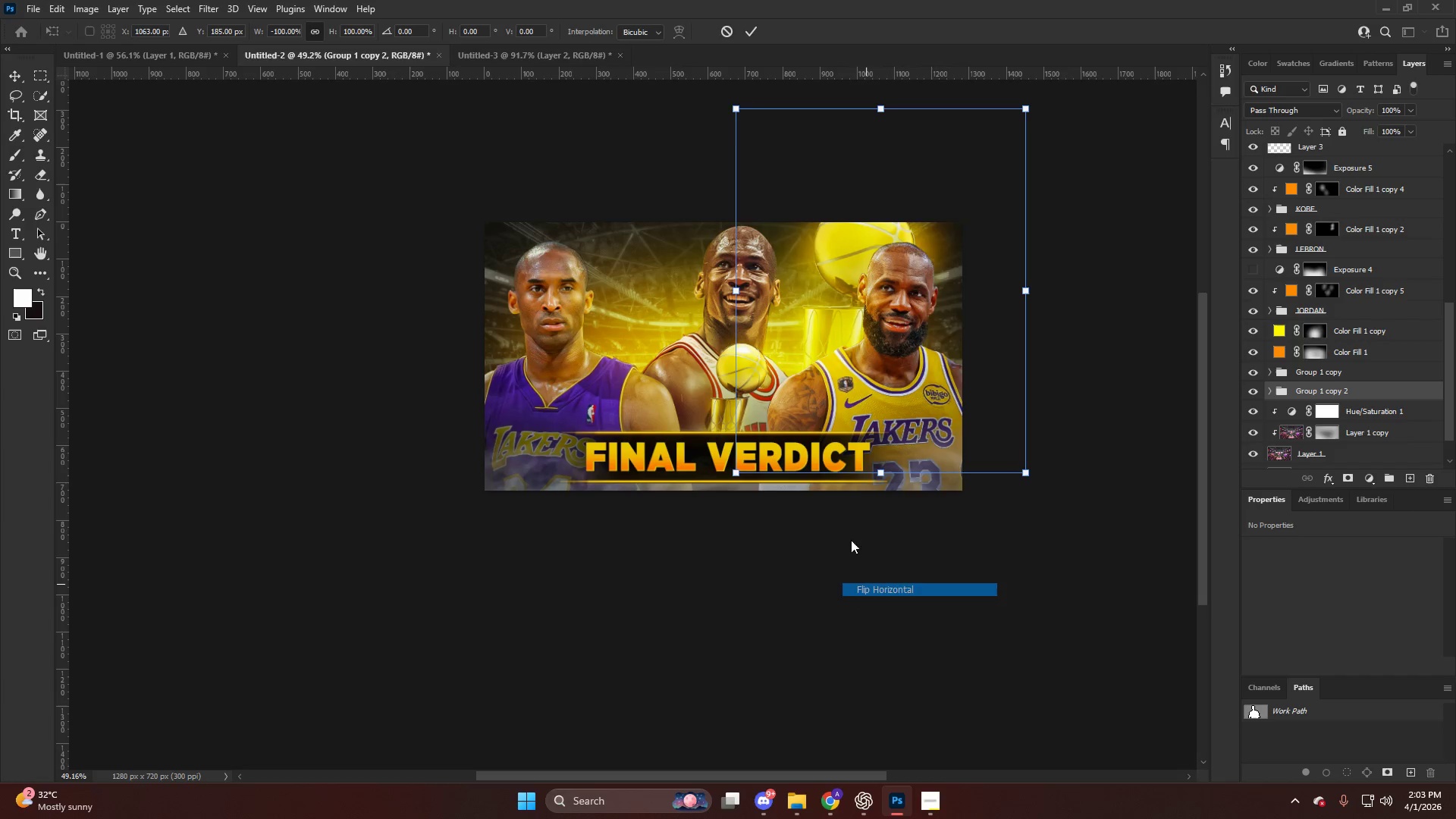 
left_click_drag(start_coordinate=[851, 367], to_coordinate=[550, 369])
 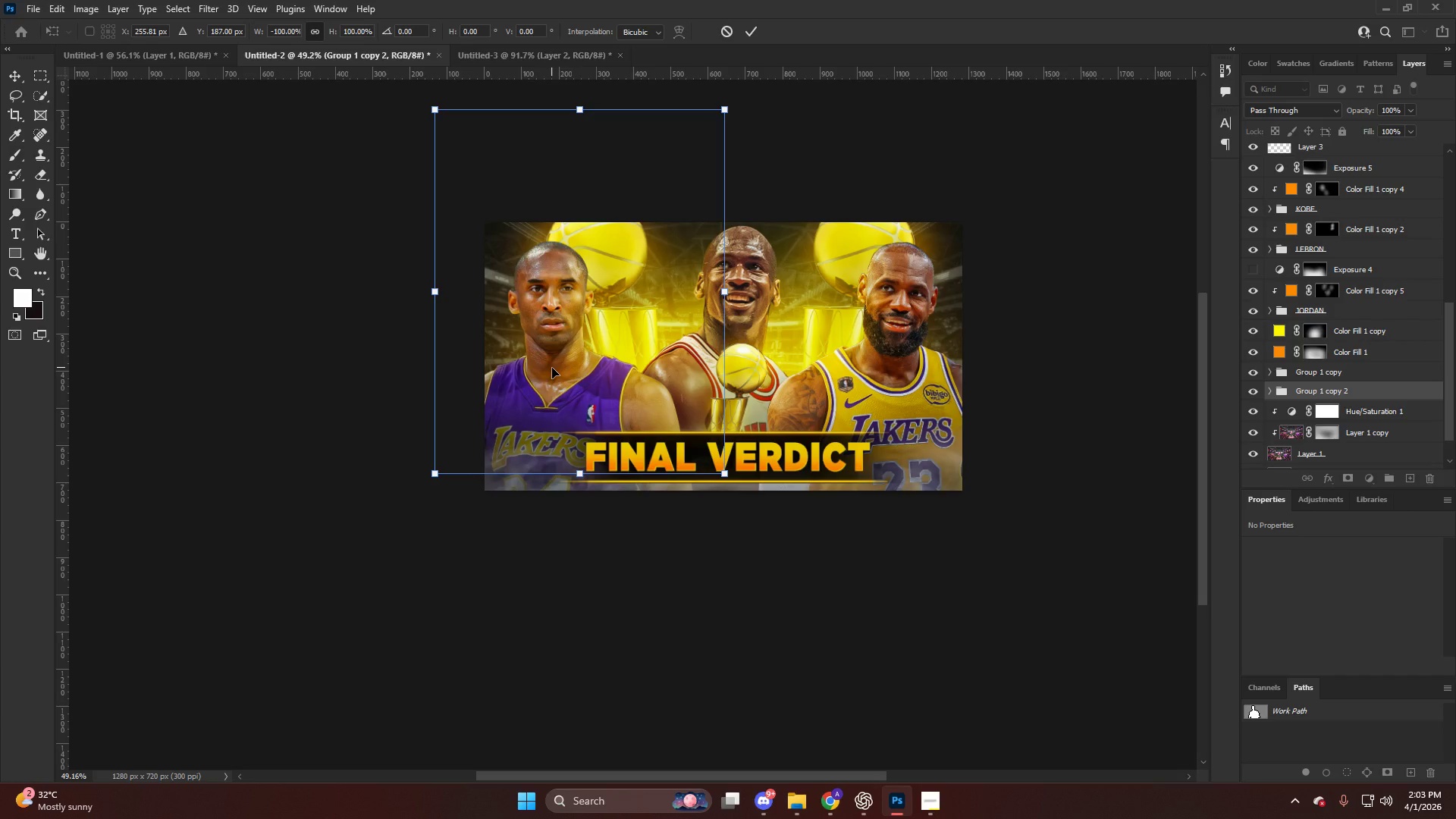 
key(NumpadEnter)
 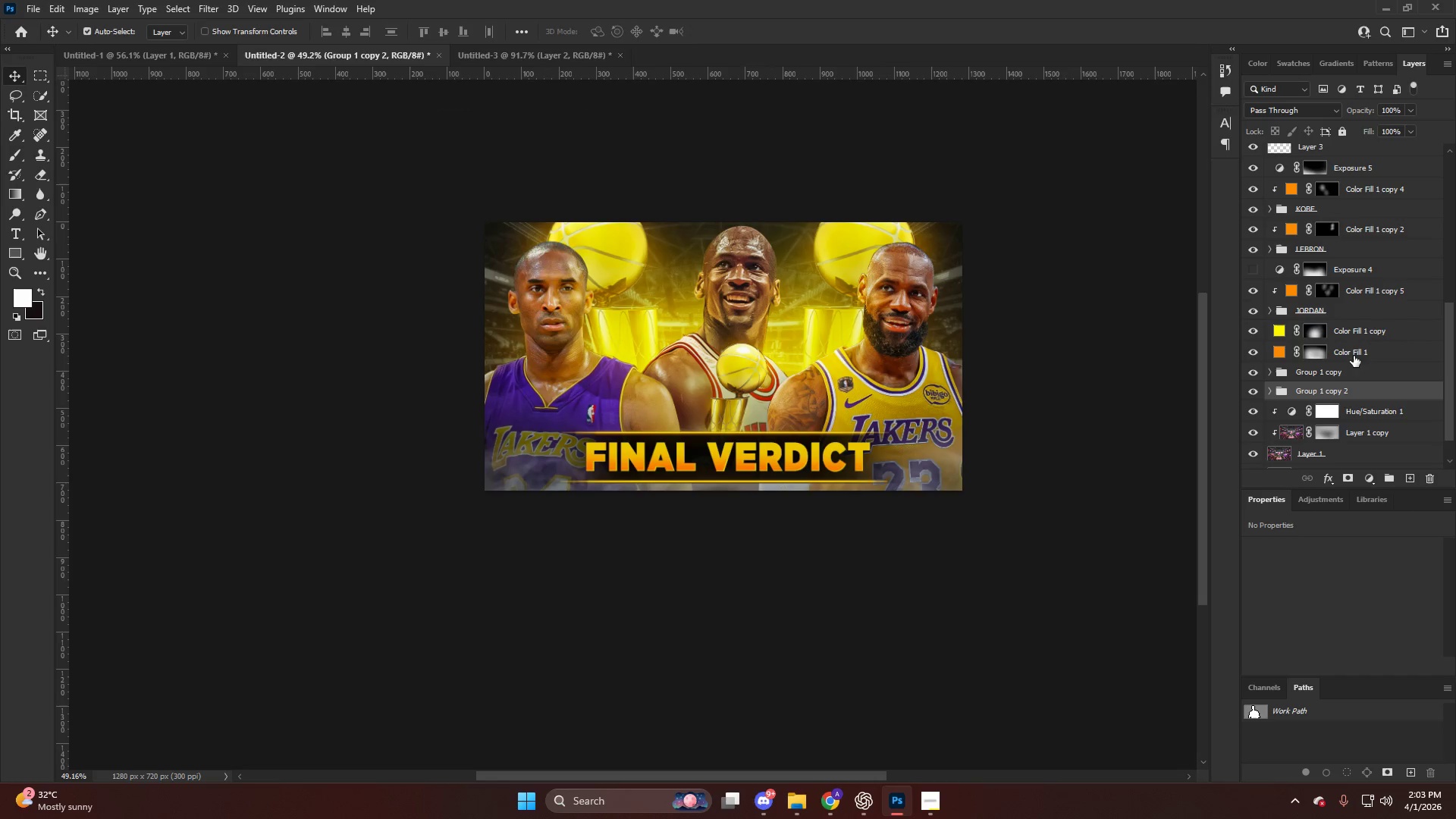 
left_click([1344, 375])
 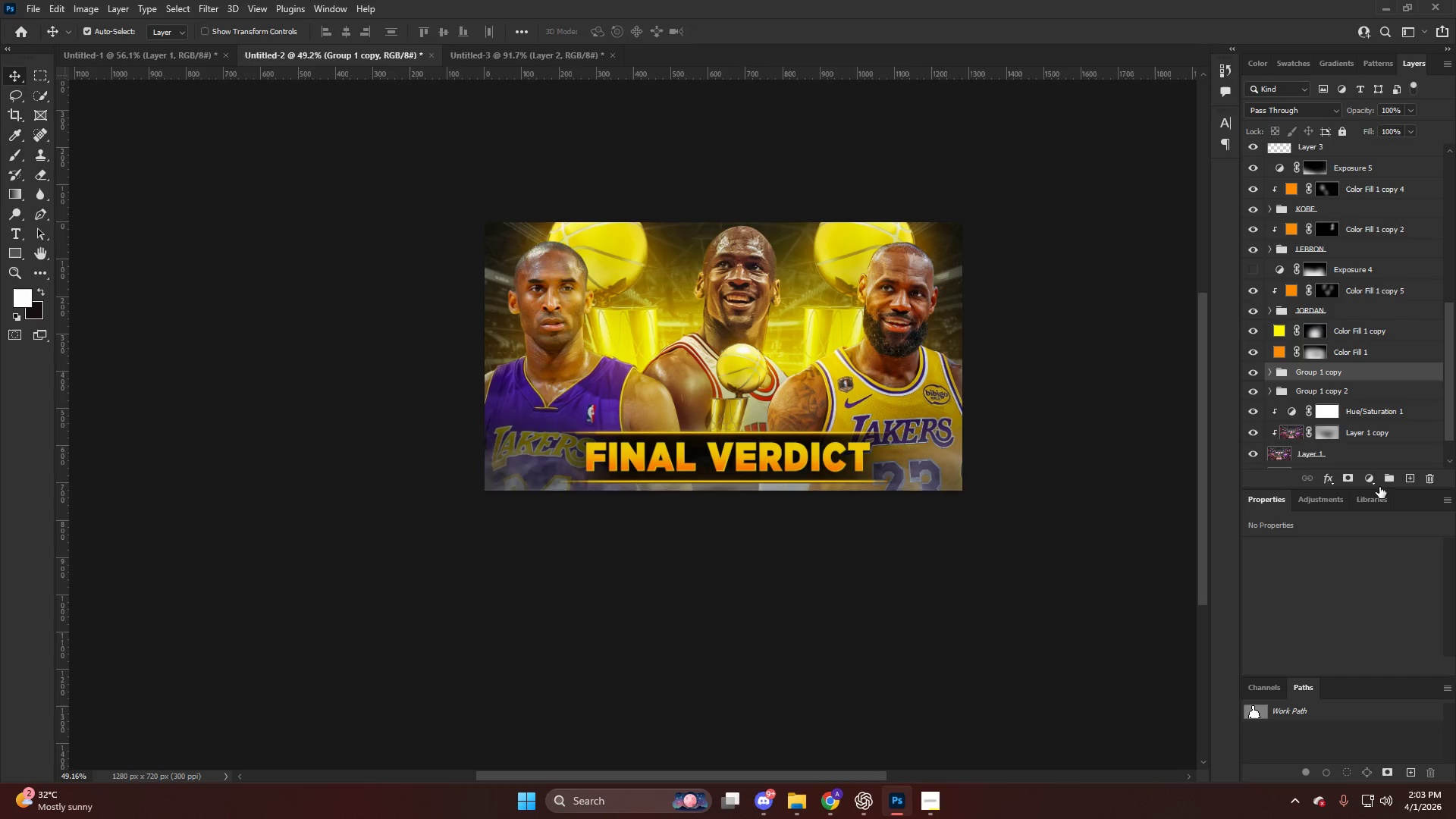 
left_click([1367, 482])
 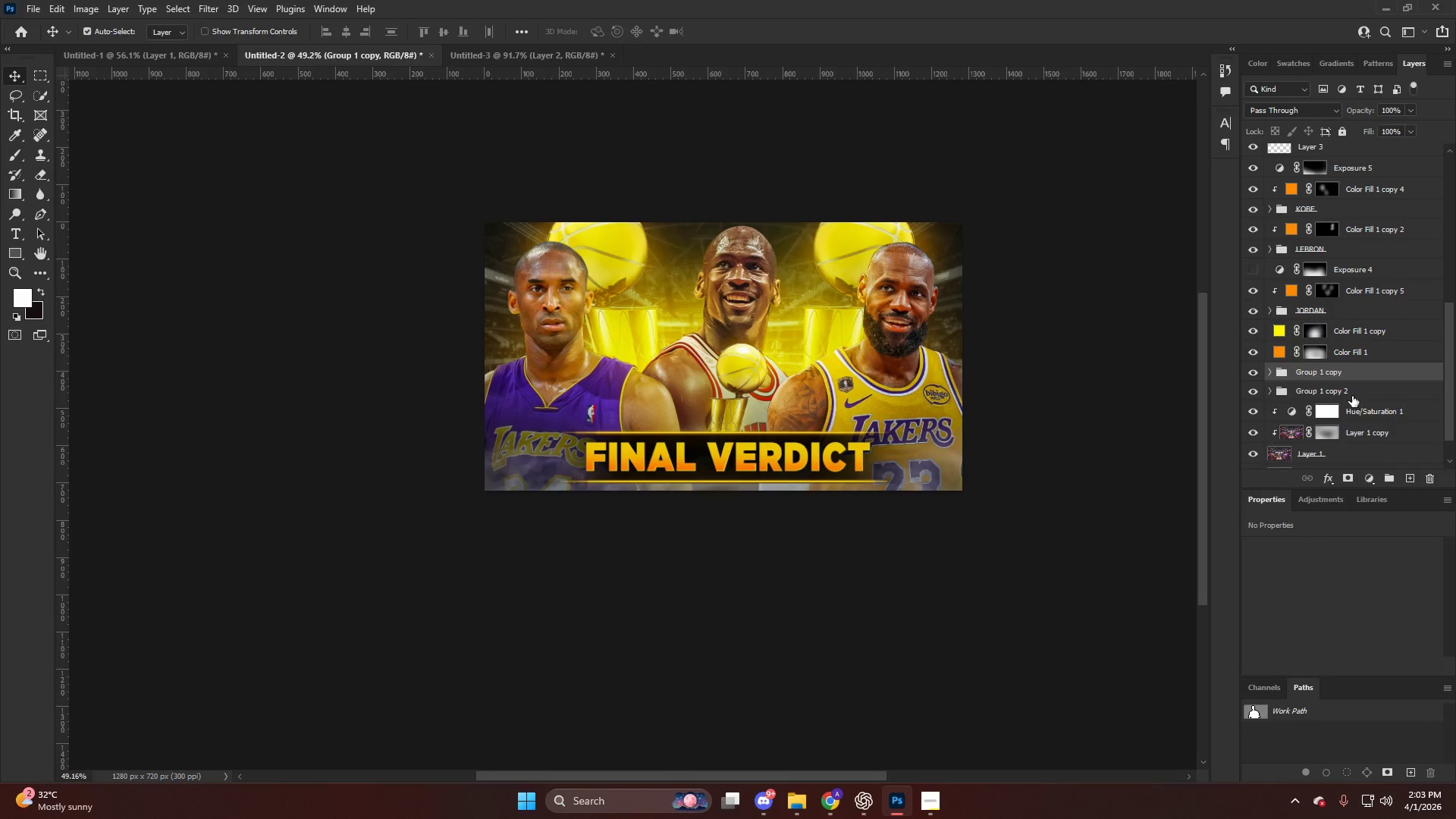 
hold_key(key=ShiftLeft, duration=0.36)
double_click([1361, 375])
 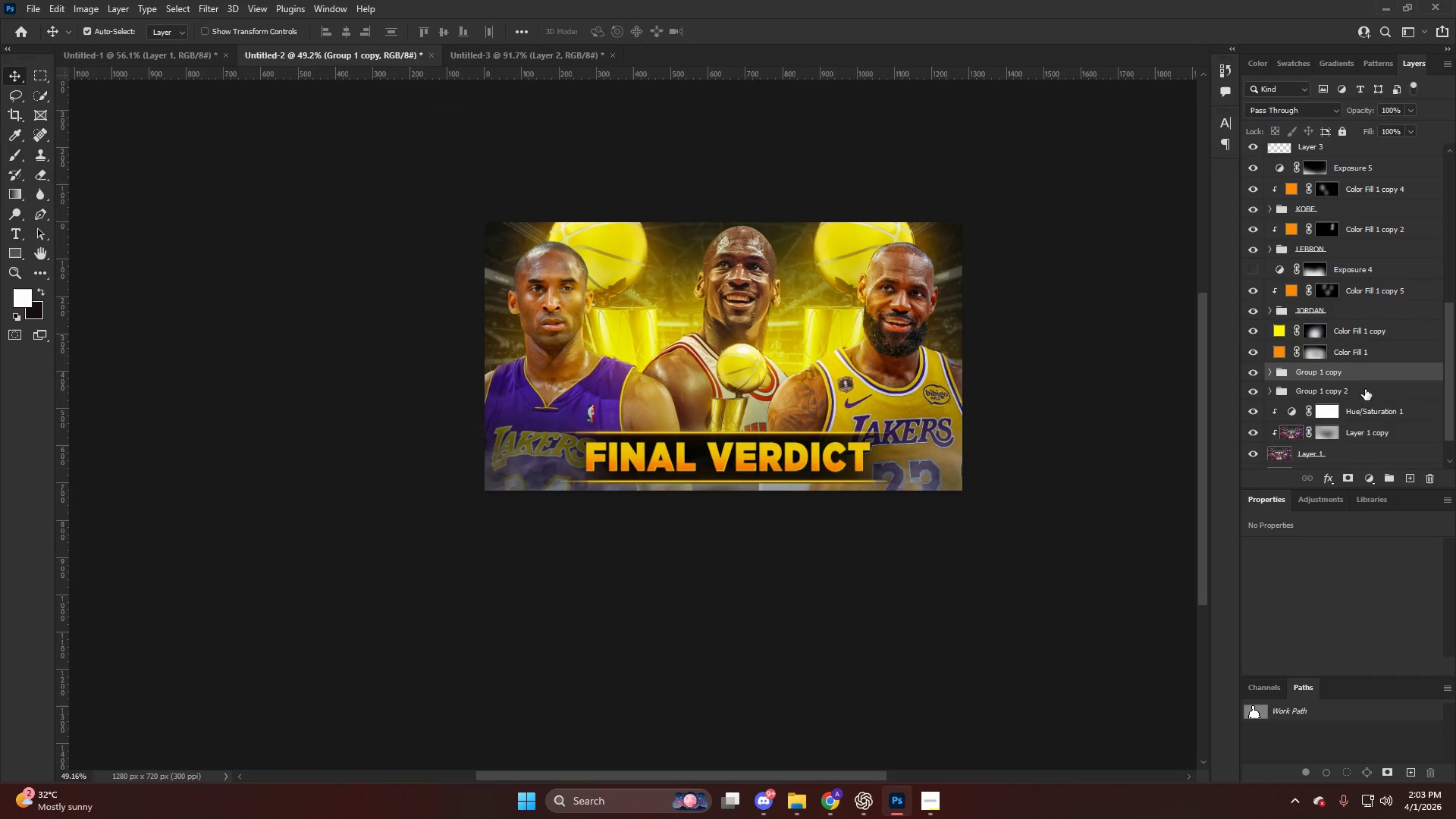 
left_click([1365, 393])
 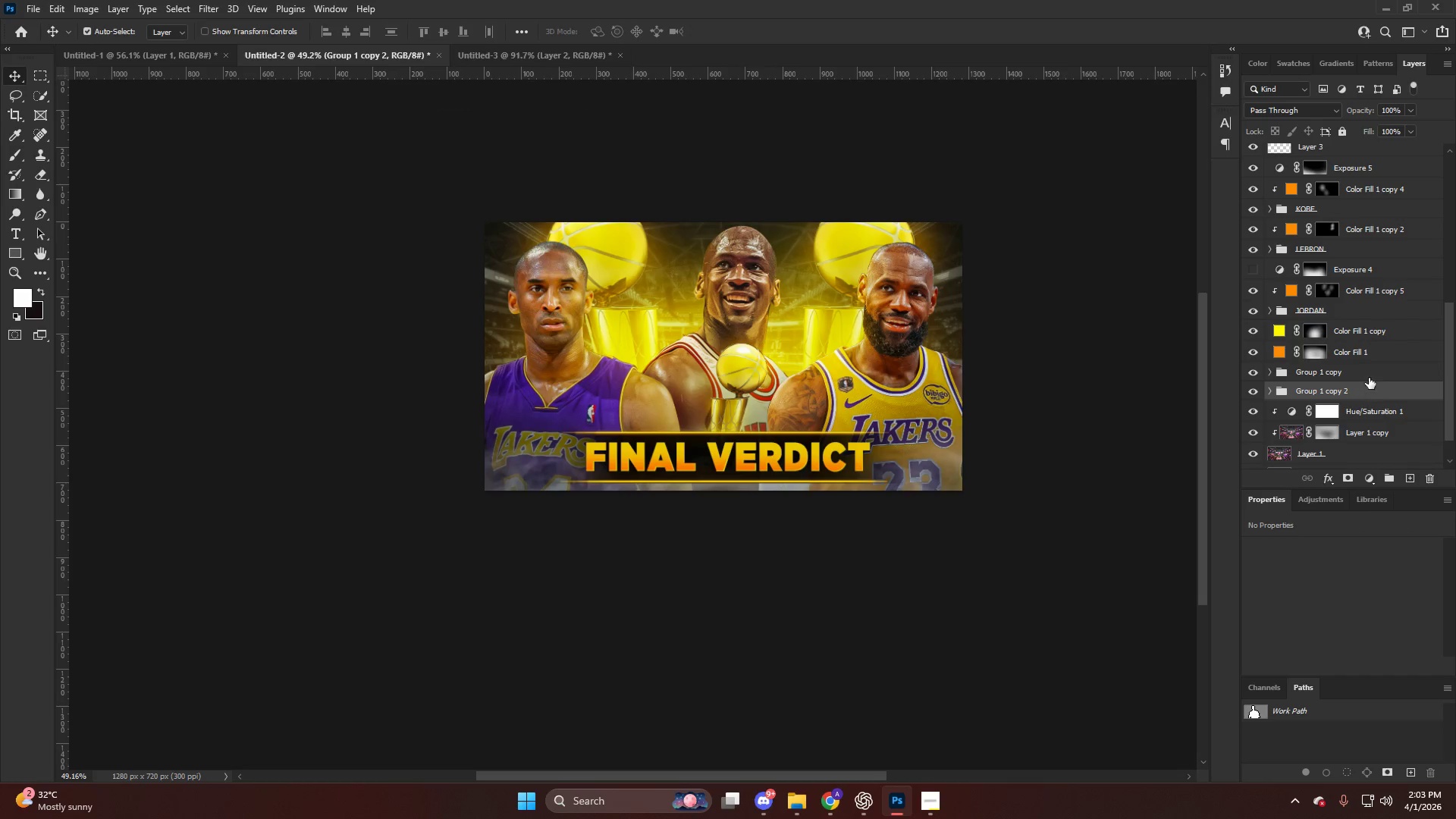 
key(Shift+ShiftLeft)
 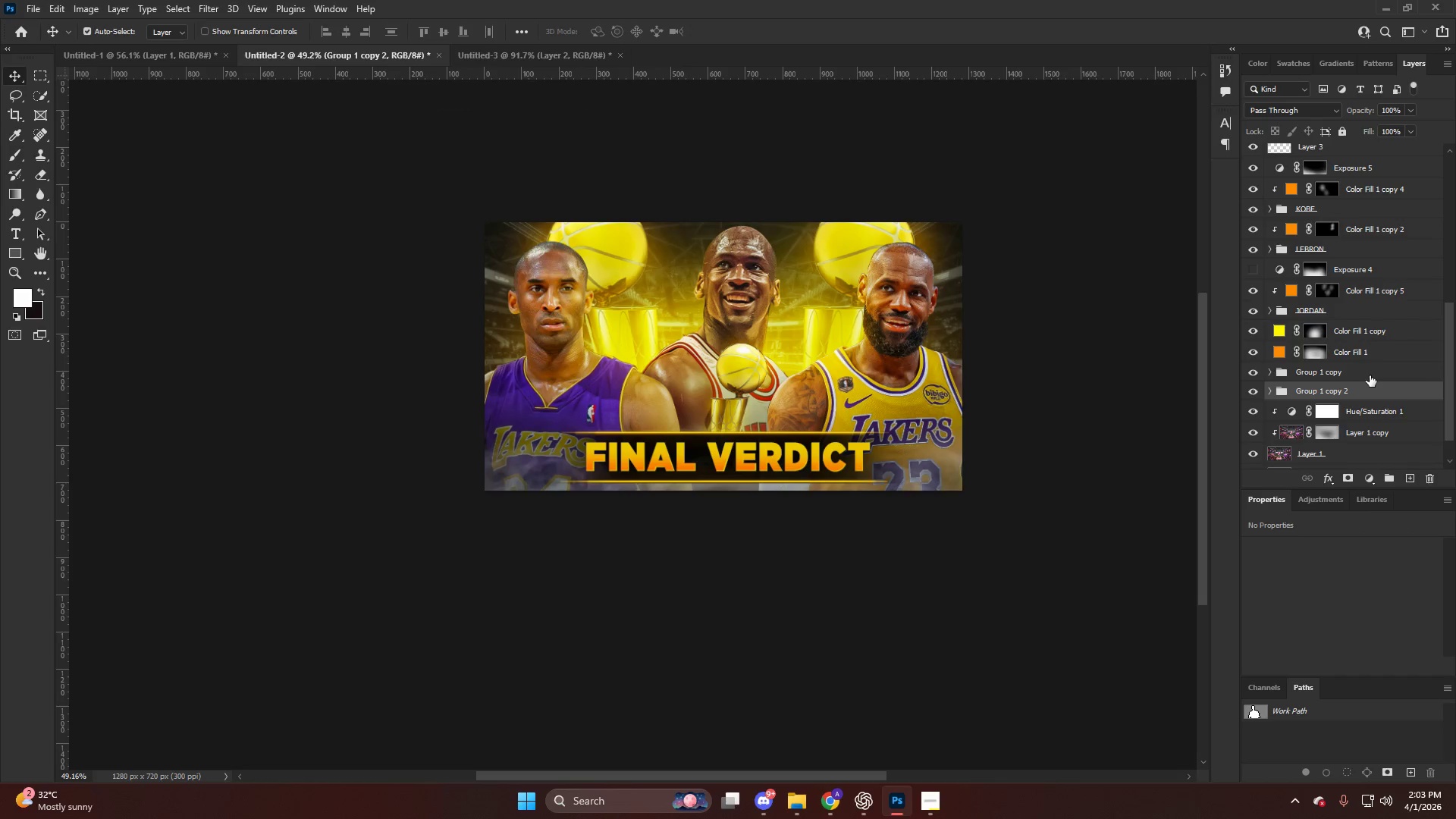 
double_click([1370, 375])
 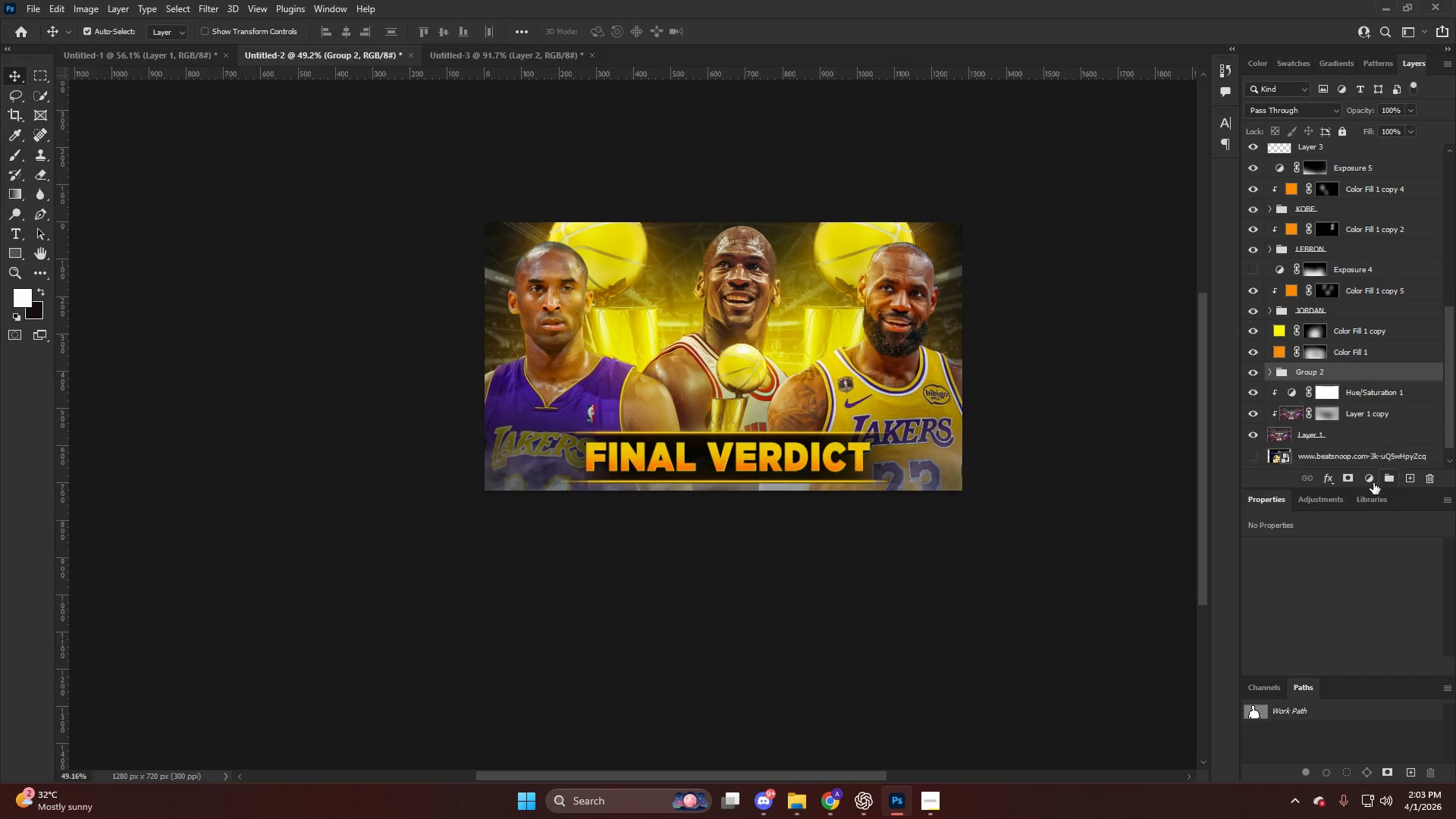 
double_click([1370, 479])
 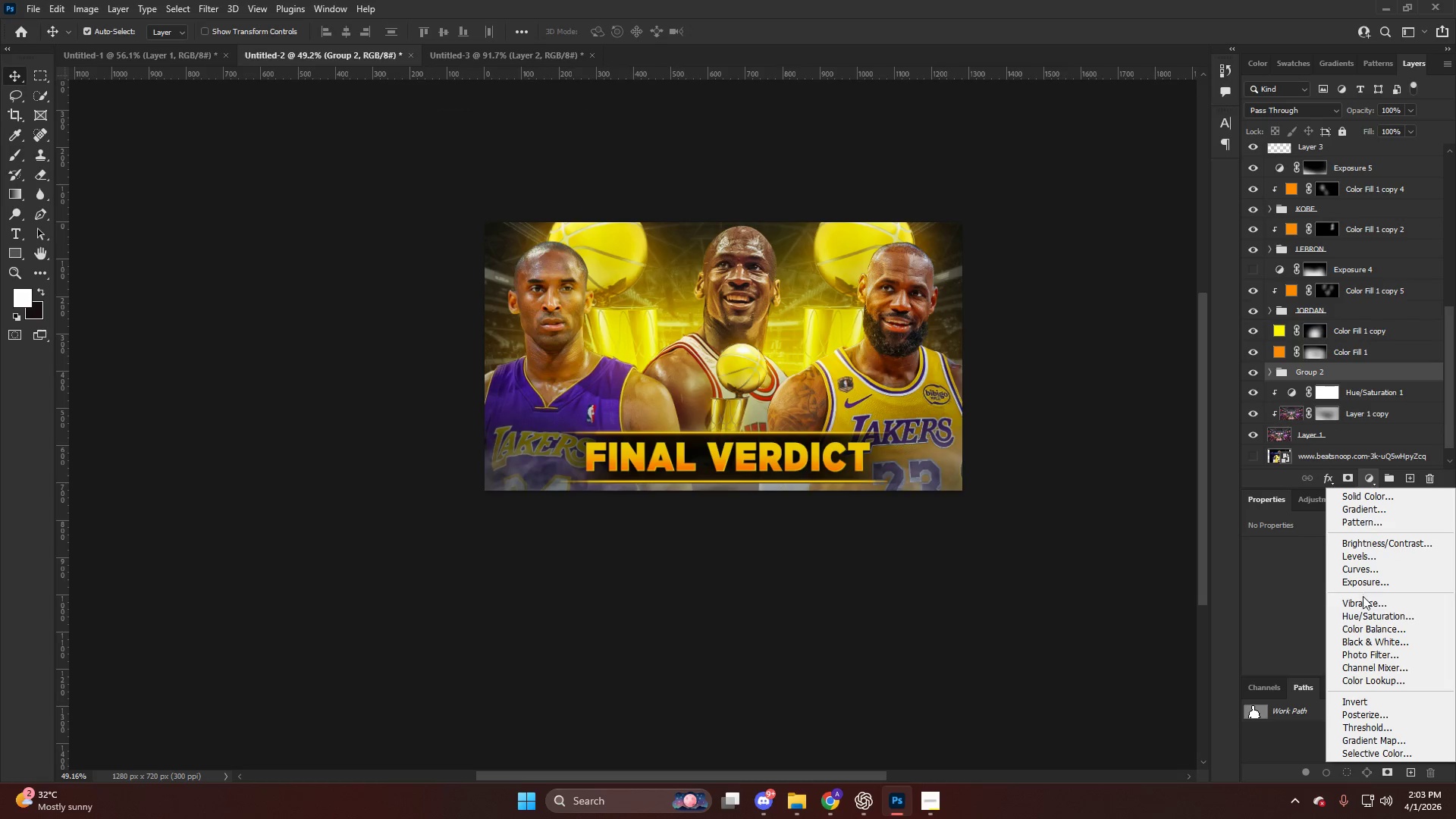 
left_click_drag(start_coordinate=[1363, 603], to_coordinate=[1361, 585])
 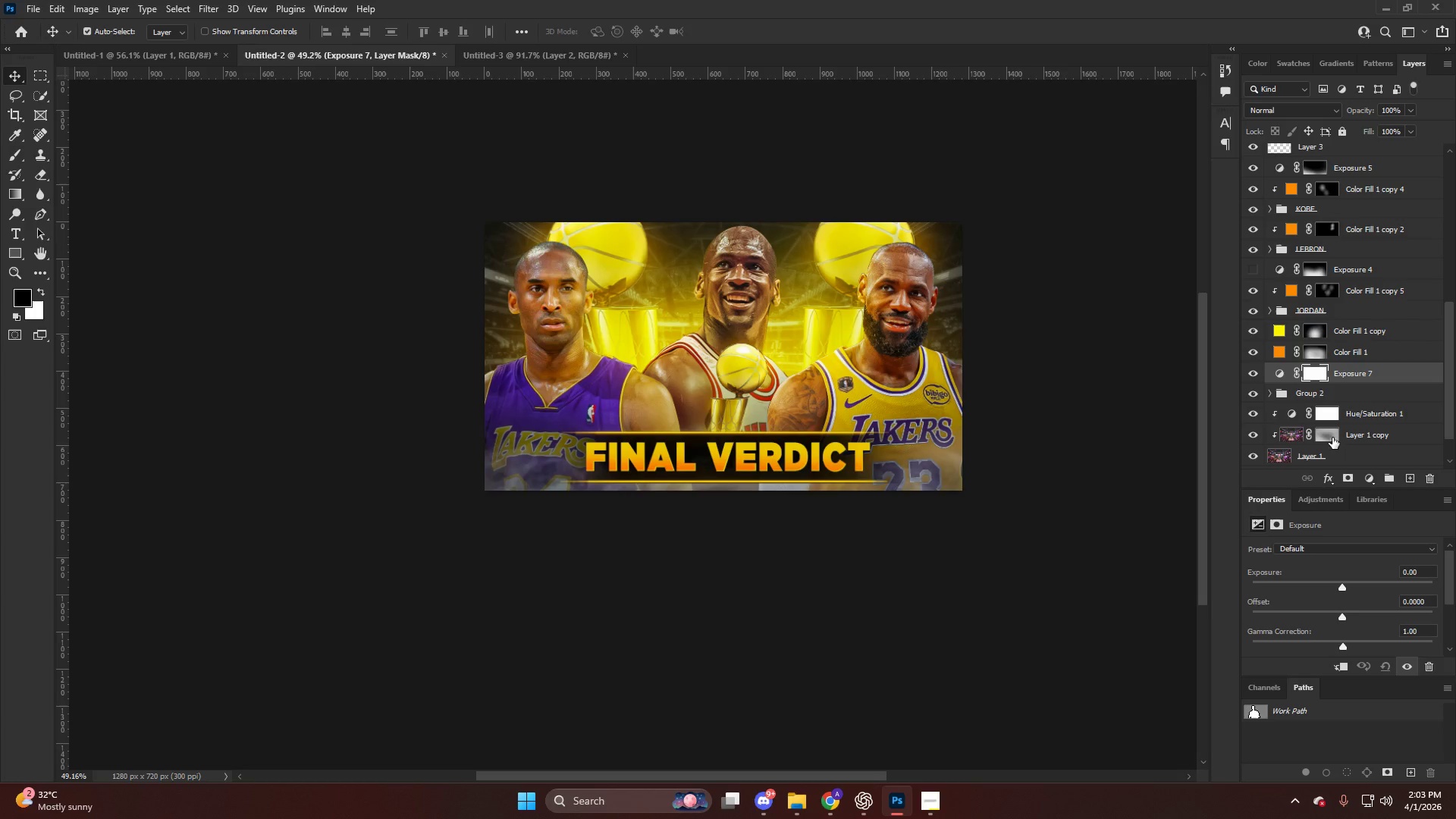 
hold_key(key=AltLeft, duration=0.72)
left_click([1341, 386])
 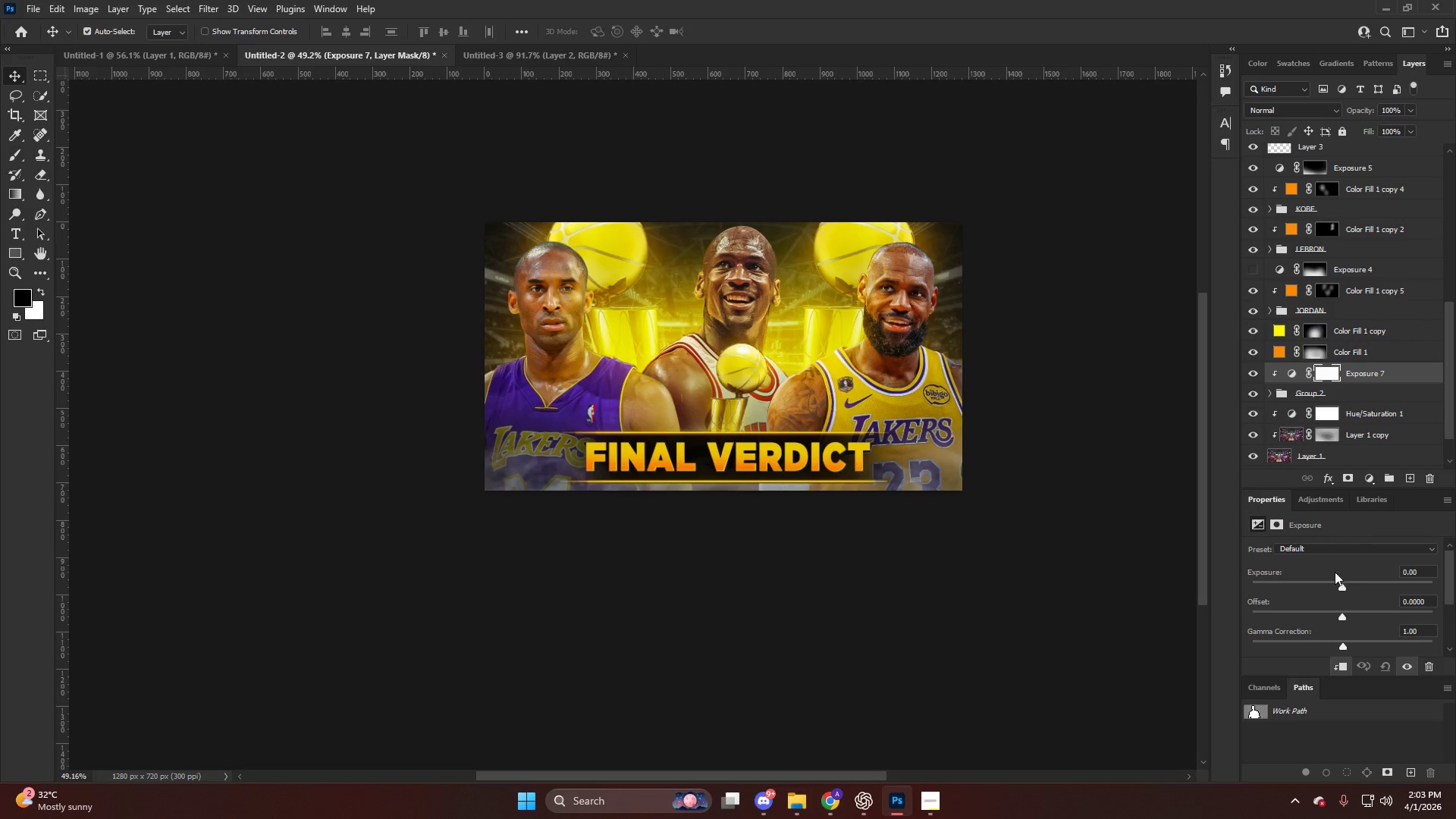 
left_click_drag(start_coordinate=[1341, 590], to_coordinate=[1326, 592])
 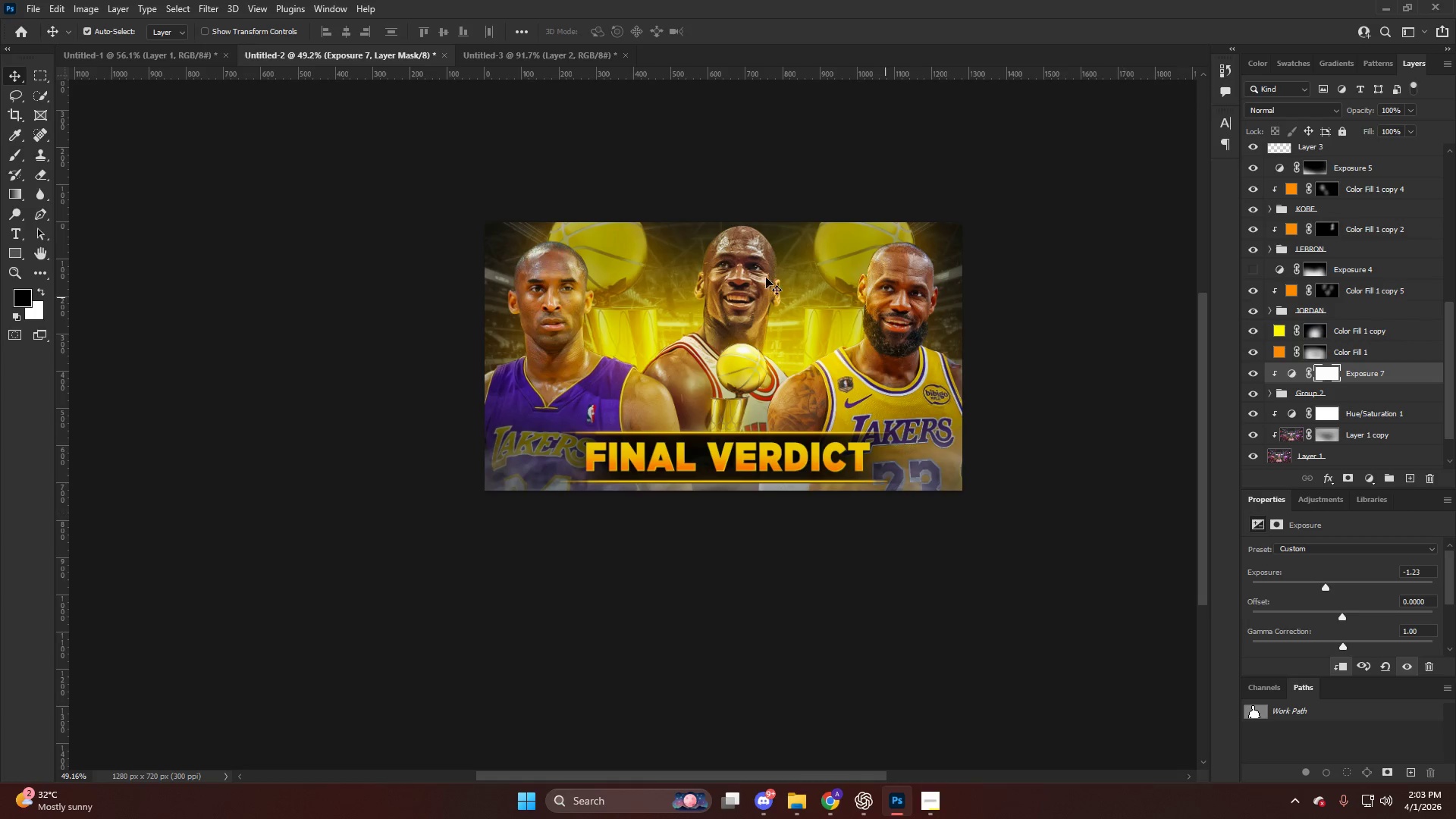 
key(Alt+AltLeft)
 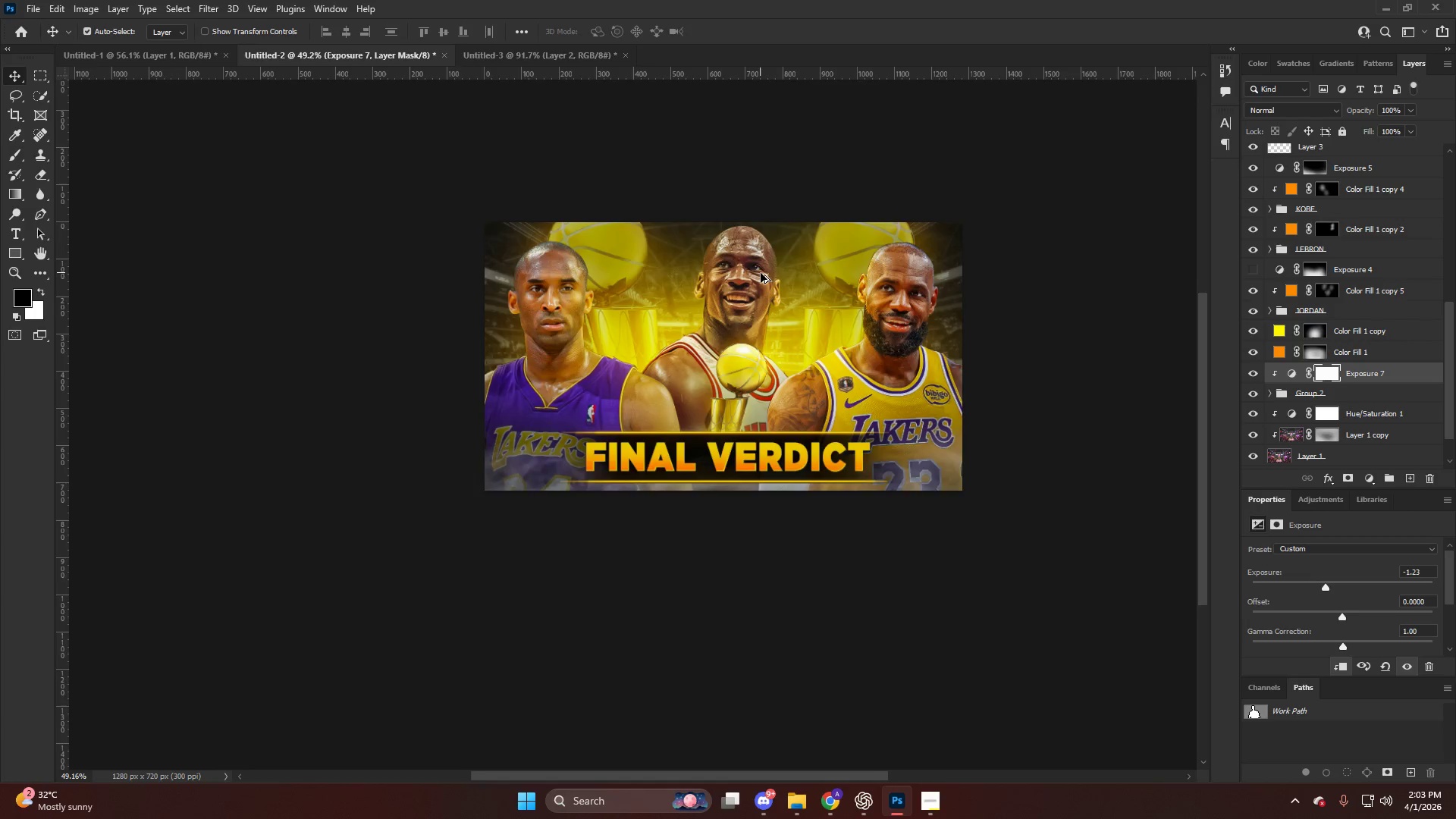 
scroll: coordinate [761, 273], scroll_direction: down, amount: 4.0
 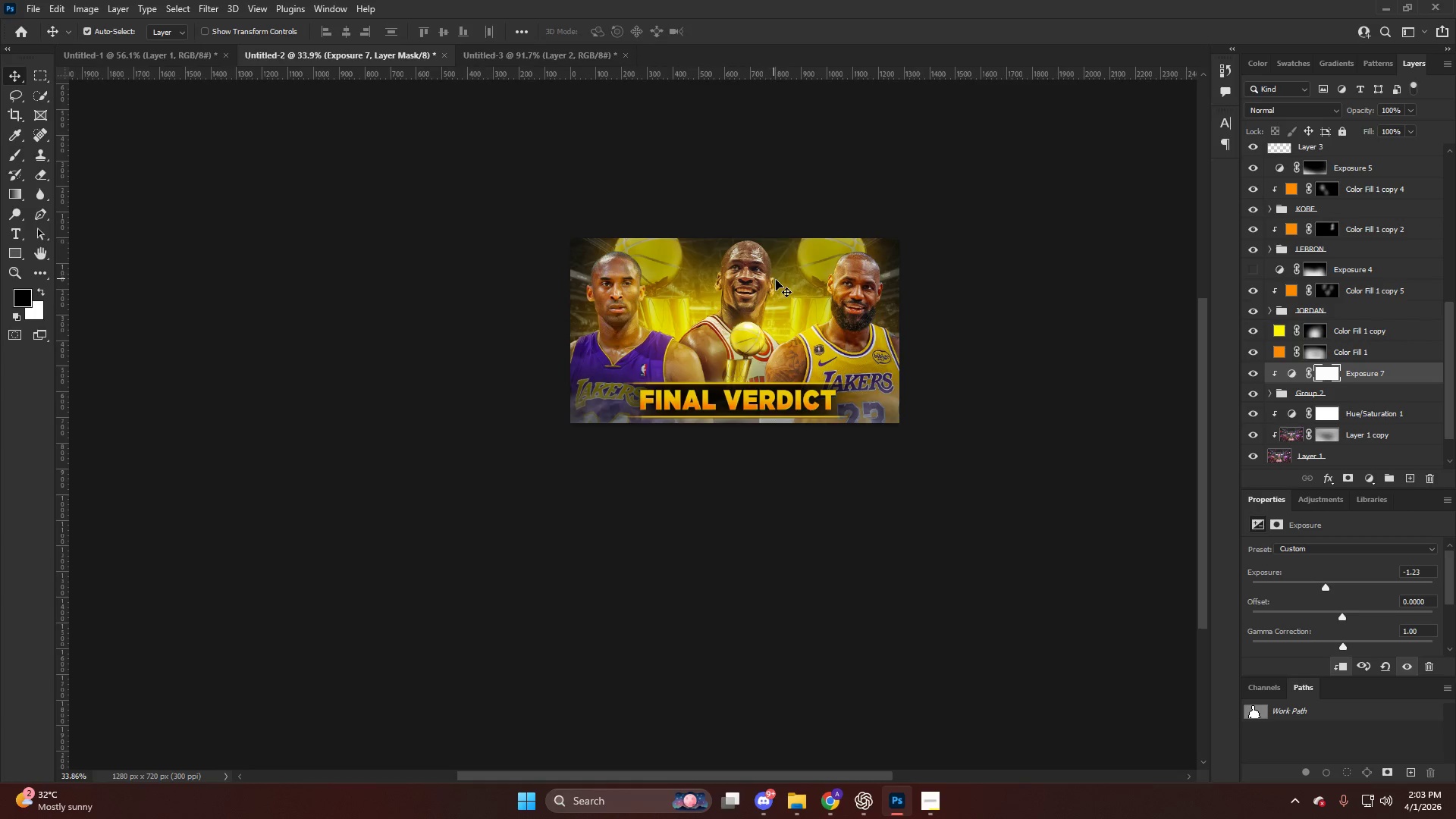 
key(Alt+AltLeft)
 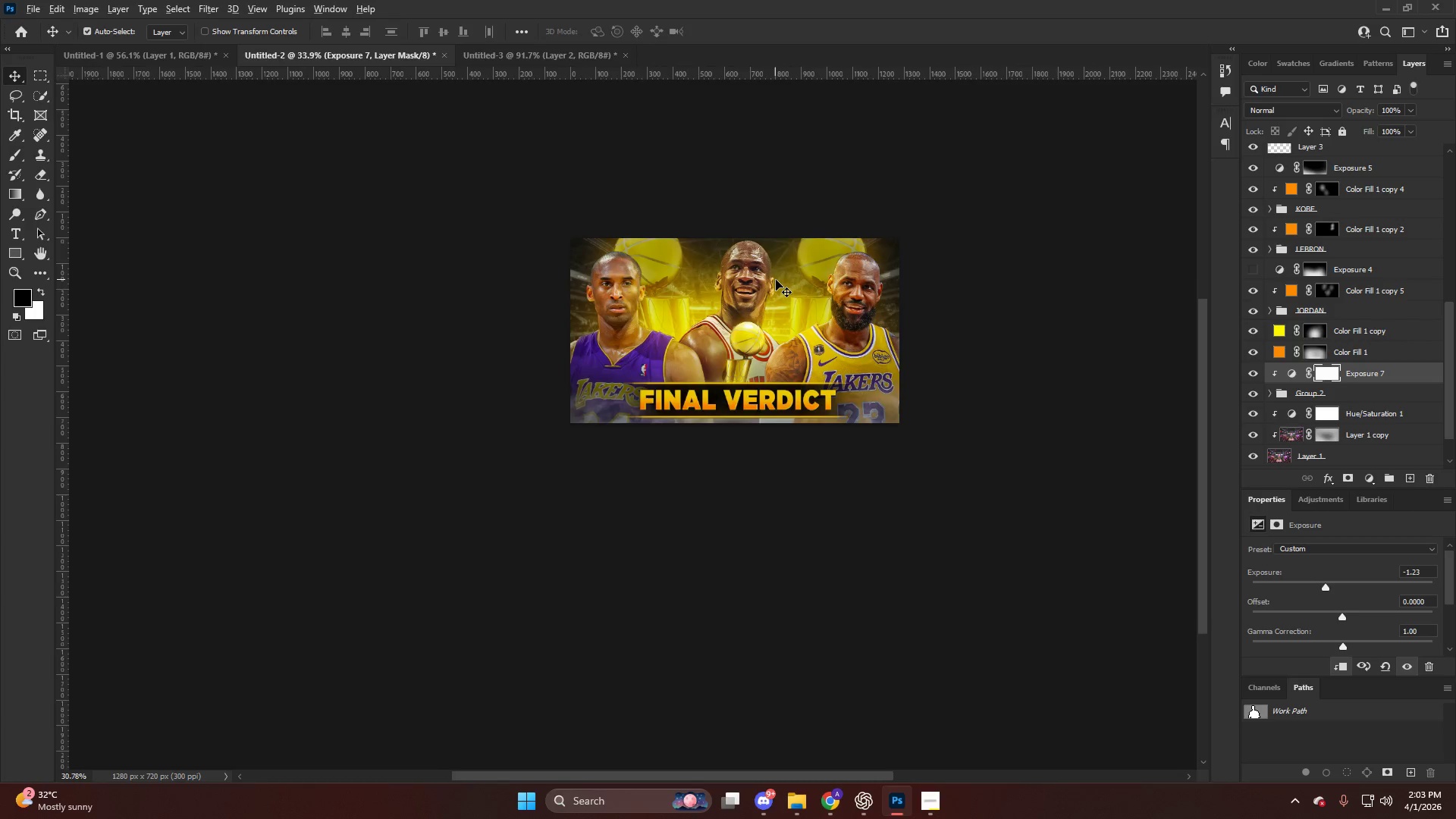 
hold_key(key=AltLeft, duration=0.56)
scroll: coordinate [806, 354], scroll_direction: up, amount: 13.0
 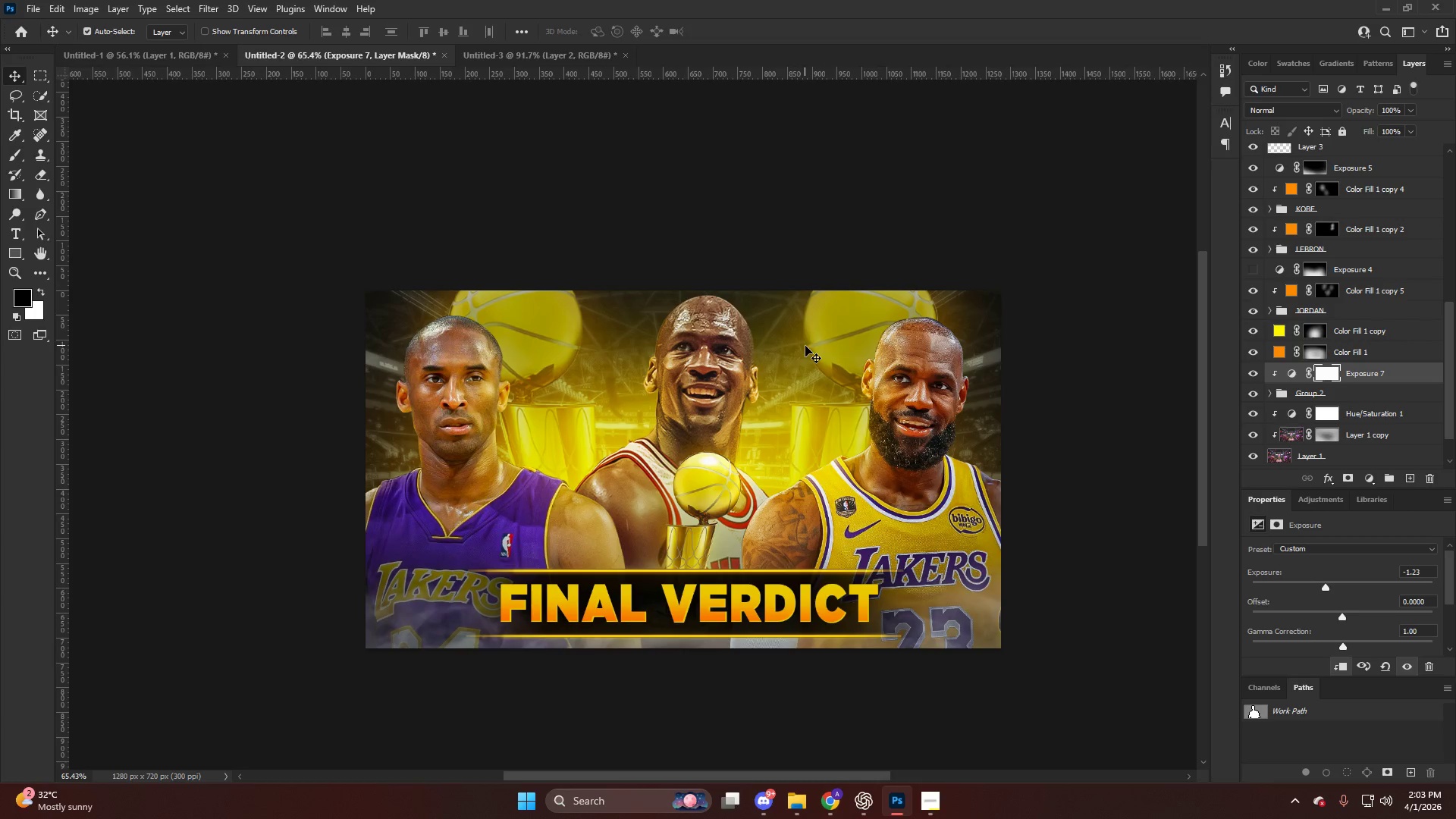 
key(Control+T)
 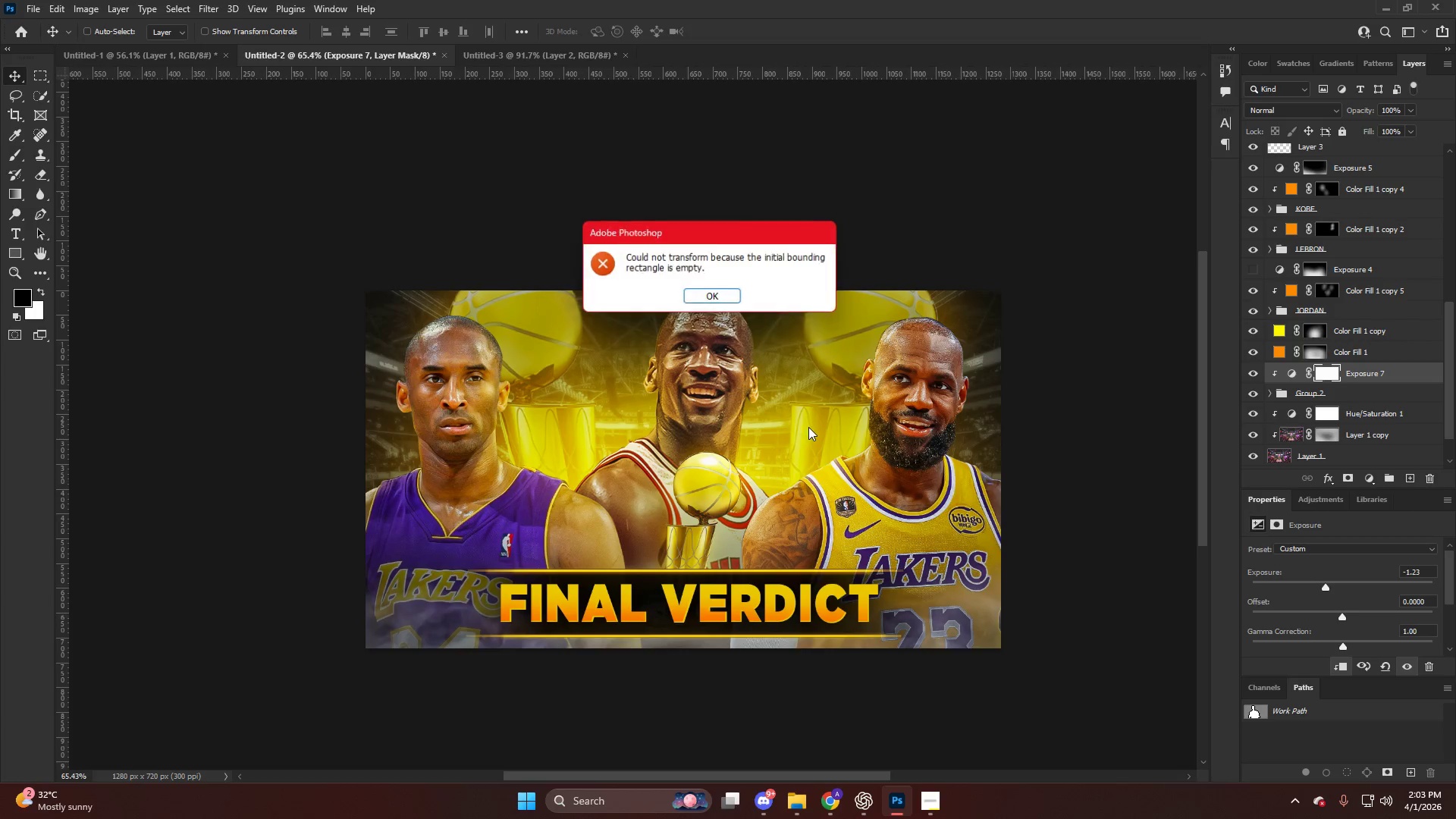 
left_click([808, 427])
 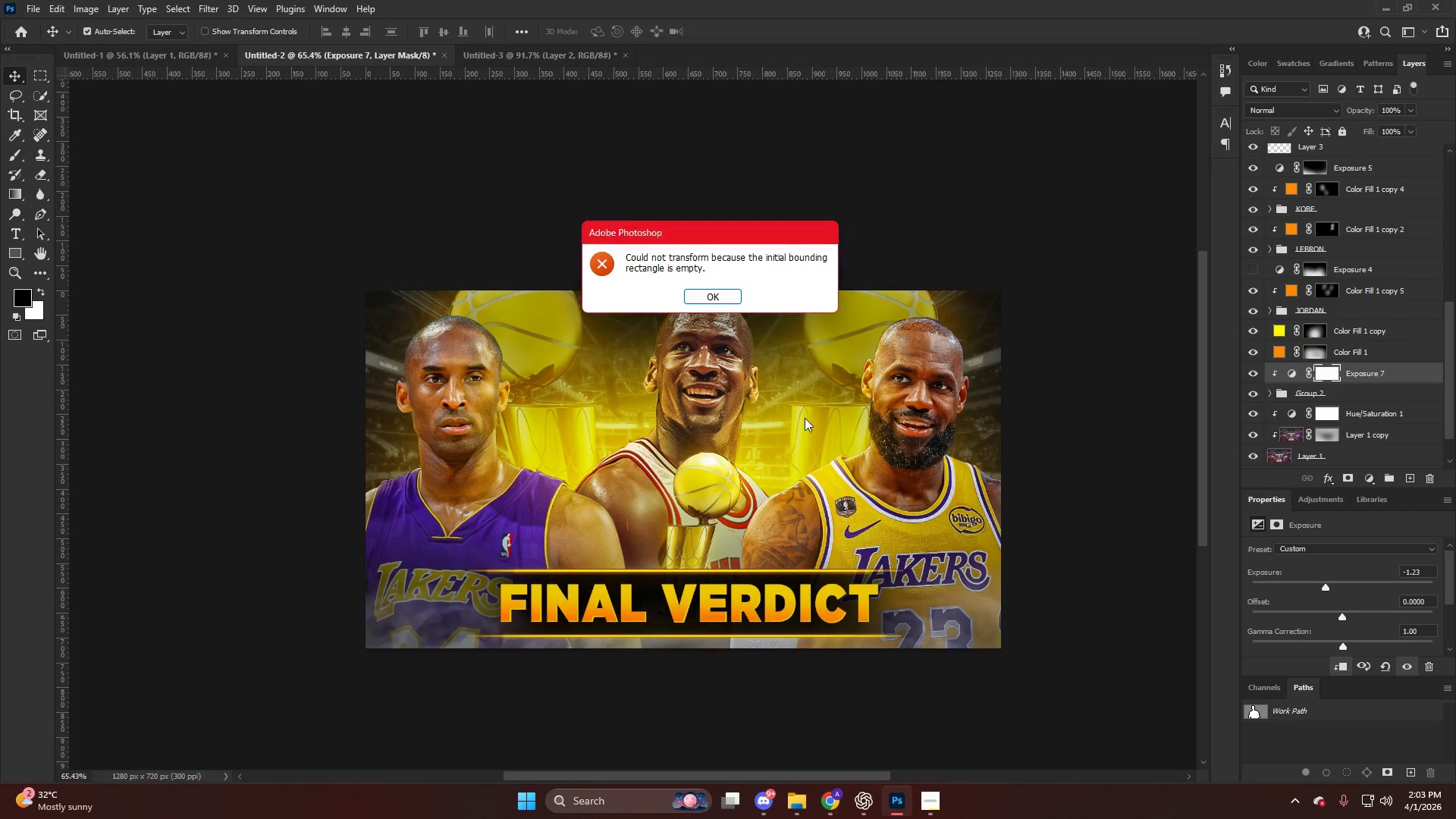 
key(Escape)
 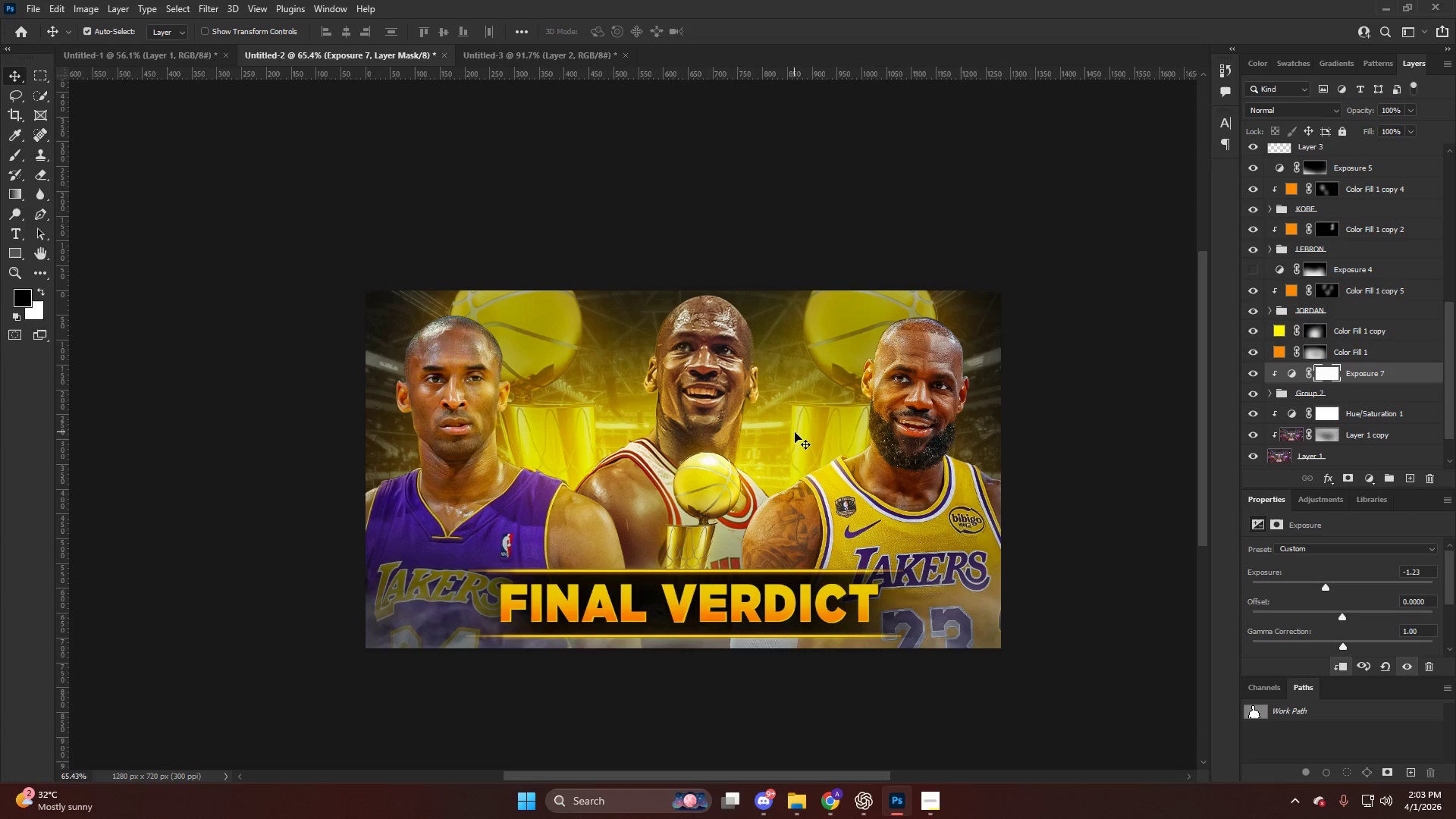 
left_click_drag(start_coordinate=[794, 432], to_coordinate=[786, 432])
 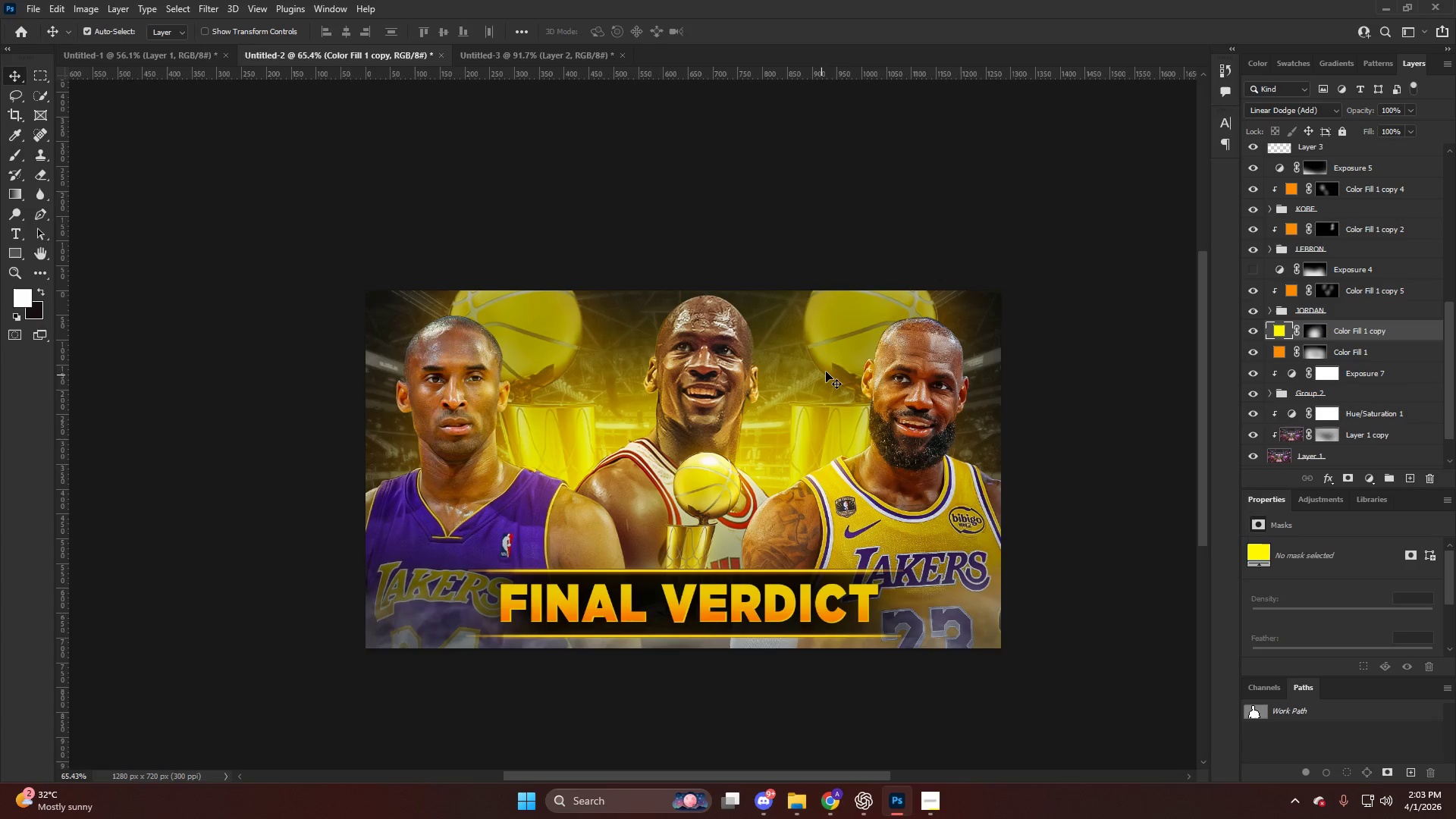 
left_click([1343, 394])
 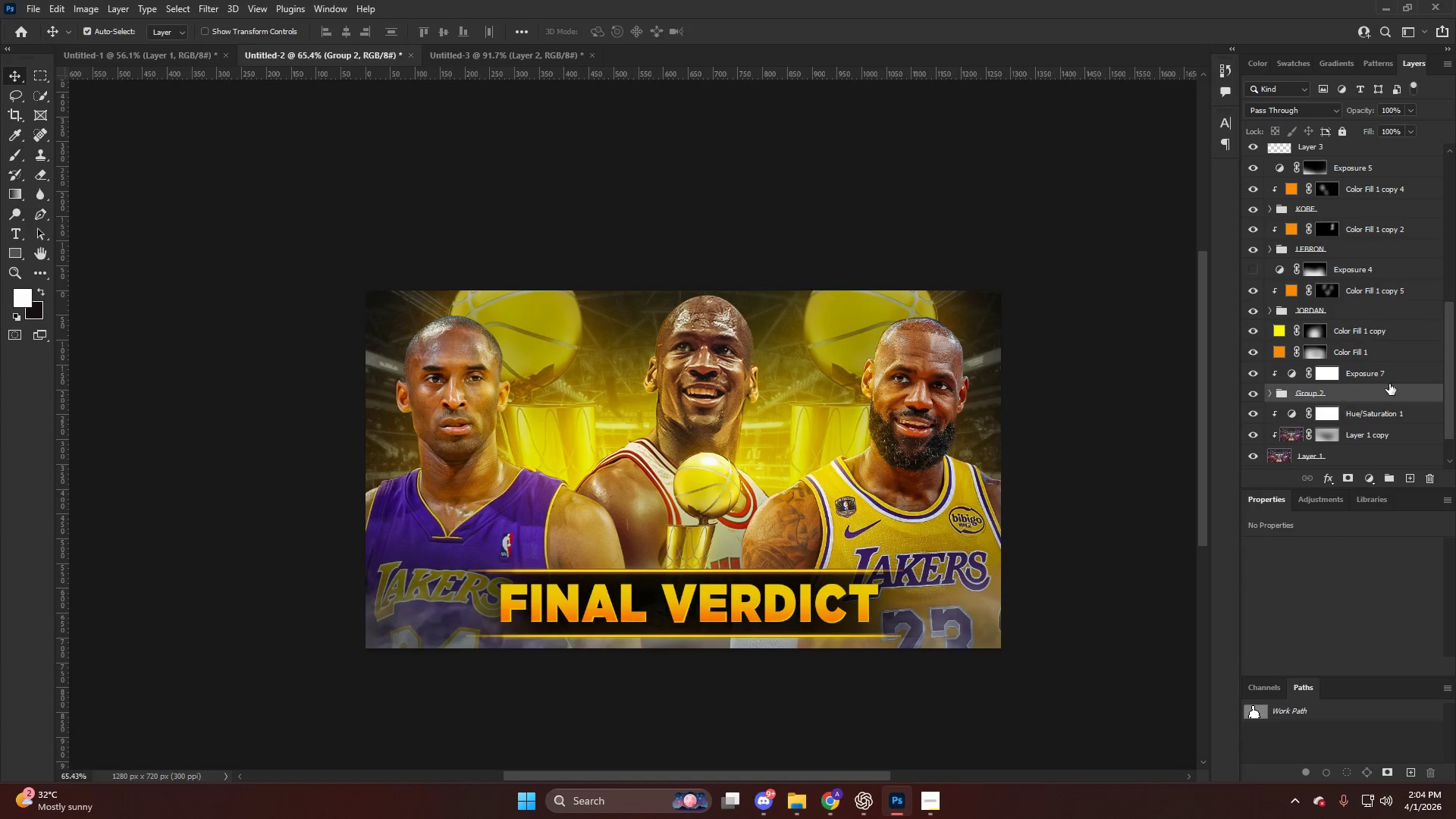 
hold_key(key=ShiftLeft, duration=0.31)
left_click([1393, 378])
 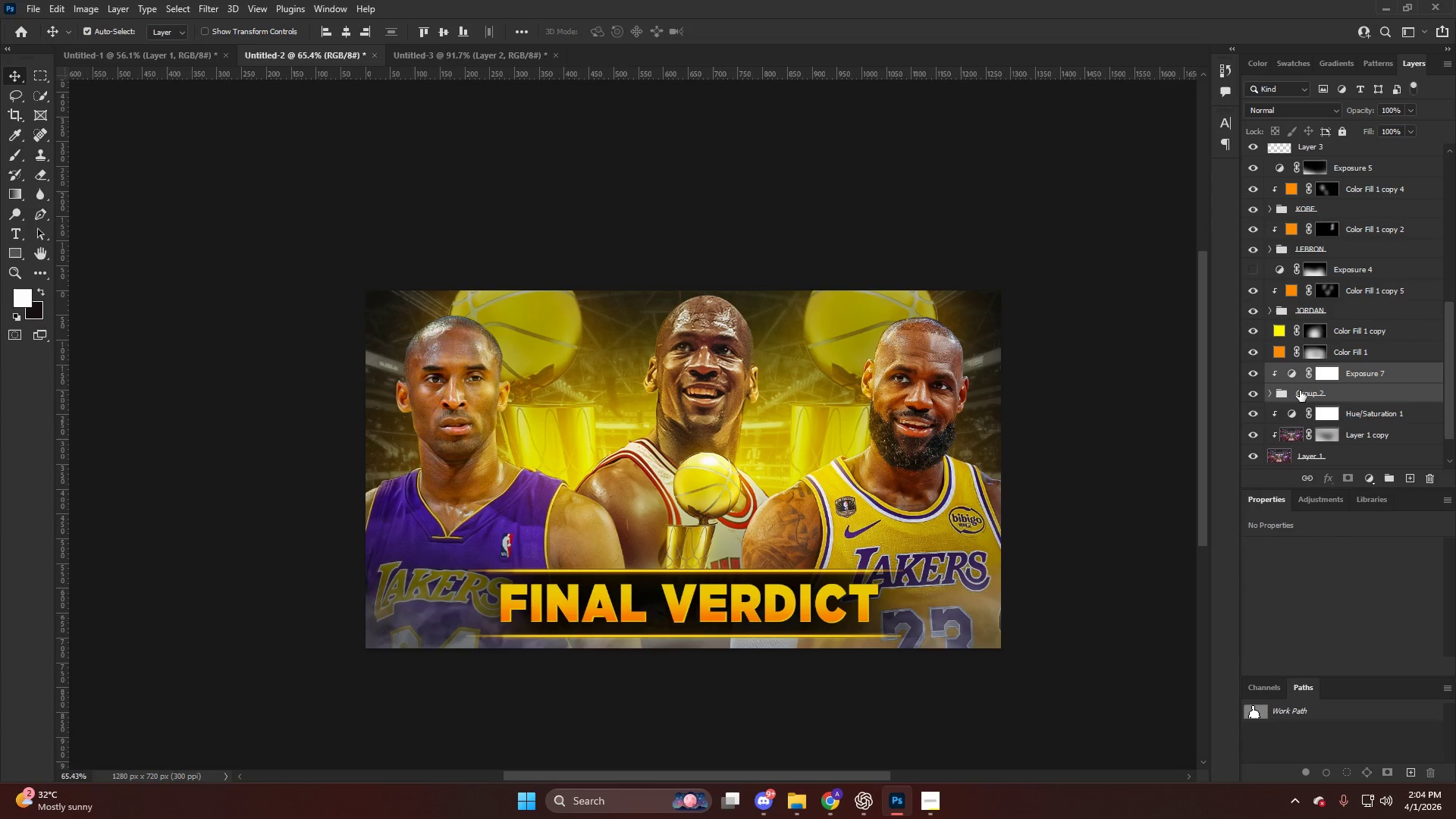 
key(Control+T)
 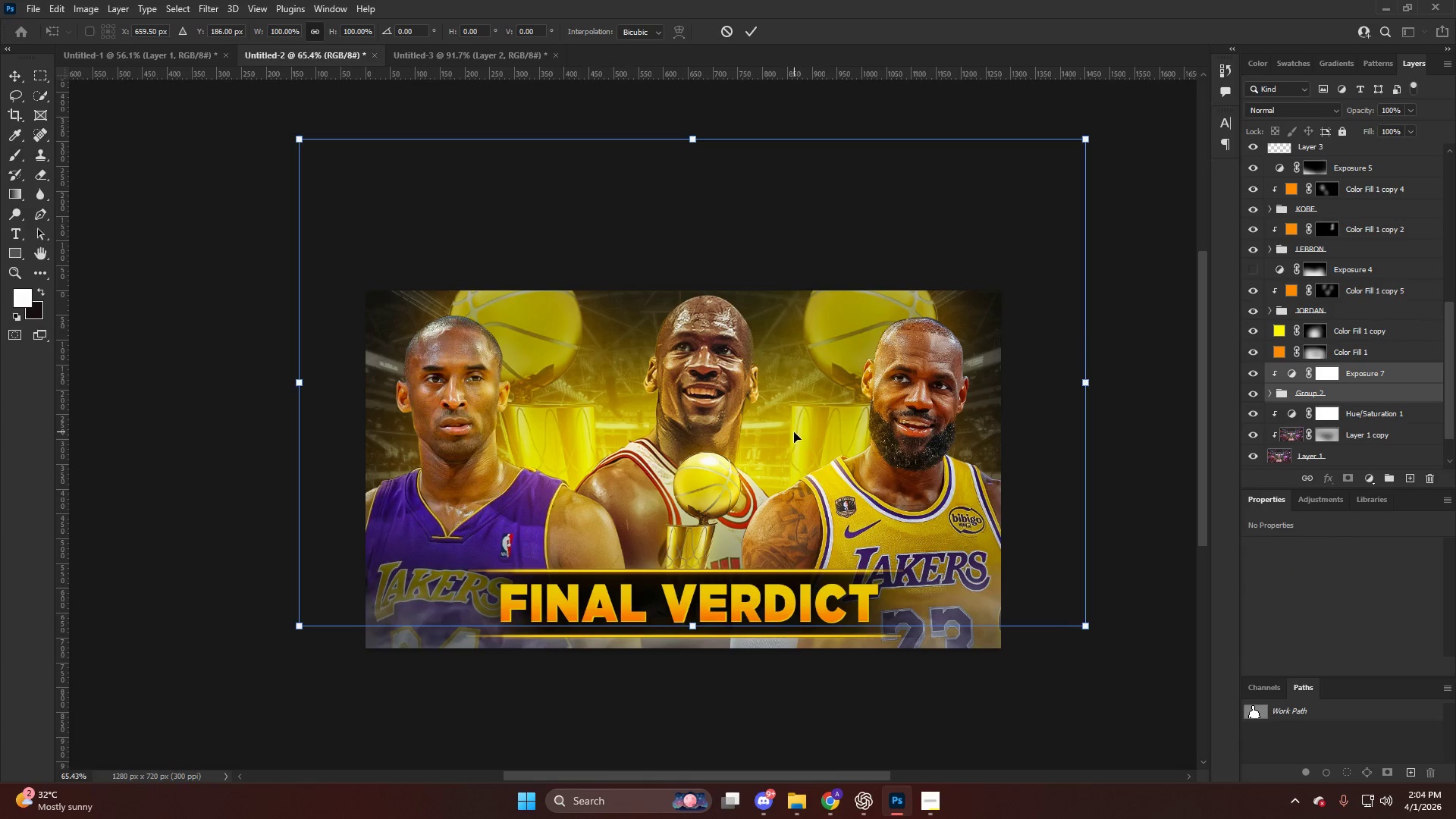 
left_click_drag(start_coordinate=[794, 437], to_coordinate=[790, 463])
 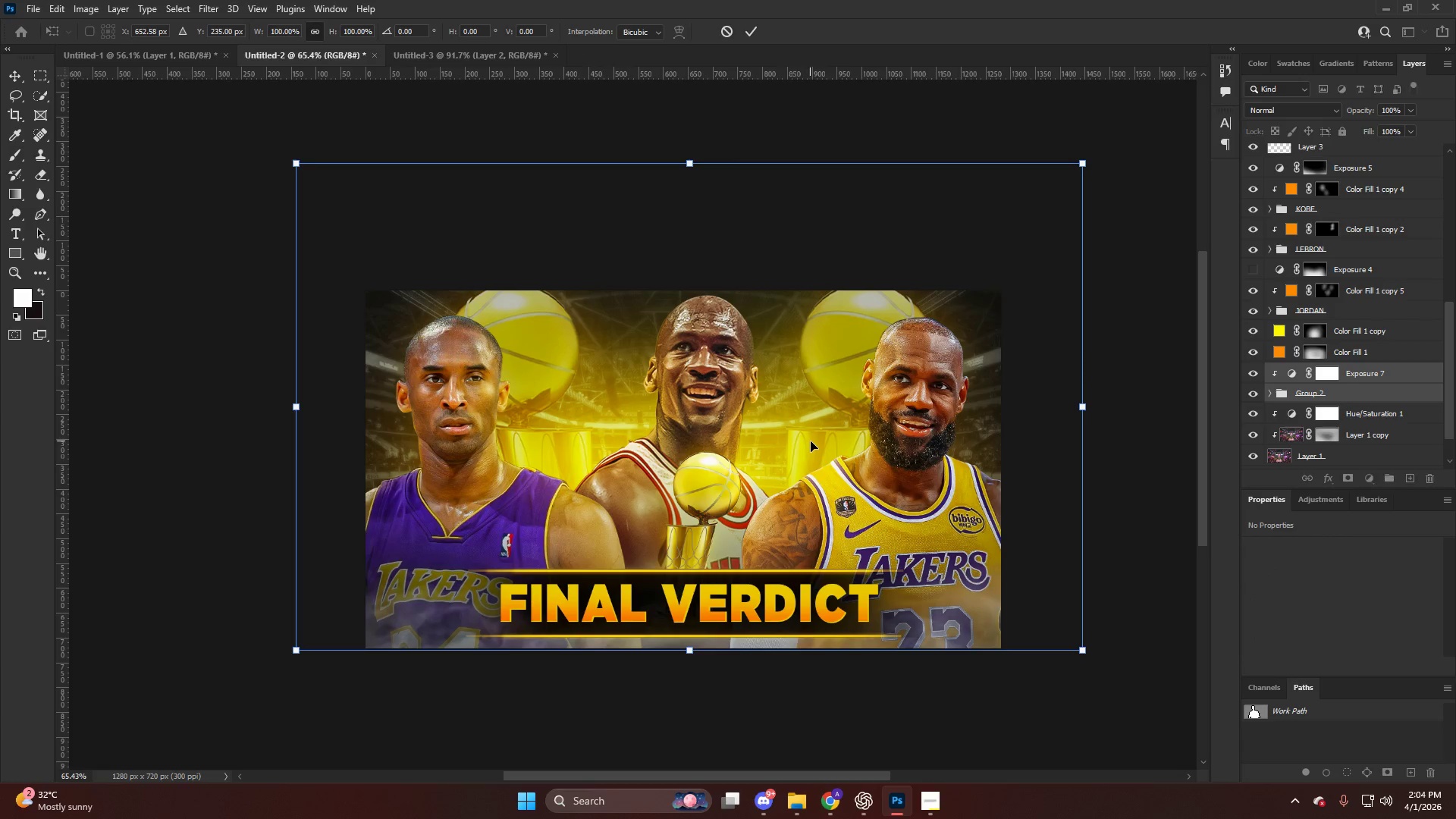 
key(NumpadEnter)
 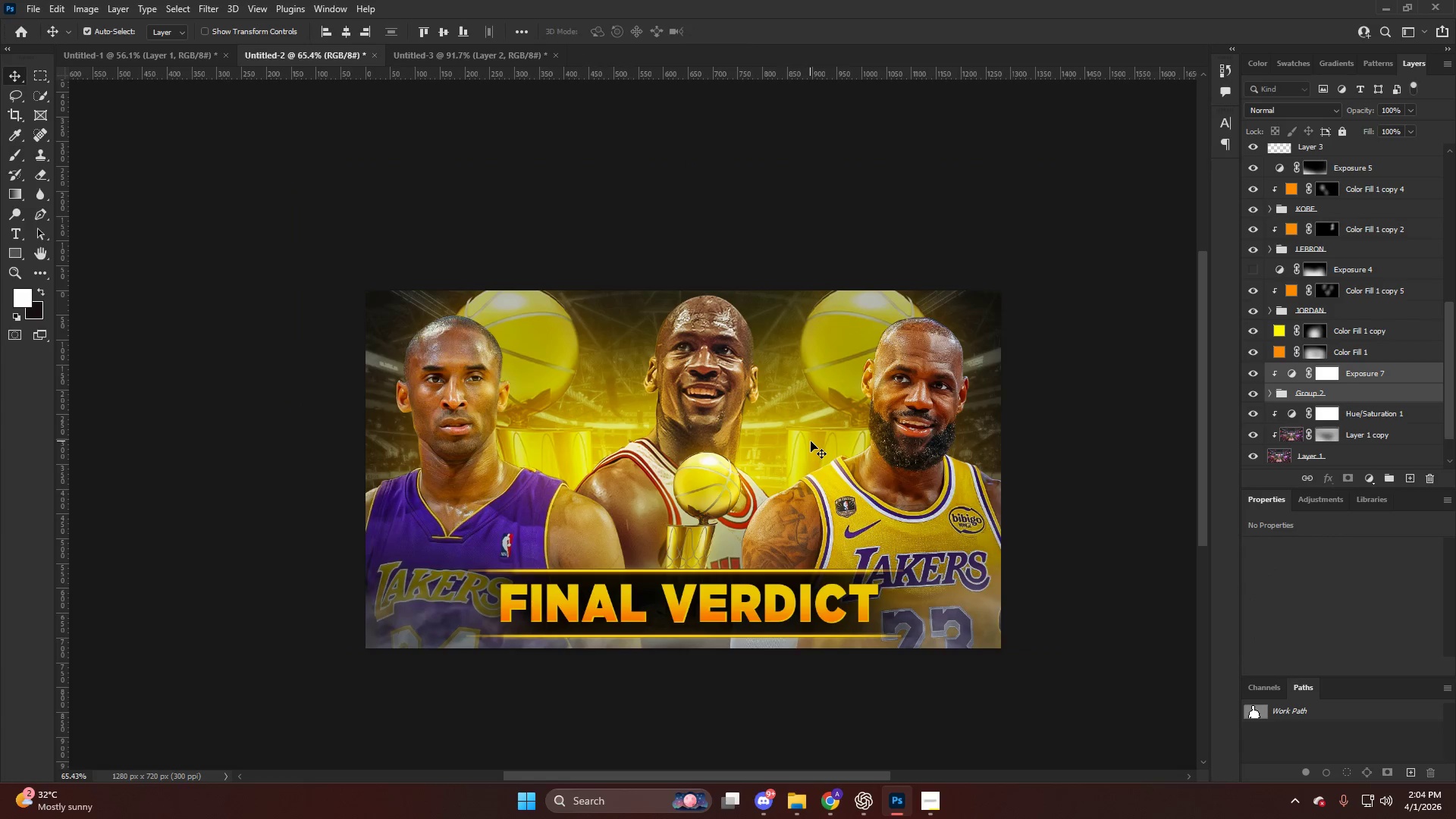 
hold_key(key=AltLeft, duration=0.36)
scroll: coordinate [764, 435], scroll_direction: down, amount: 4.0
 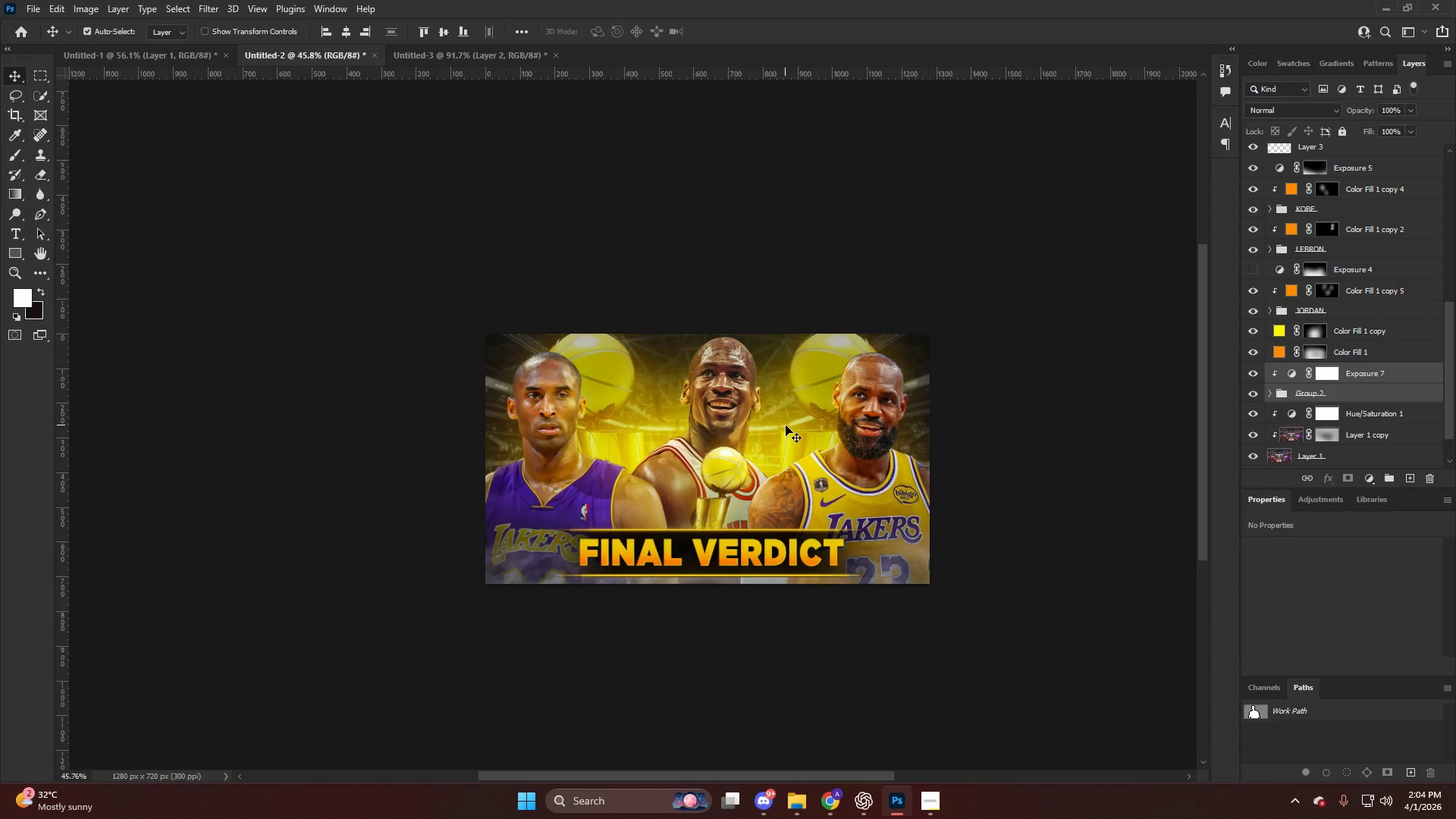 
hold_key(key=AltLeft, duration=0.31)
scroll: coordinate [782, 425], scroll_direction: up, amount: 5.0
 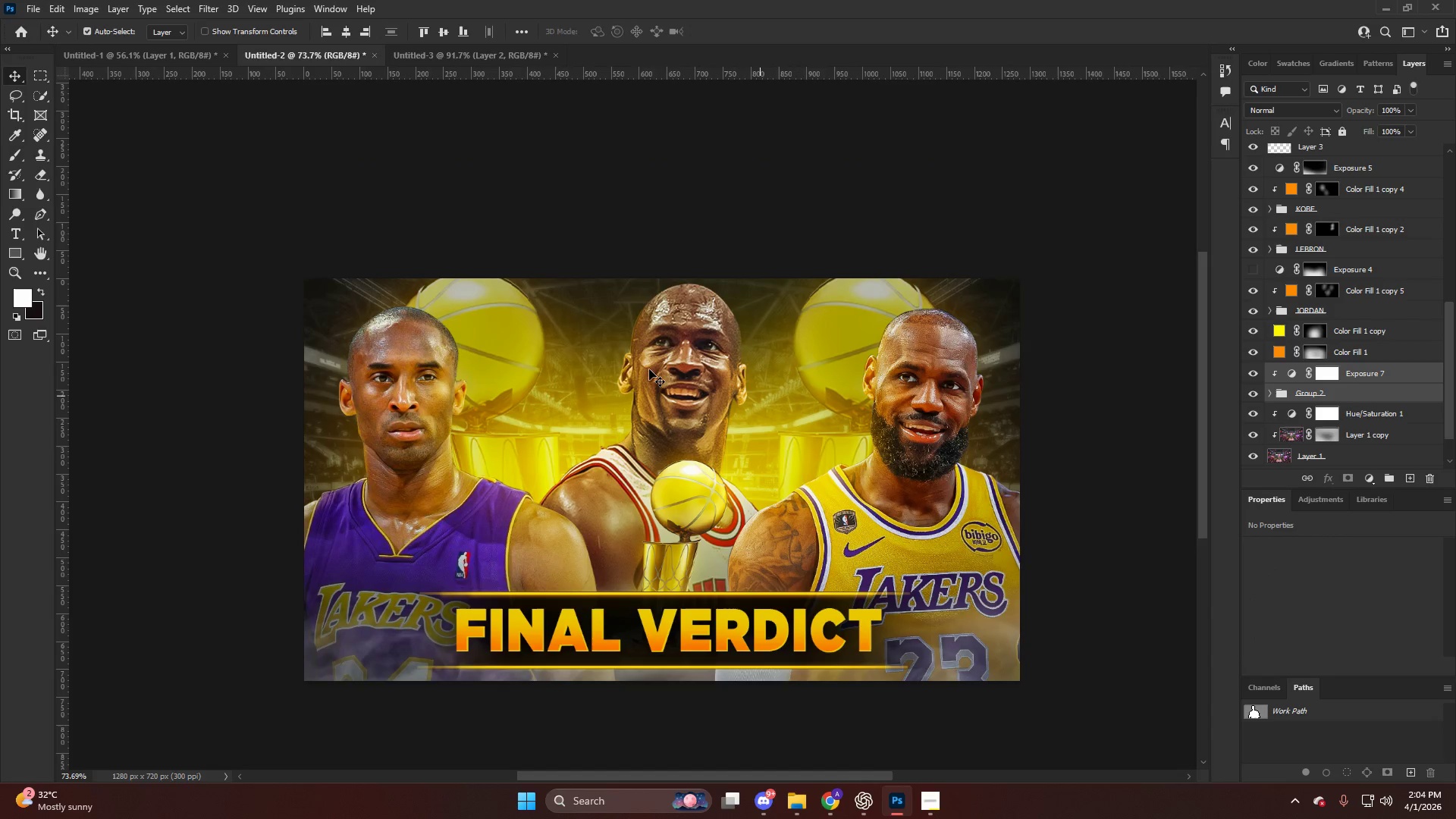 
hold_key(key=AltLeft, duration=0.5)
scroll: coordinate [676, 371], scroll_direction: up, amount: 8.0
 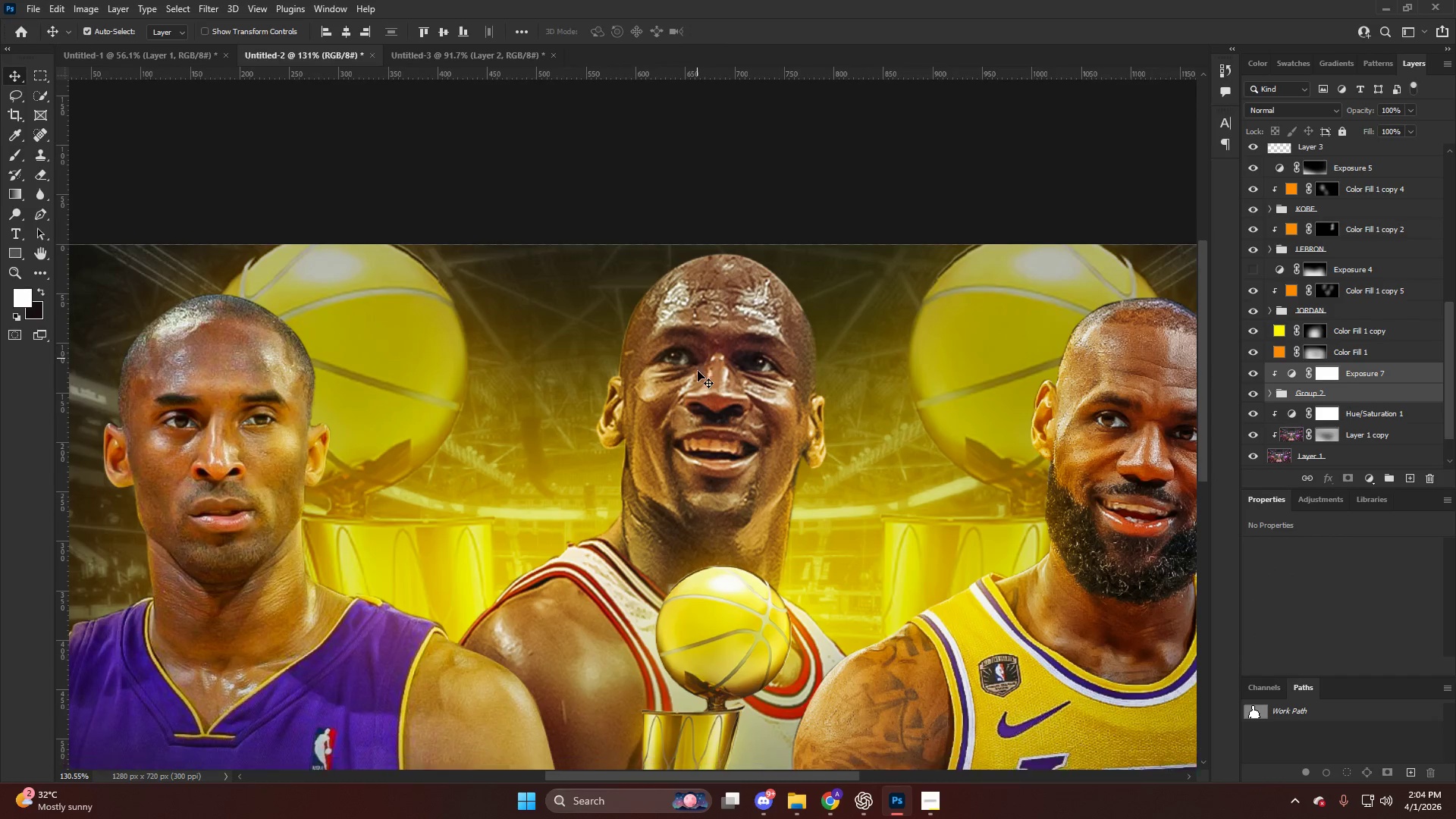 
hold_key(key=AltLeft, duration=0.48)
scroll: coordinate [698, 371], scroll_direction: down, amount: 12.0
 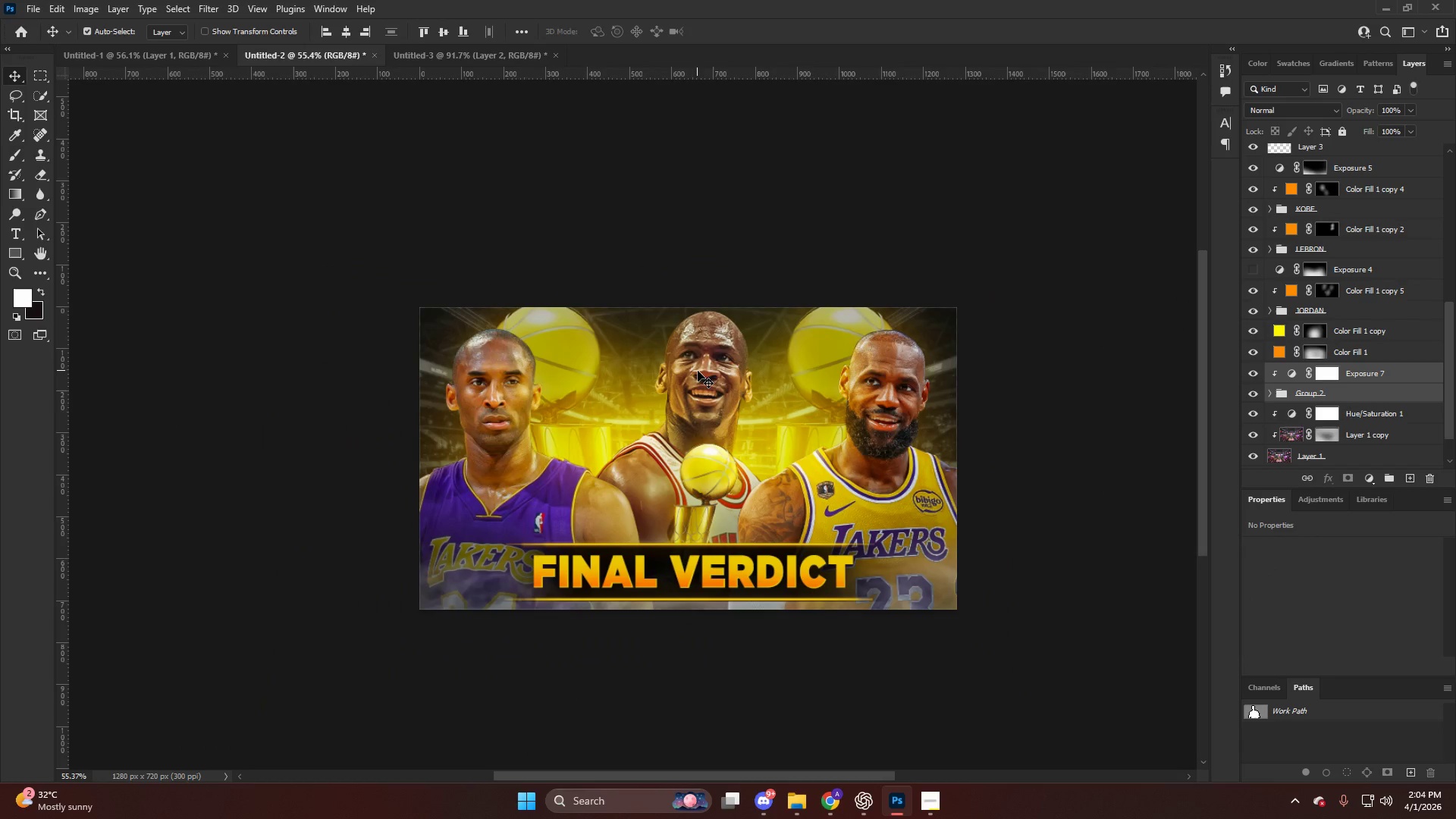 
key(Alt+AltLeft)
 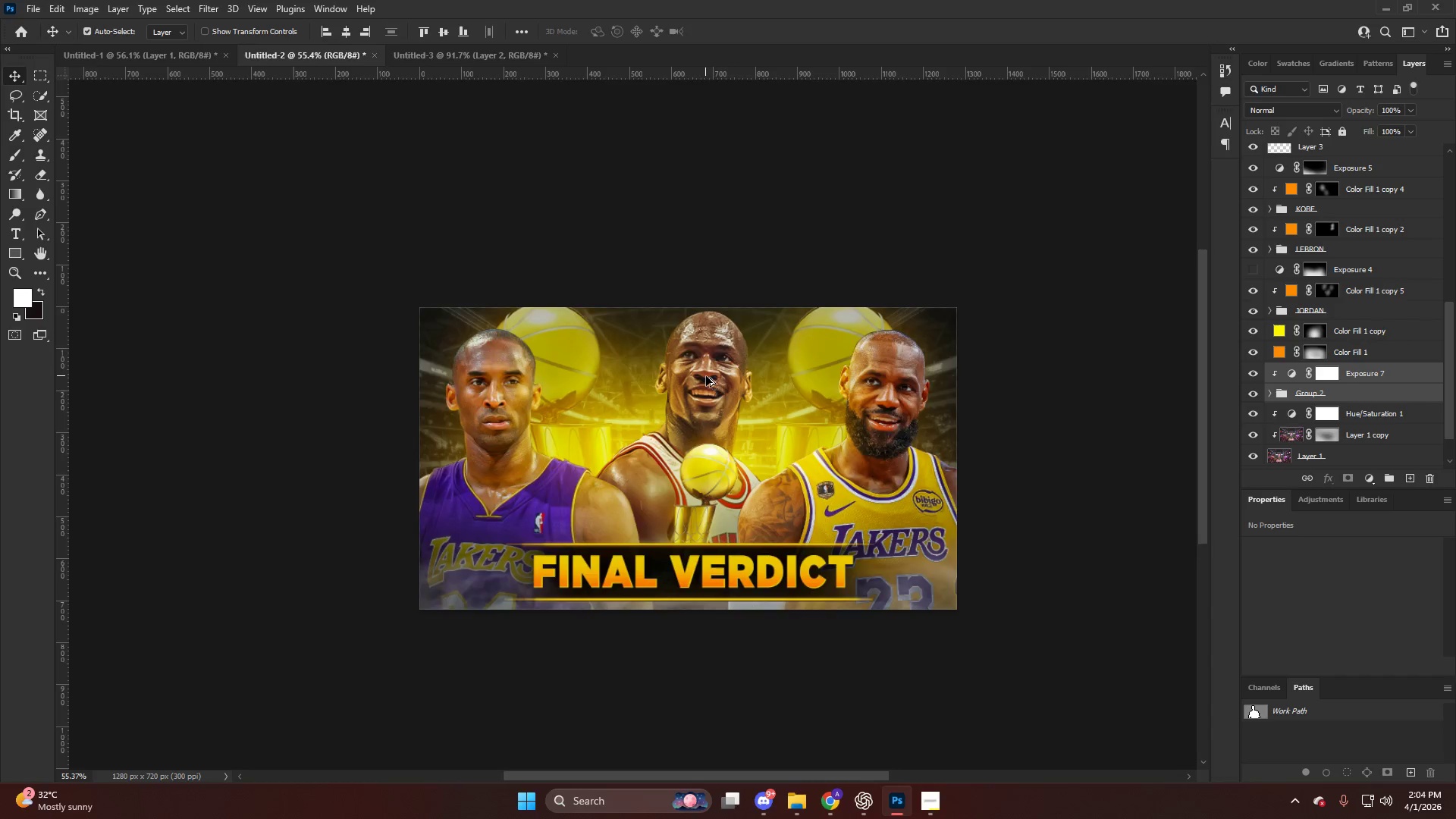 
key(V)
 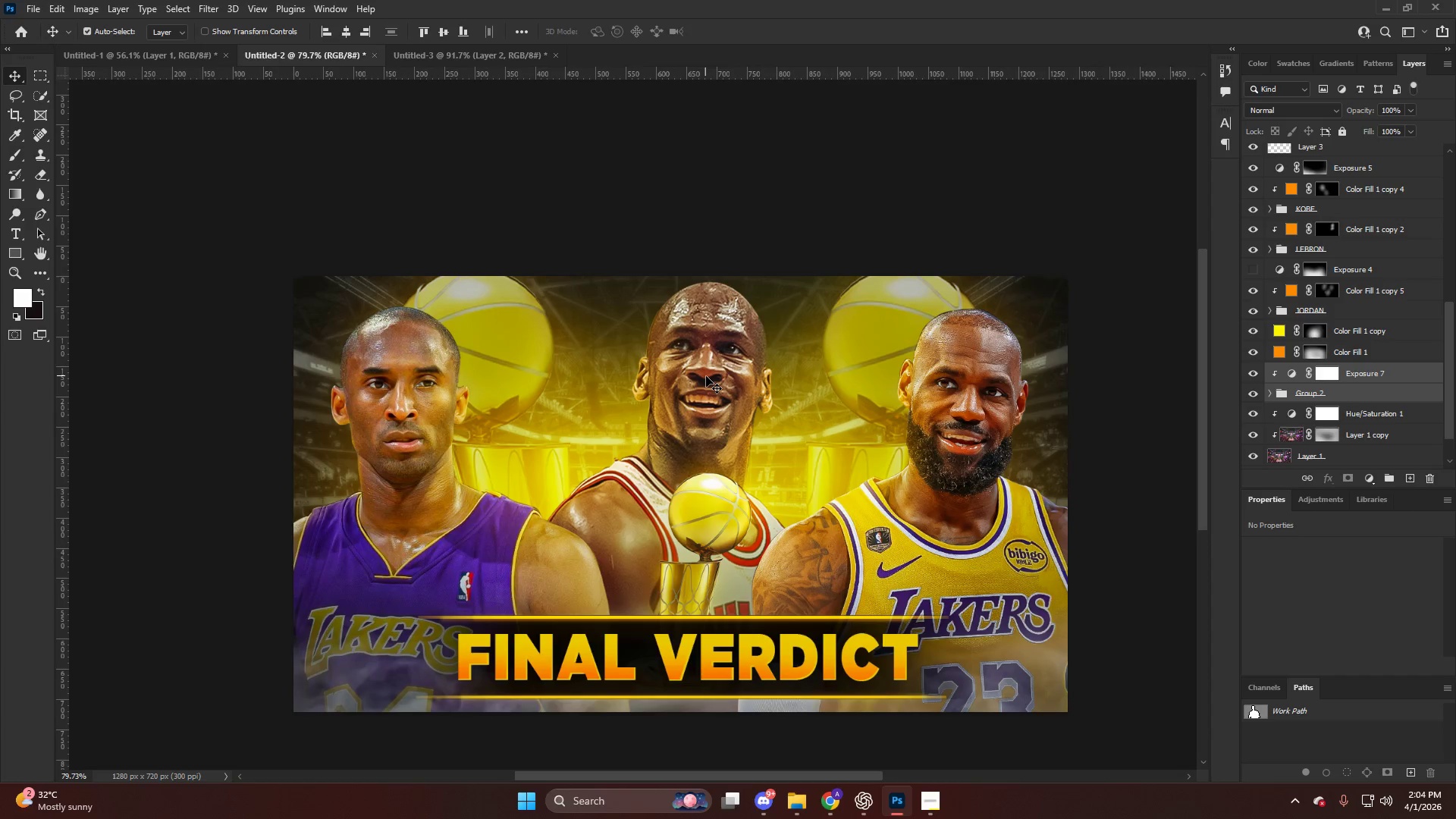 
left_click([706, 376])
 